 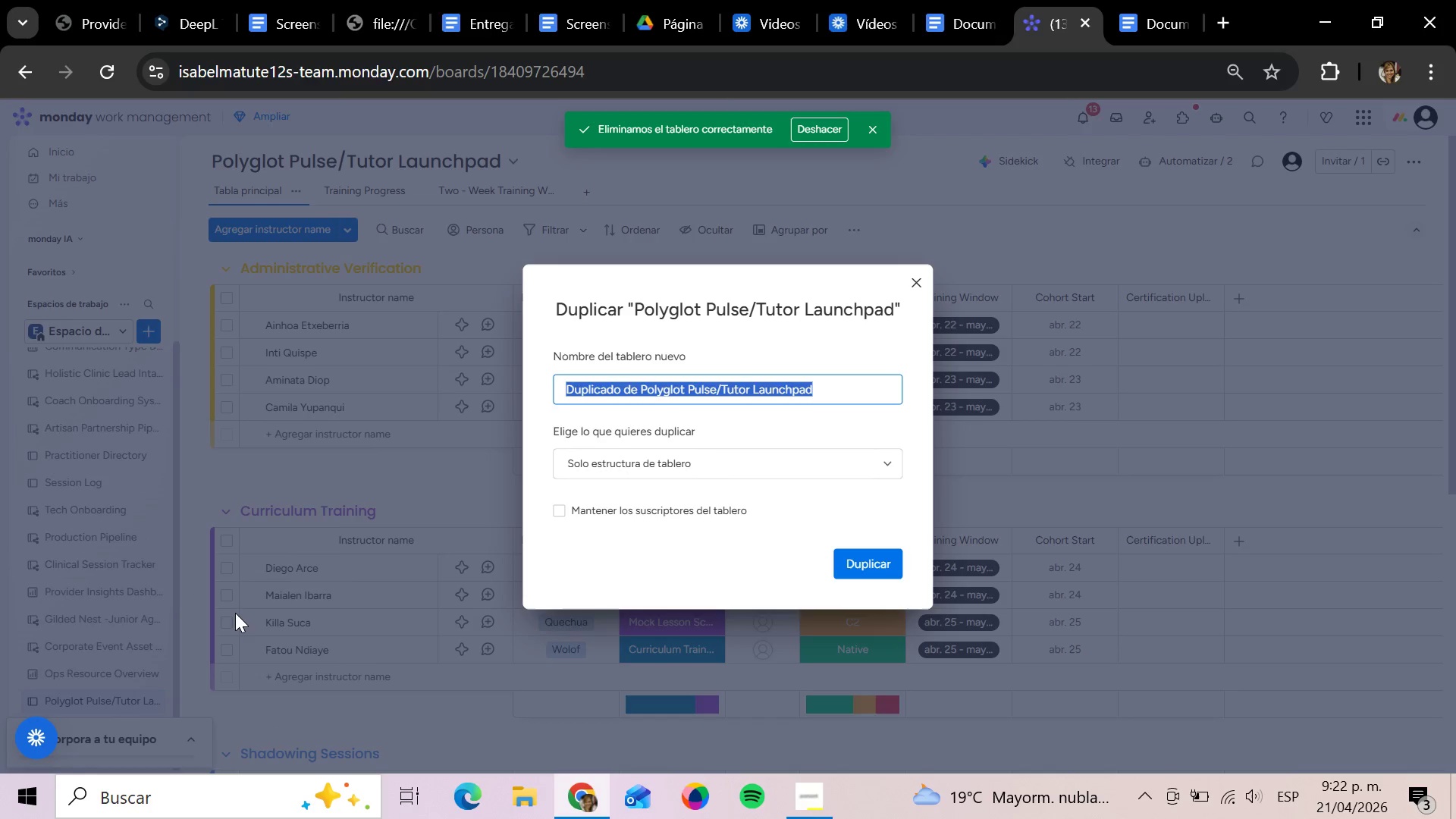 
left_click([606, 389])
 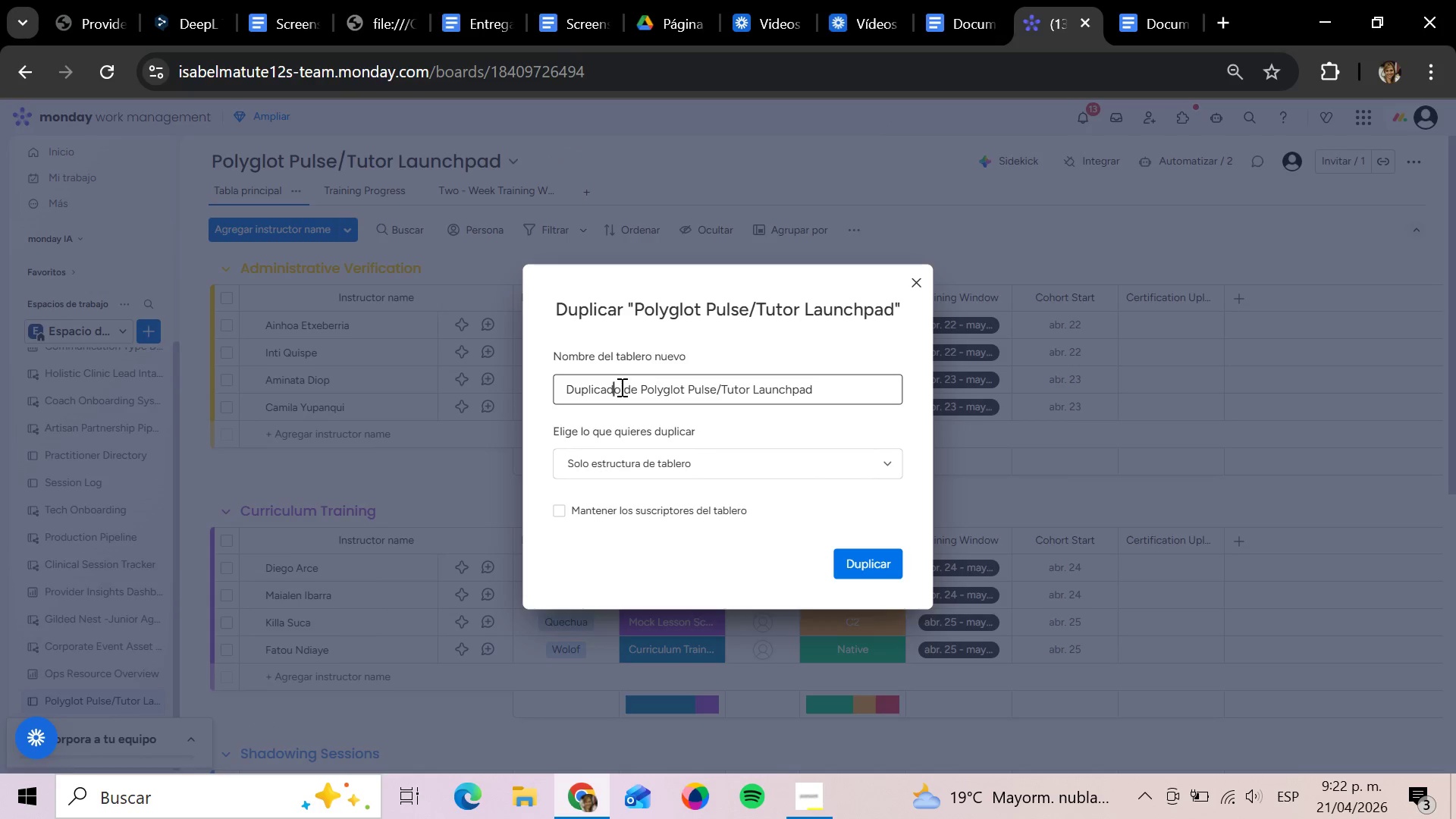 
double_click([620, 387])
 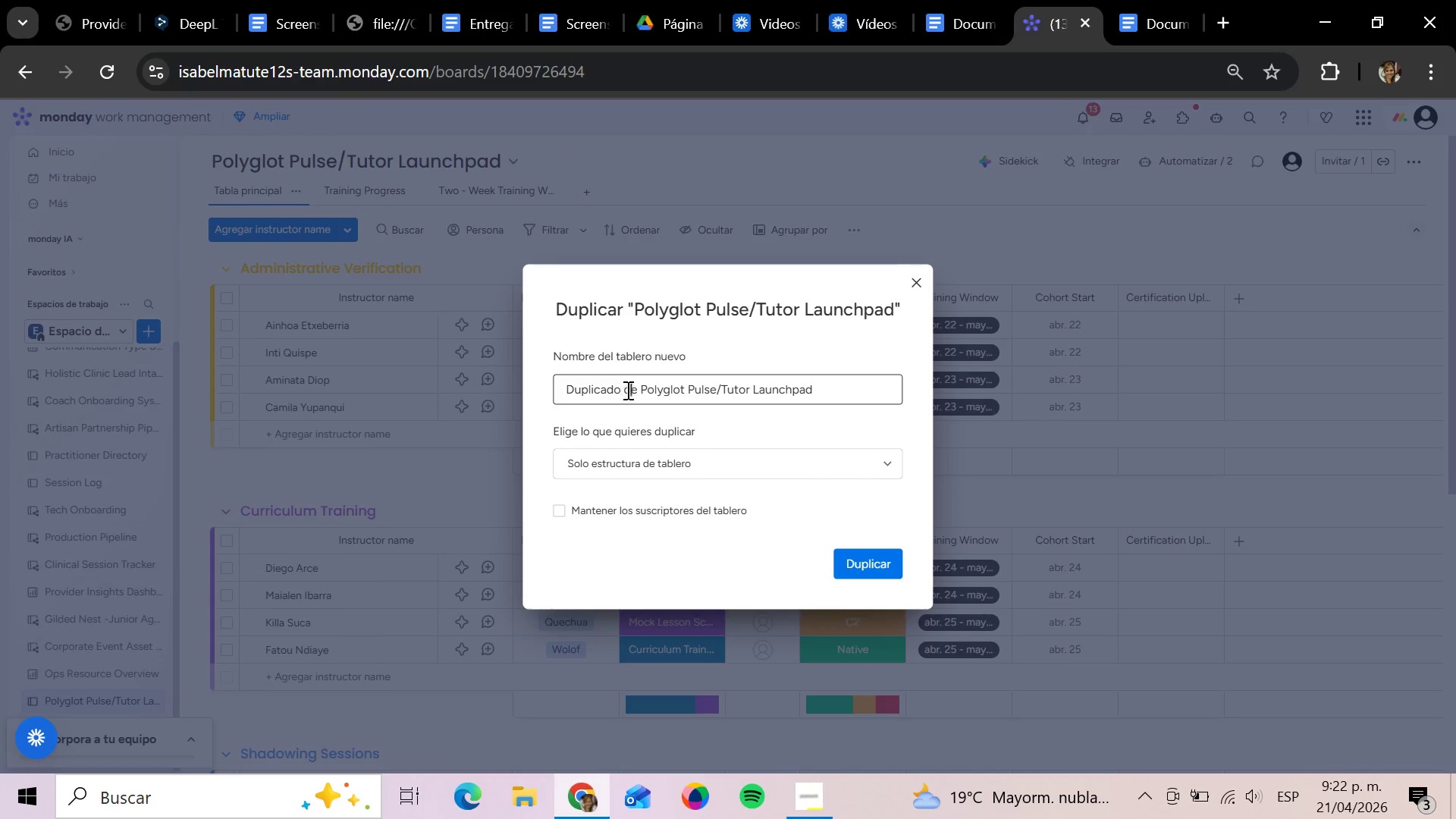 
left_click_drag(start_coordinate=[632, 389], to_coordinate=[607, 391])
 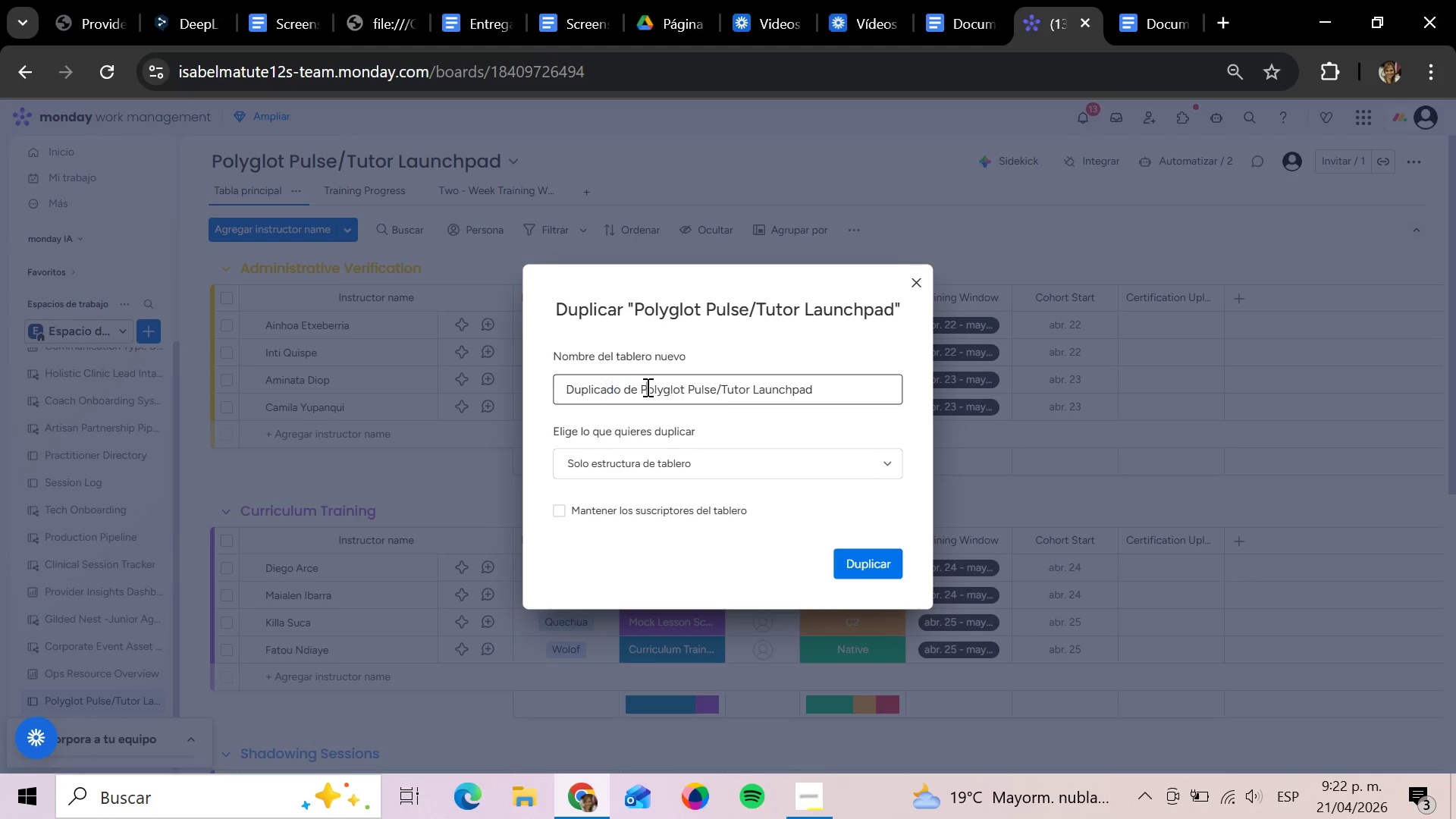 
left_click([647, 387])
 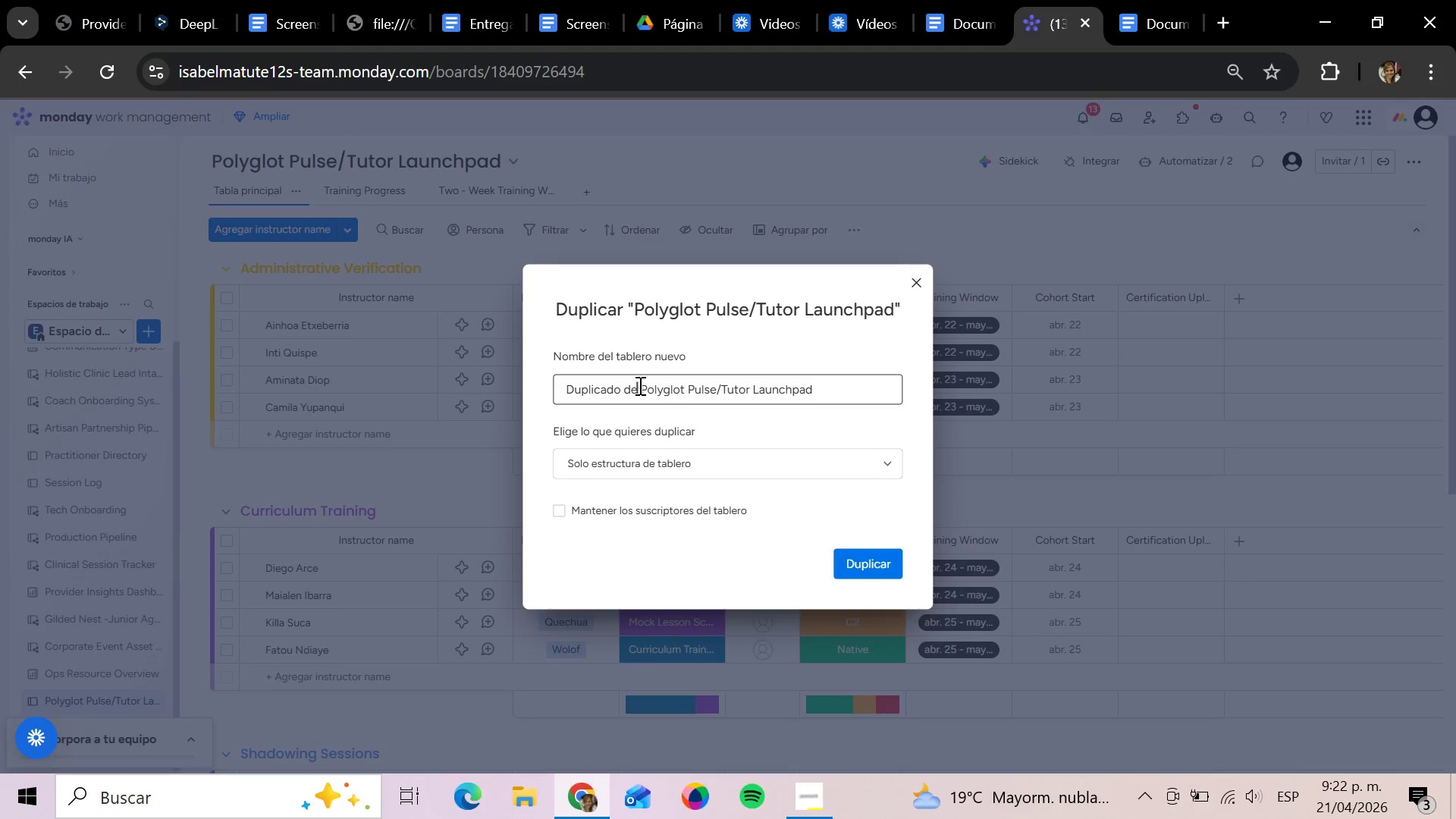 
left_click([639, 385])
 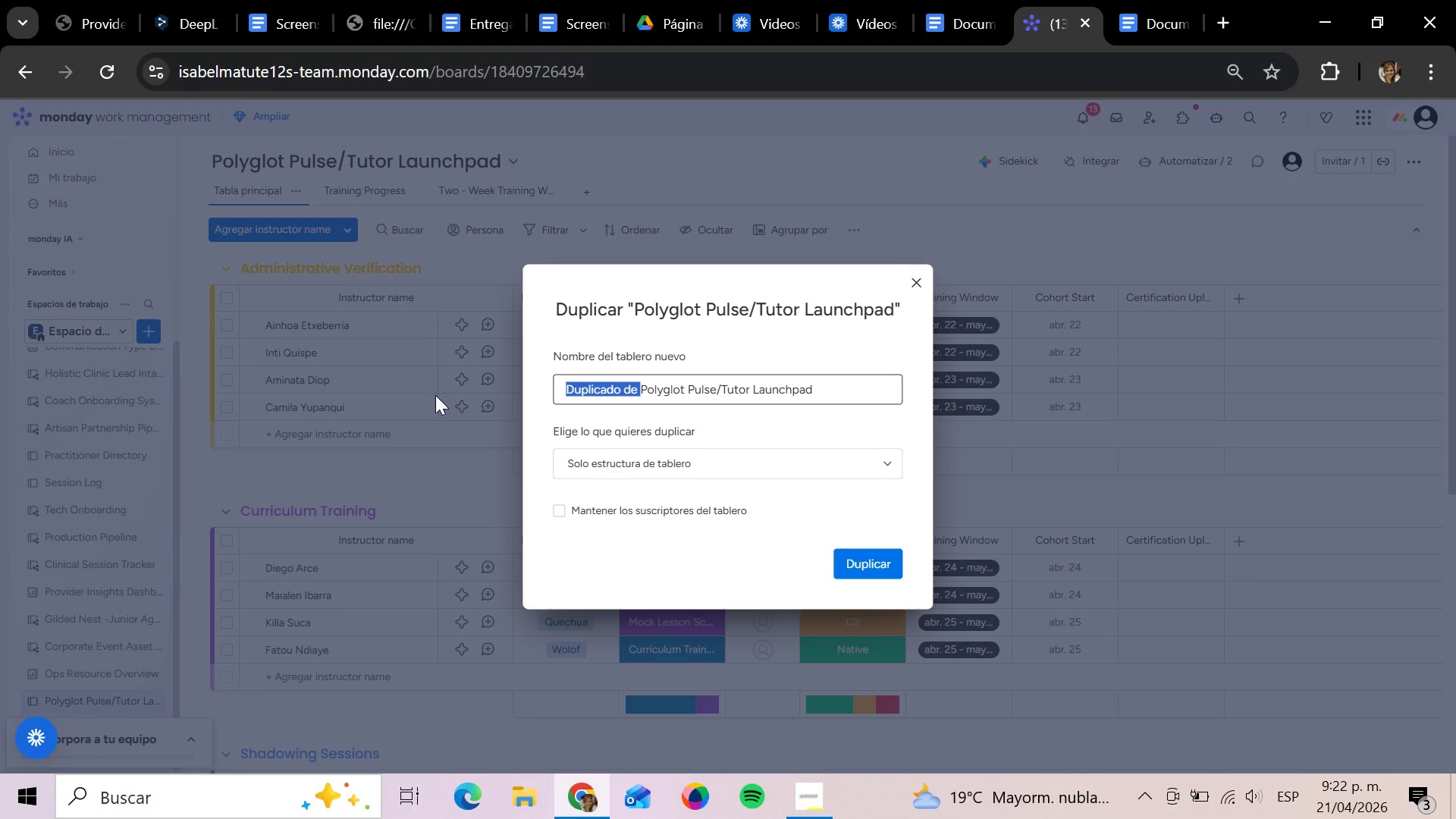 
left_click_drag(start_coordinate=[639, 385], to_coordinate=[435, 395])
 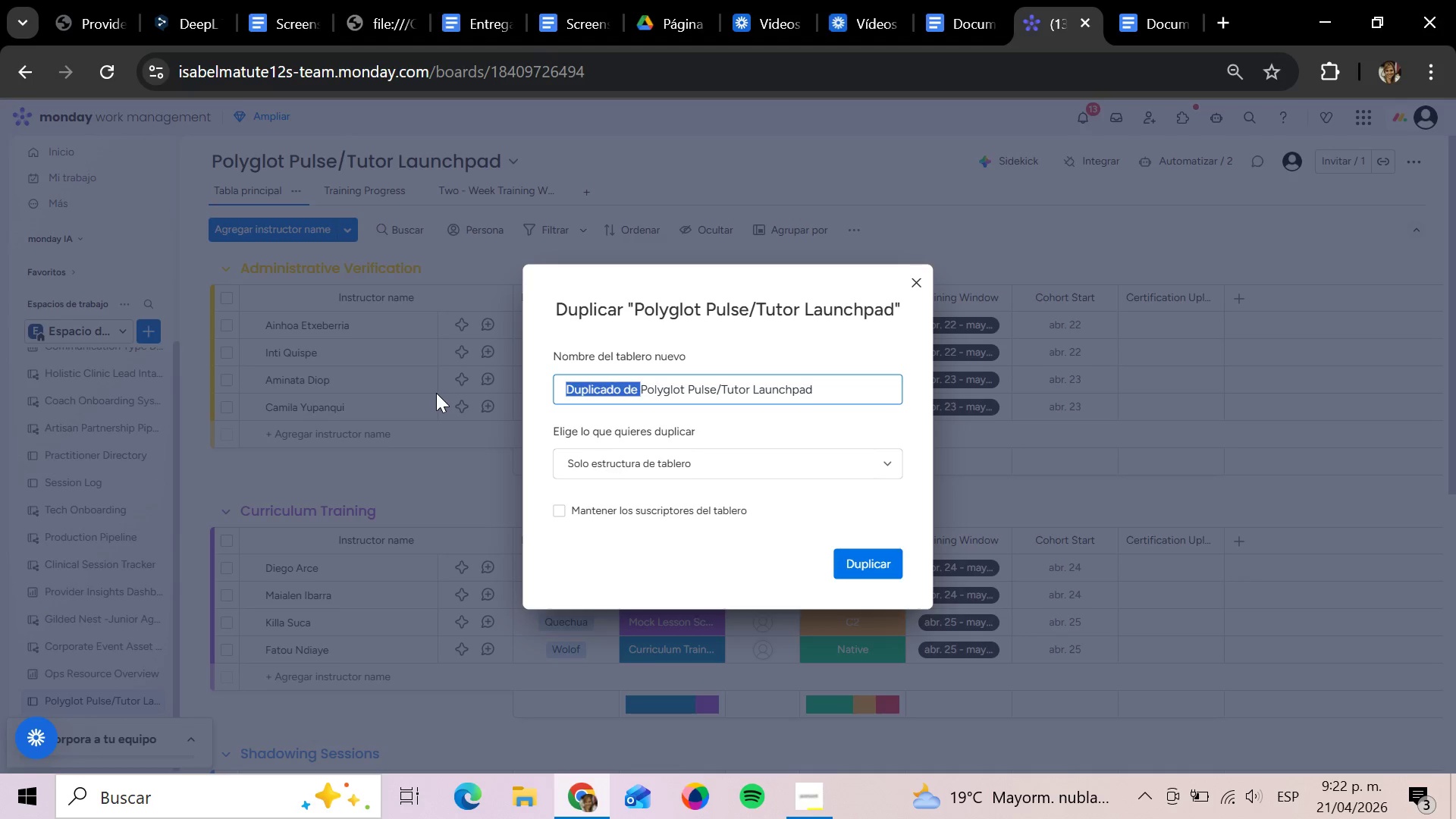 
key(Backspace)
 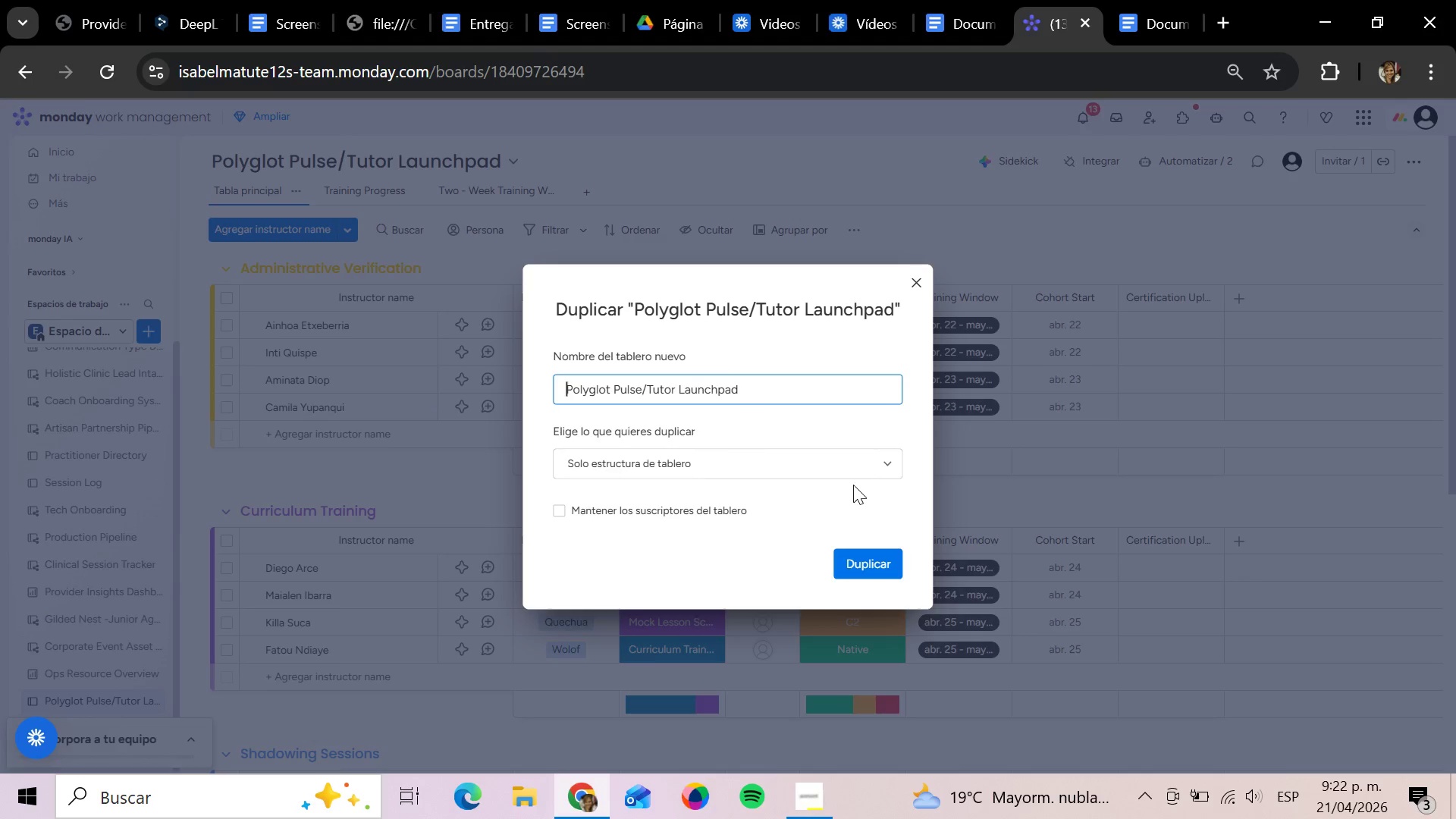 
left_click([880, 467])
 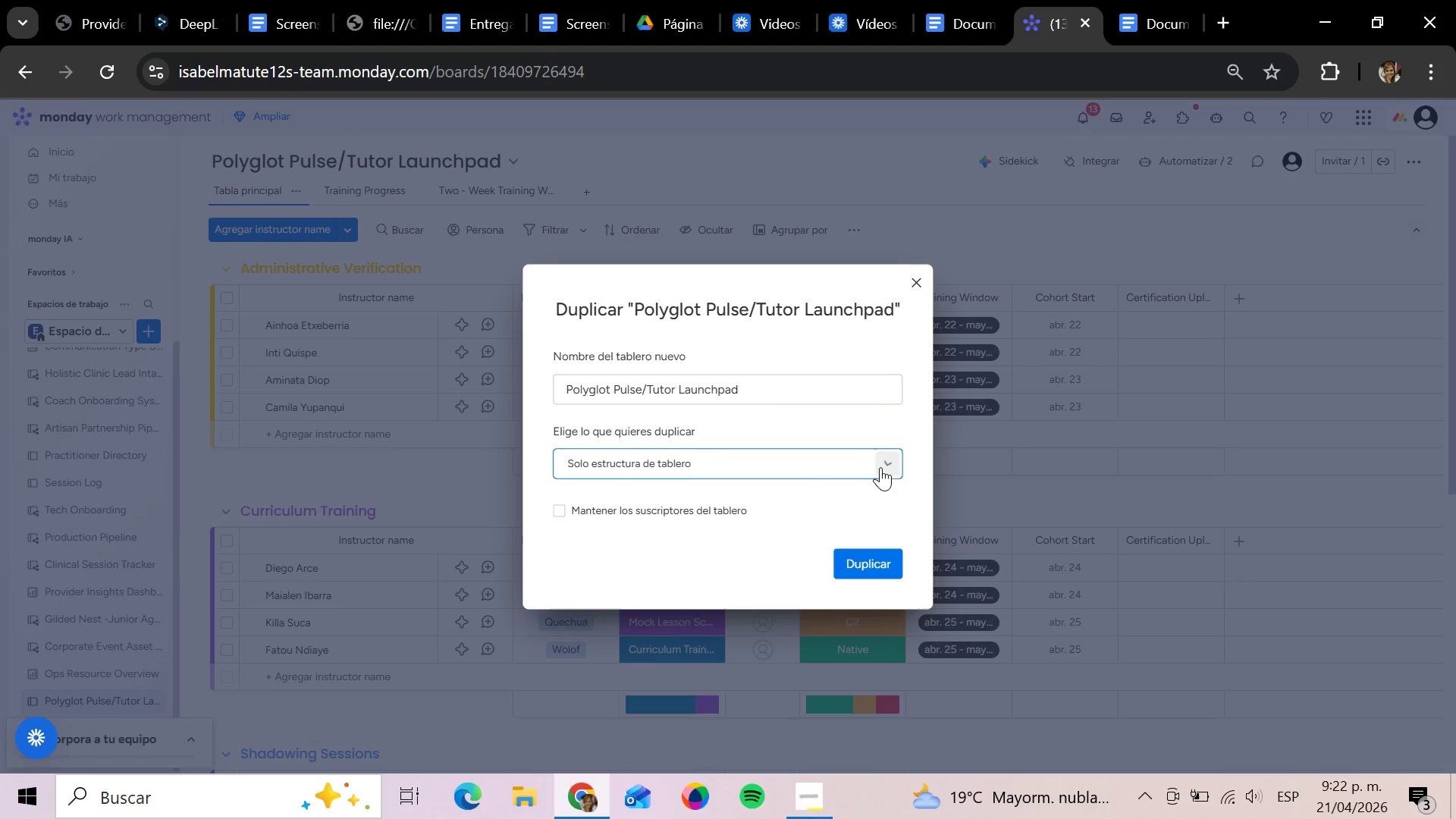 
left_click([880, 467])
 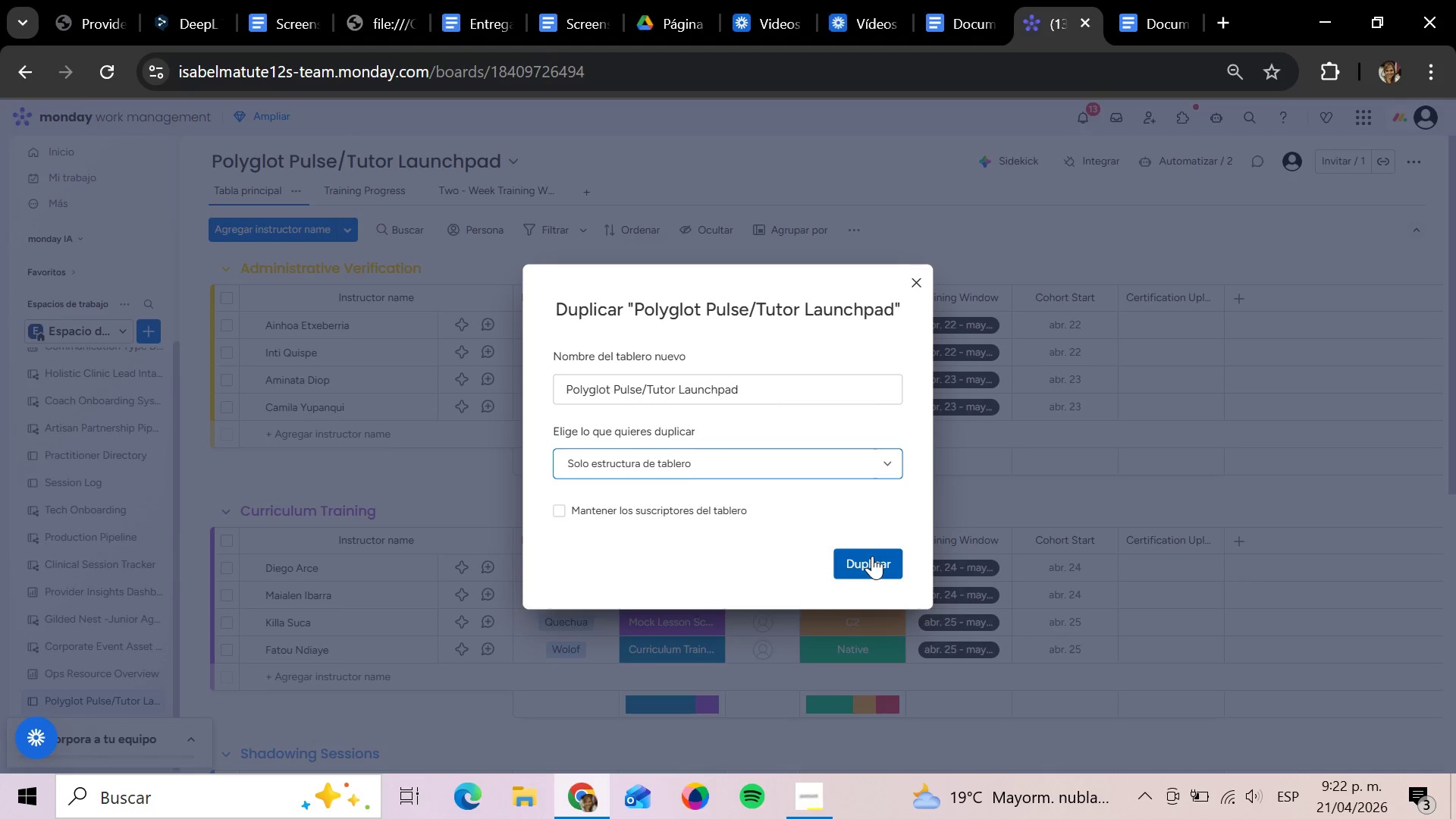 
left_click([872, 556])
 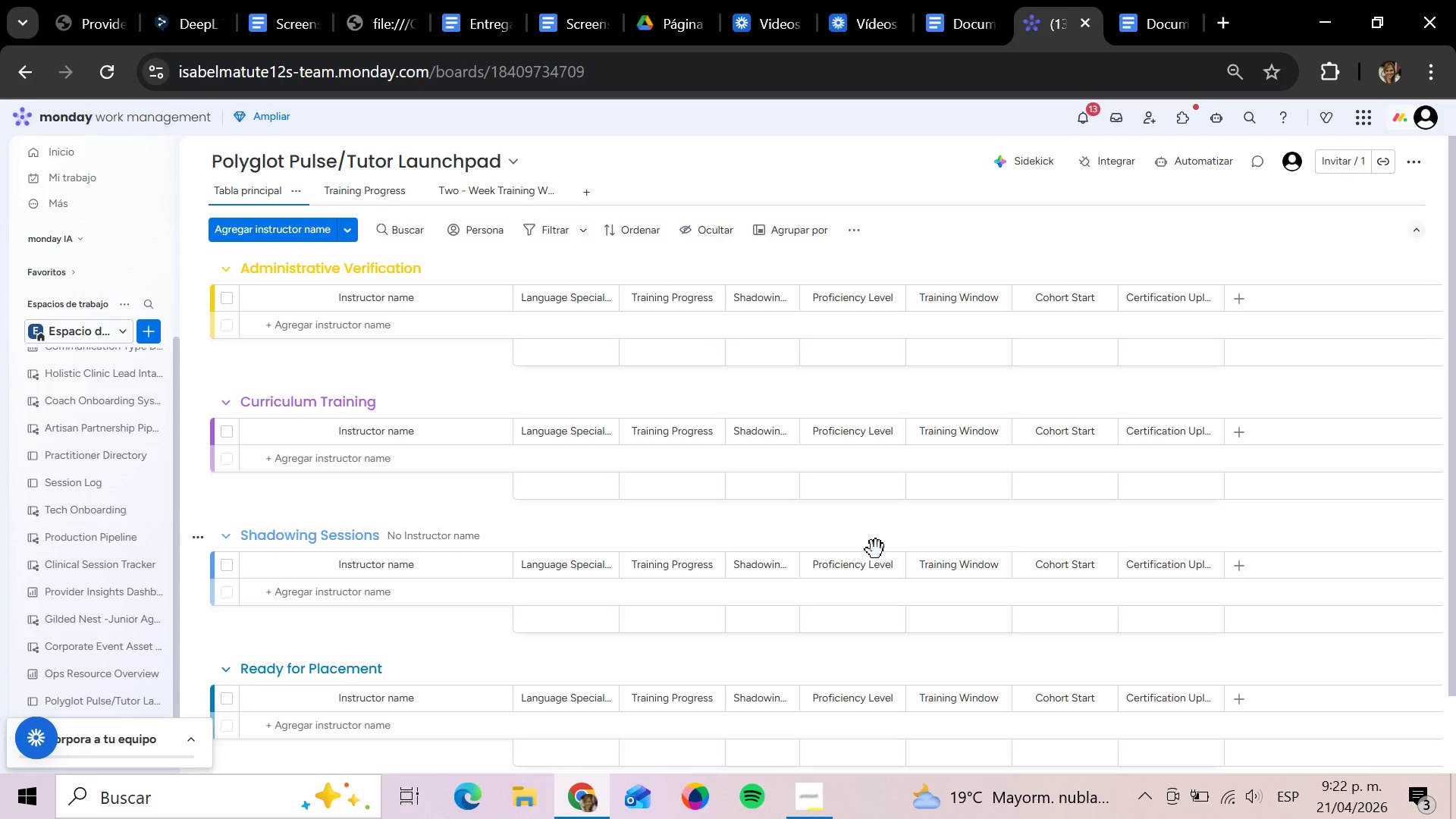 
wait(21.09)
 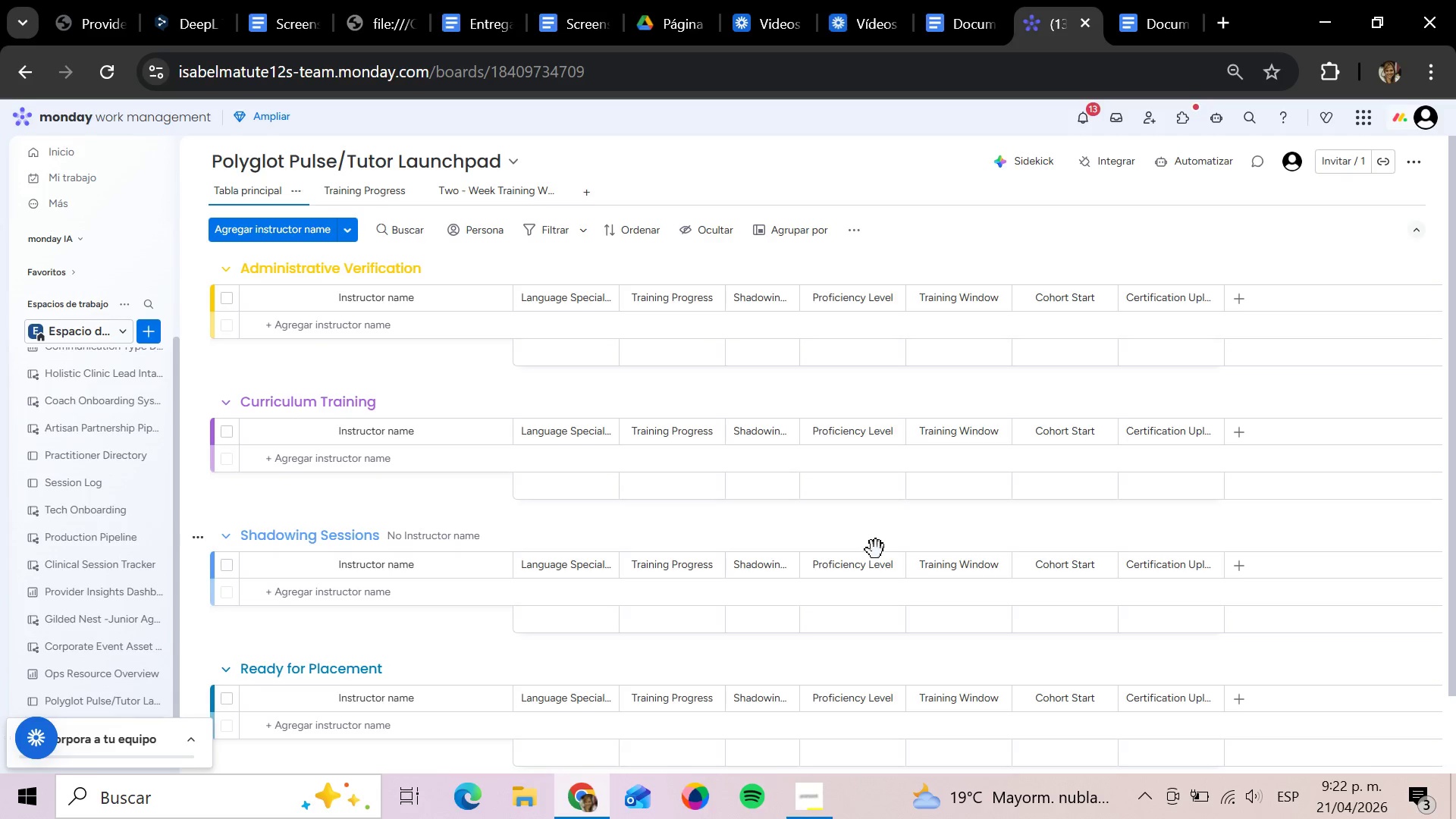 
left_click([438, 329])
 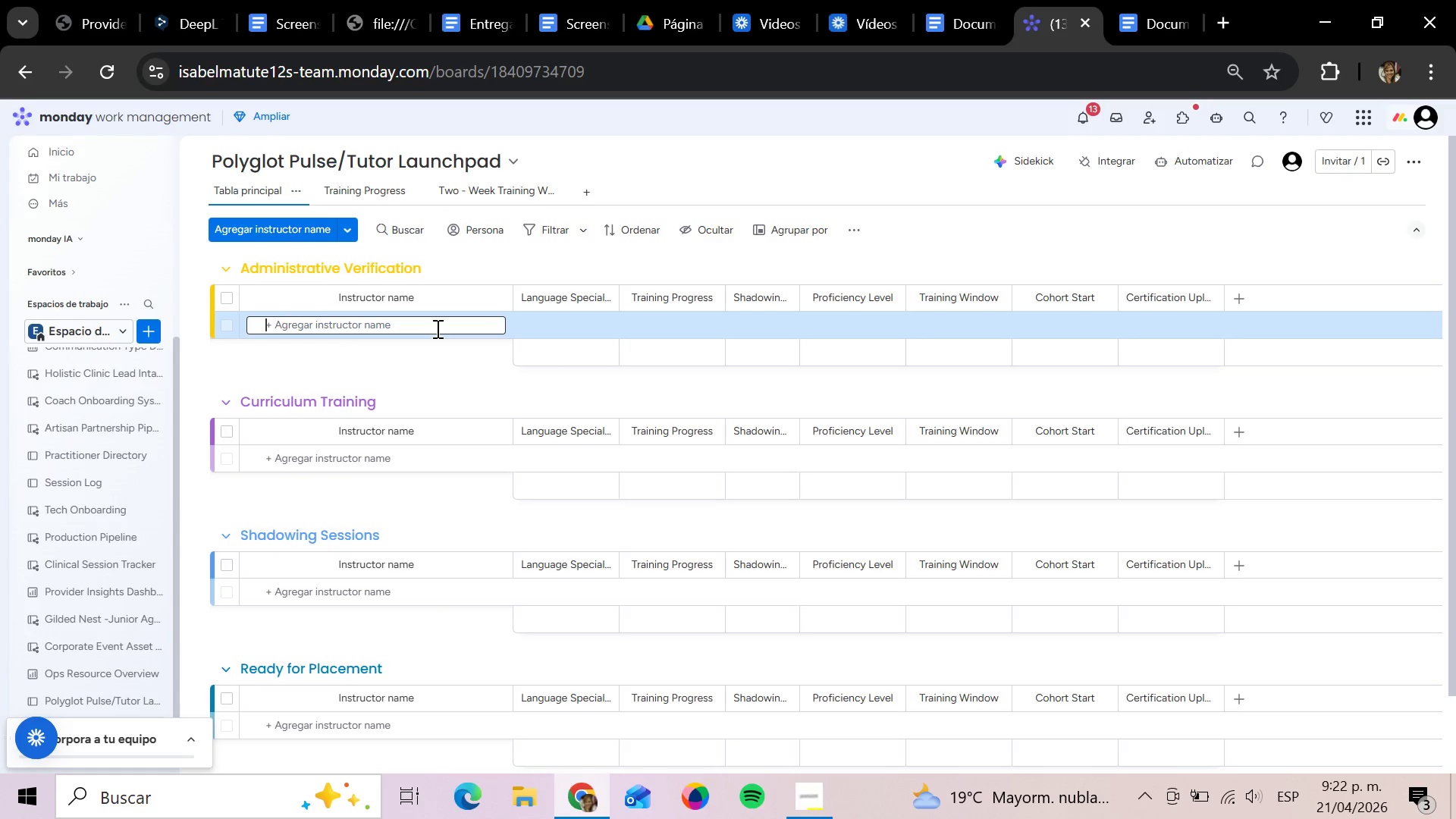 
type(Ainhoa Etxev)
key(Backspace)
type(berria)
 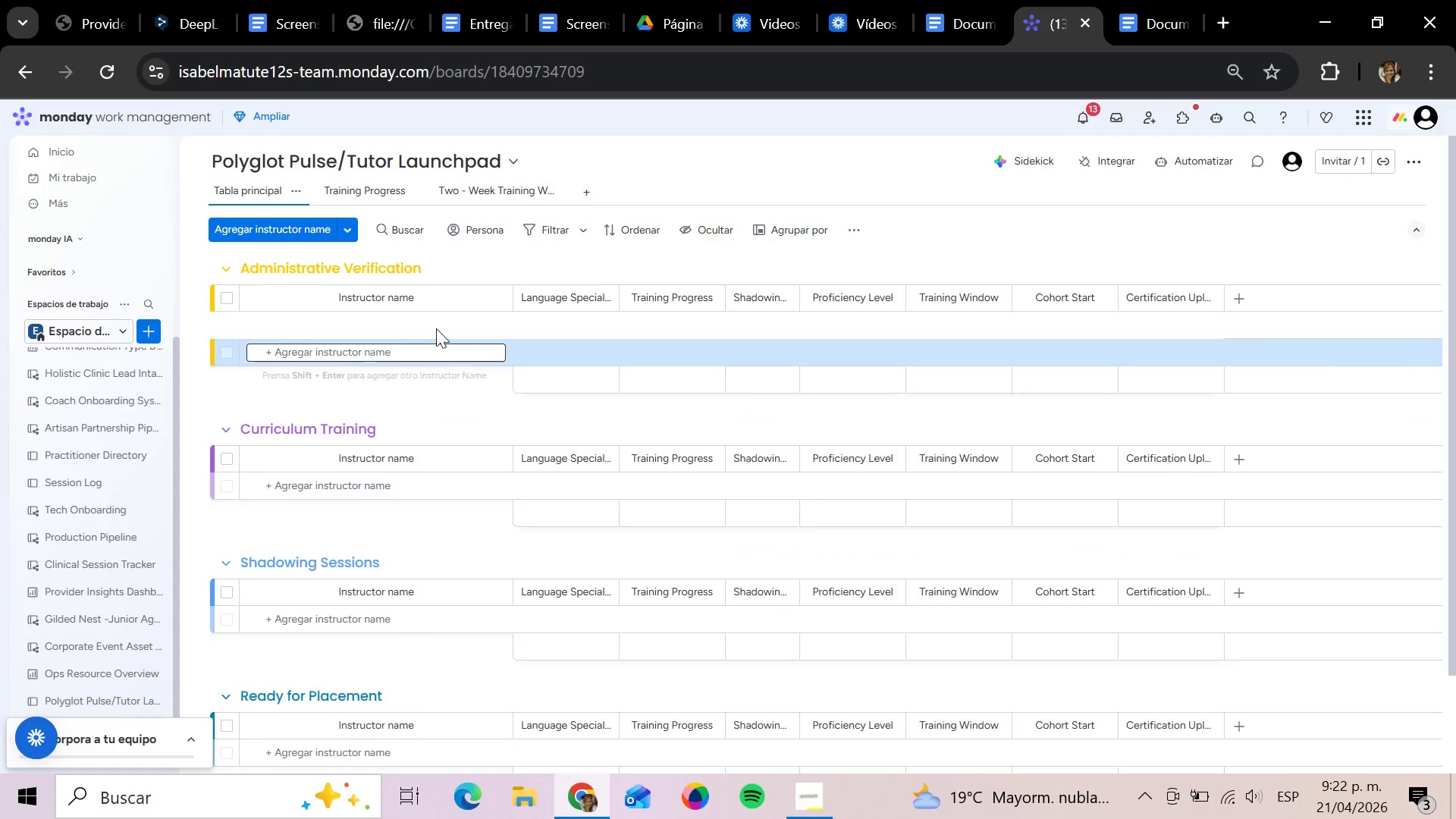 
key(Shift+Enter)
 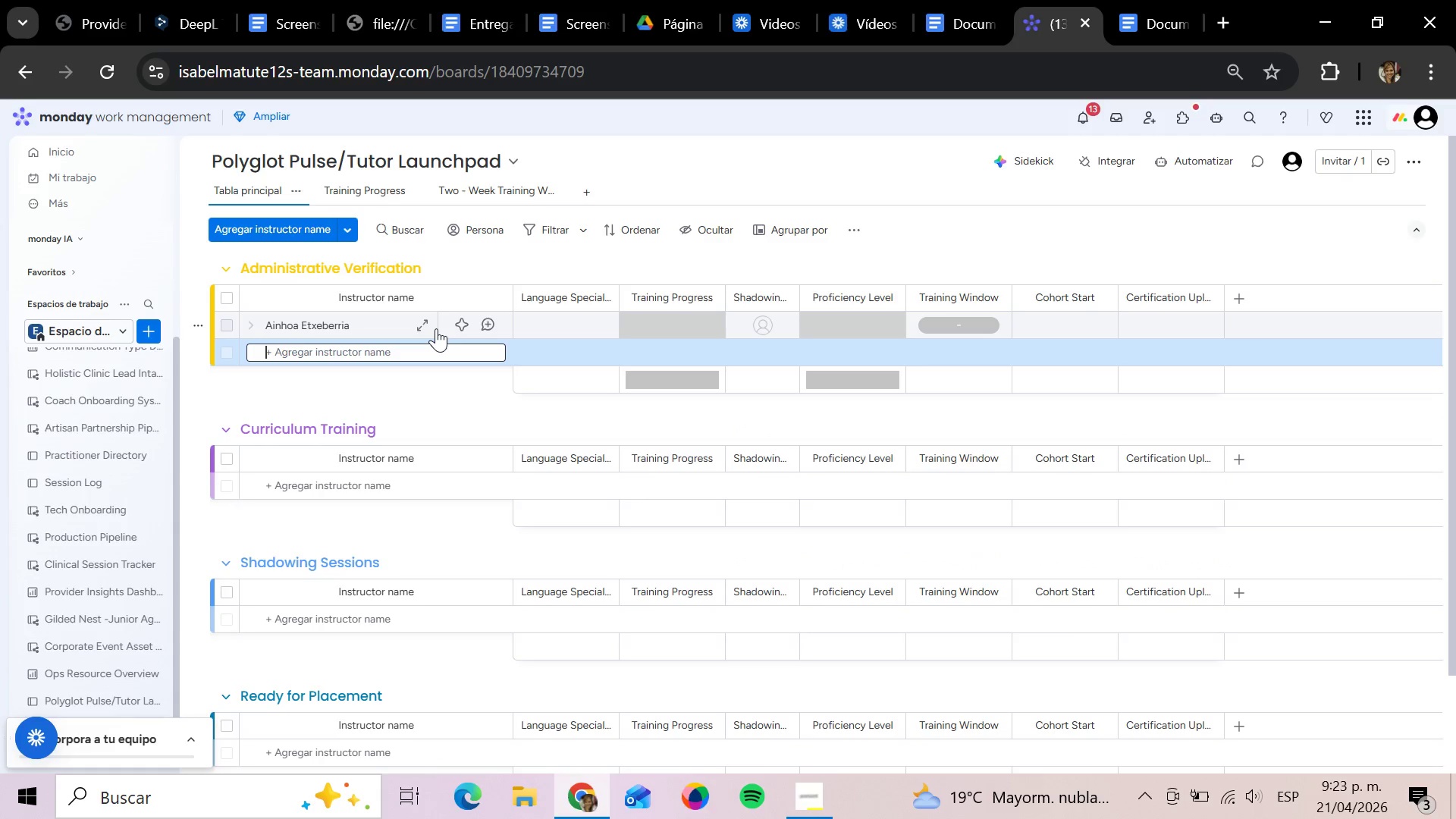 
type(Inti Quispe)
 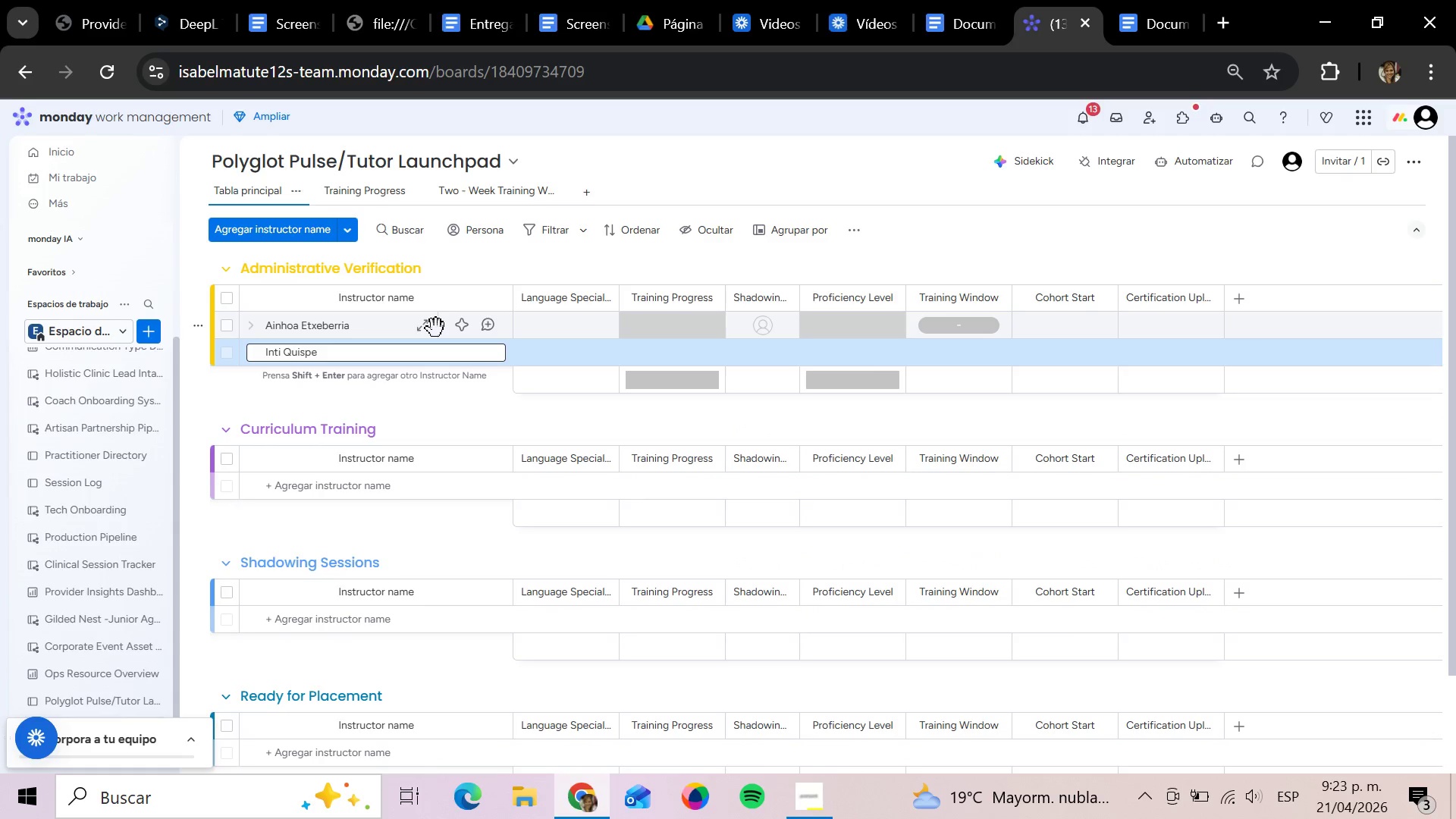 
left_click([436, 328])
 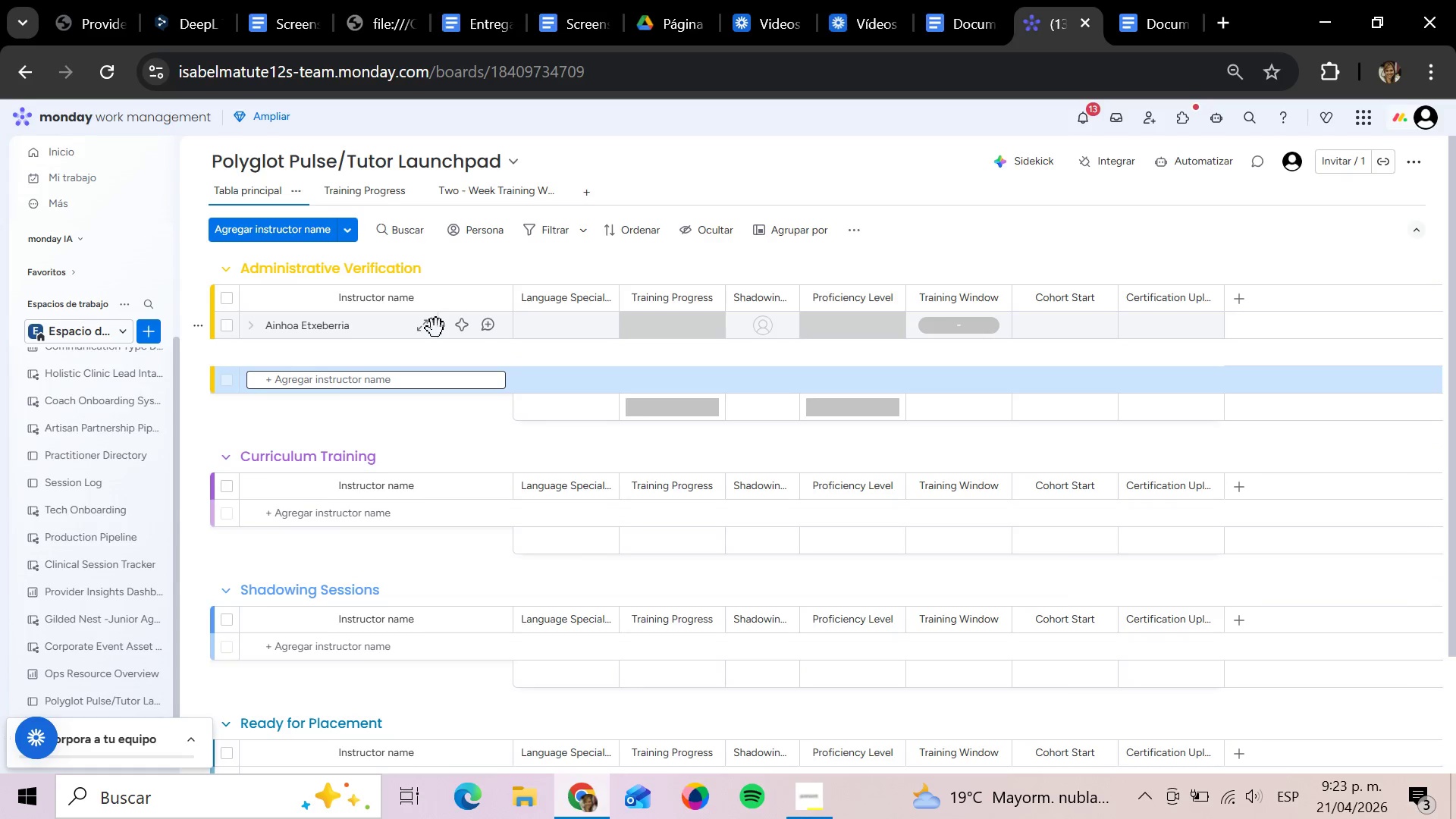 
key(Control+Enter)
 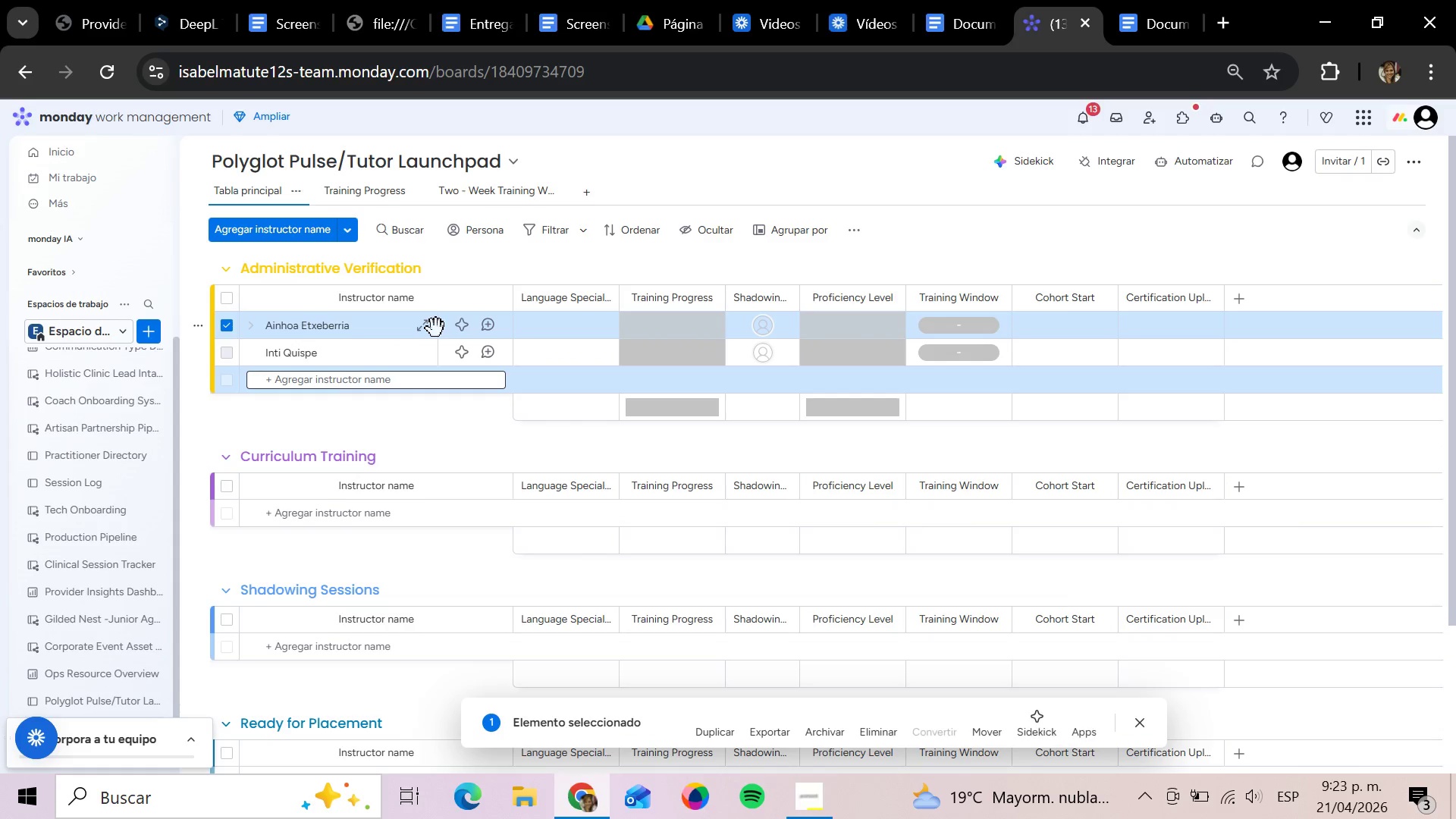 
key(CapsLock)
 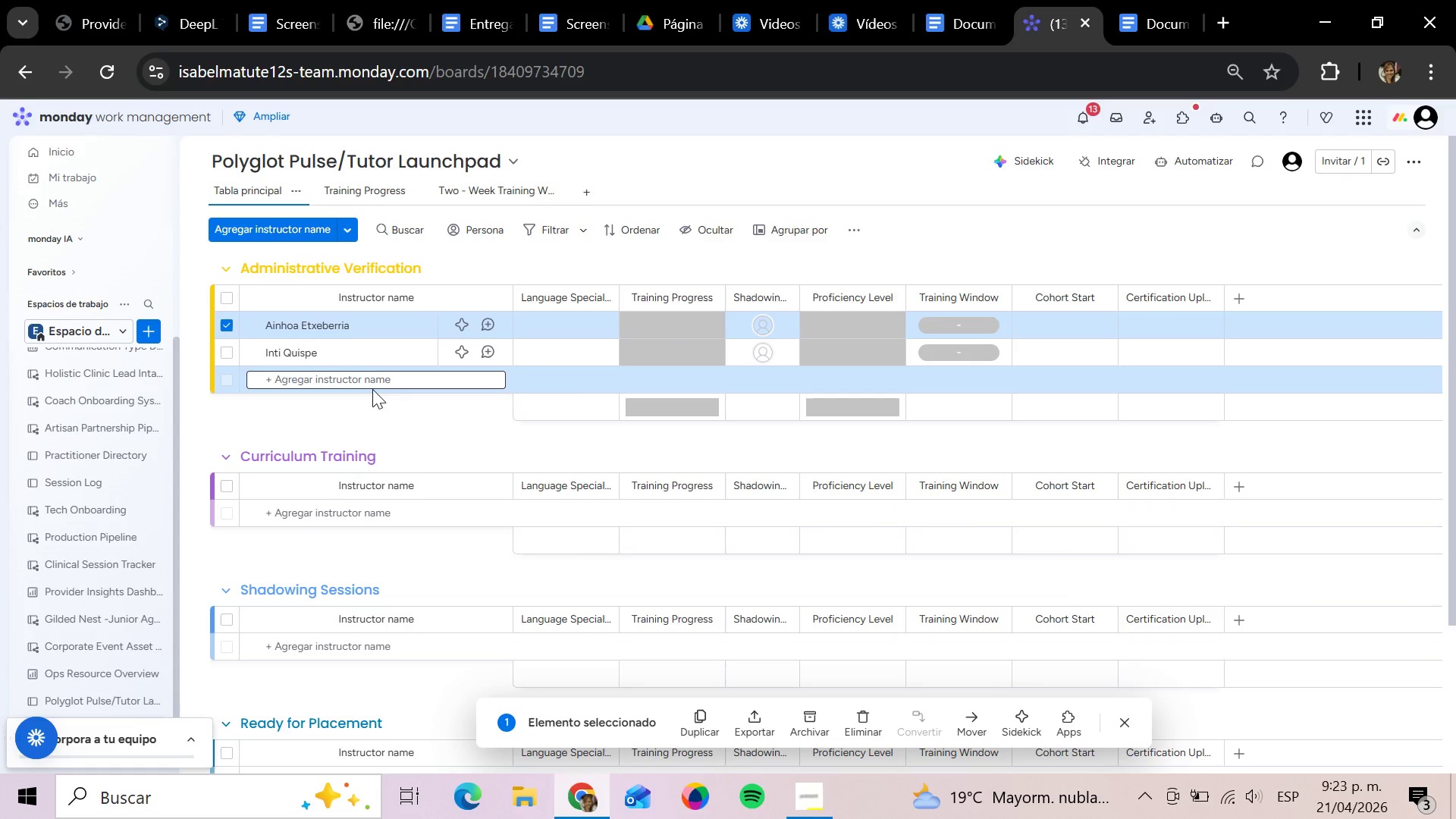 
double_click([373, 377])
 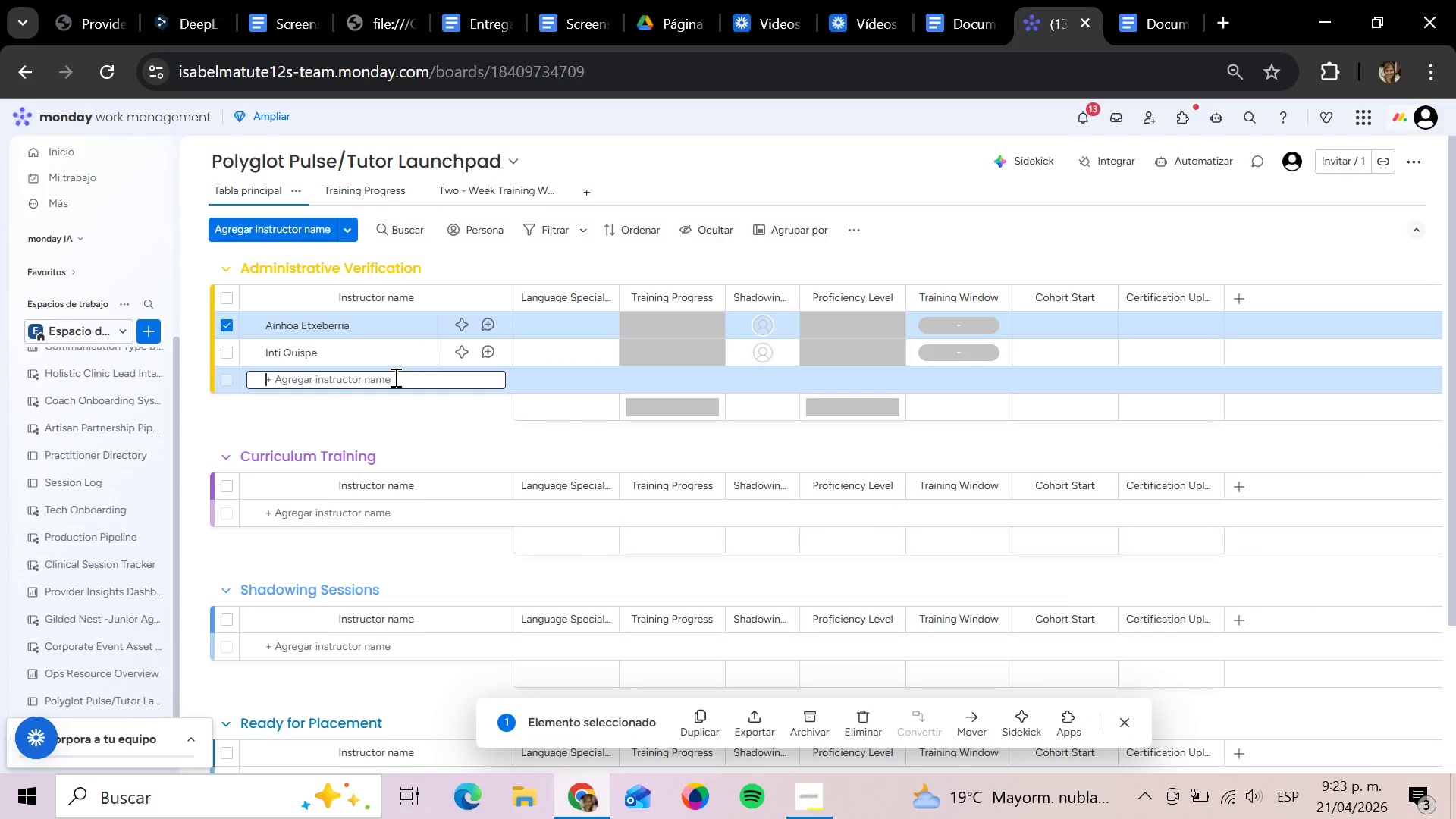 
type(Aminata Diop)
 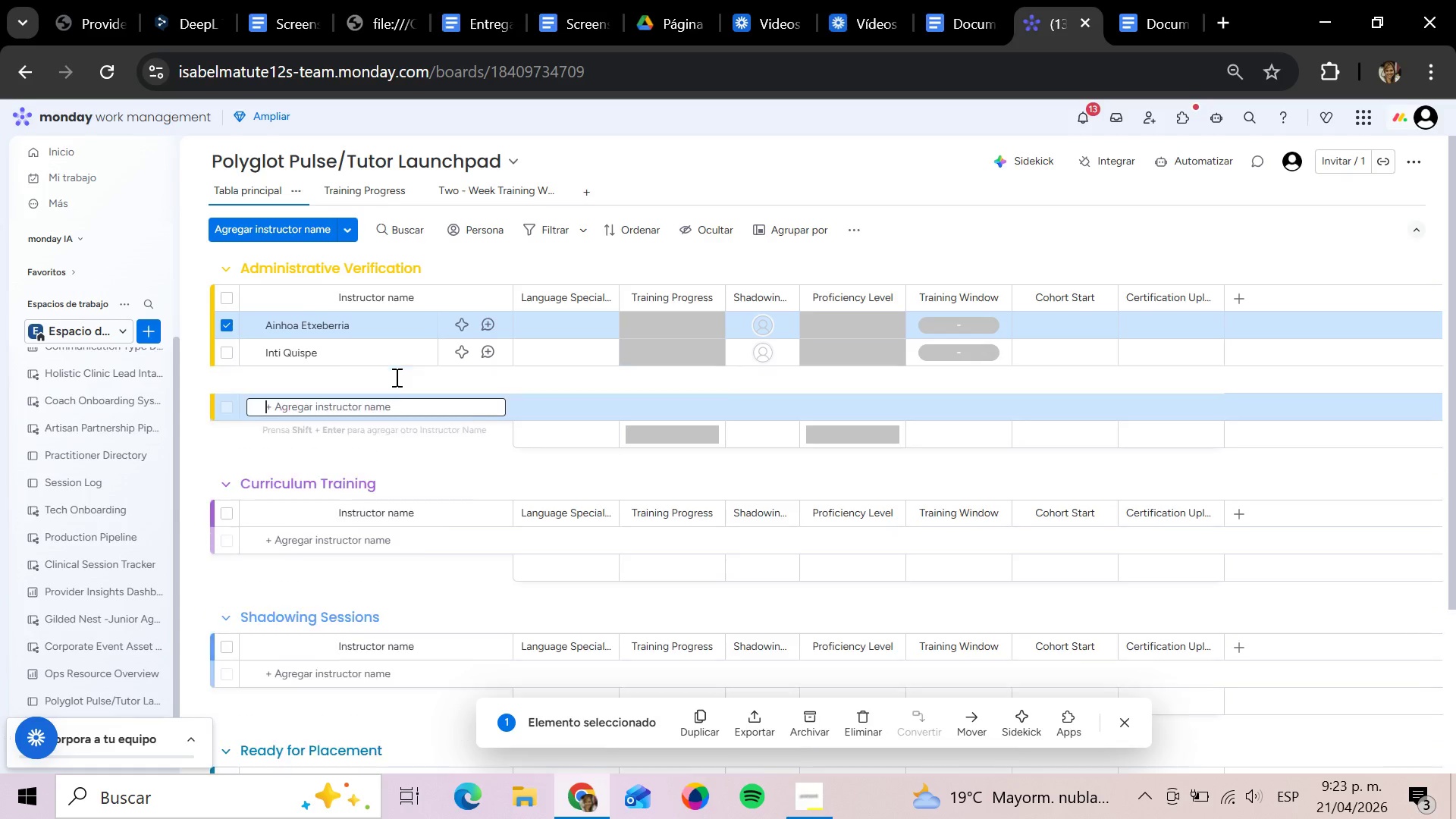 
key(Shift+Enter)
 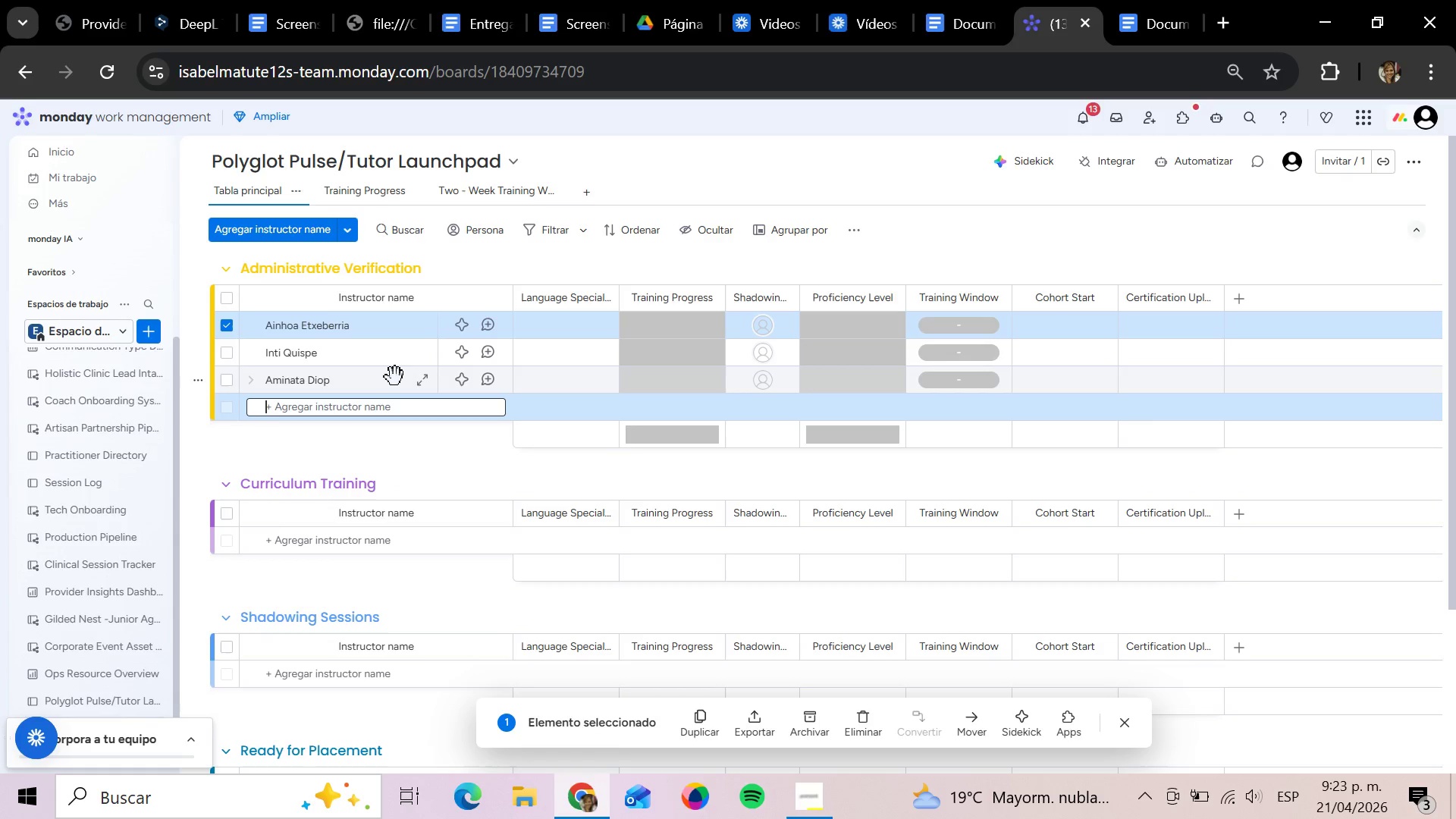 
type(X)
key(Backspace)
type(c)
key(Backspace)
type(Cm)
key(Backspace)
type(amila Yuo)
key(Backspace)
type(pan)
 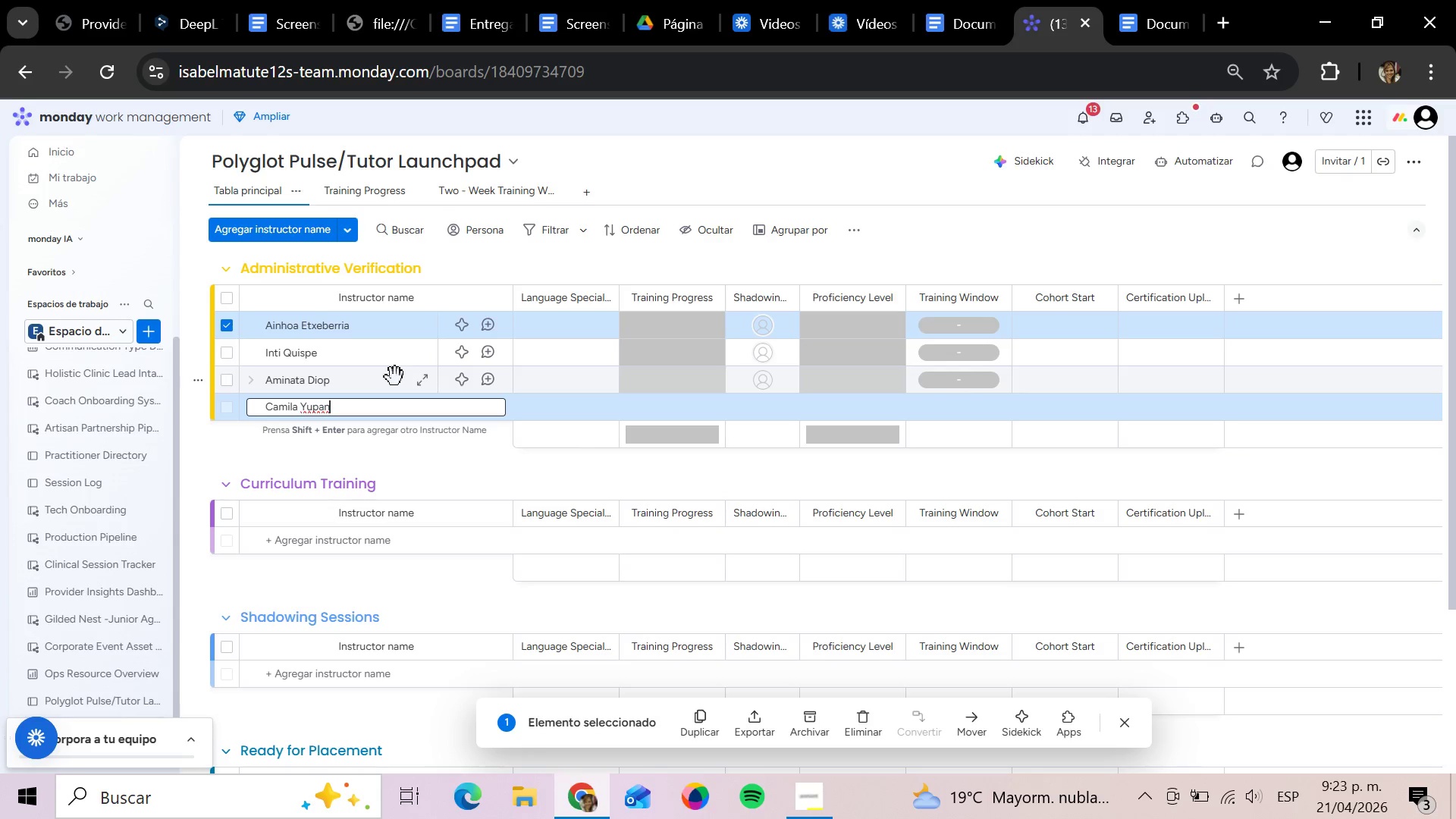 
left_click([395, 377])
 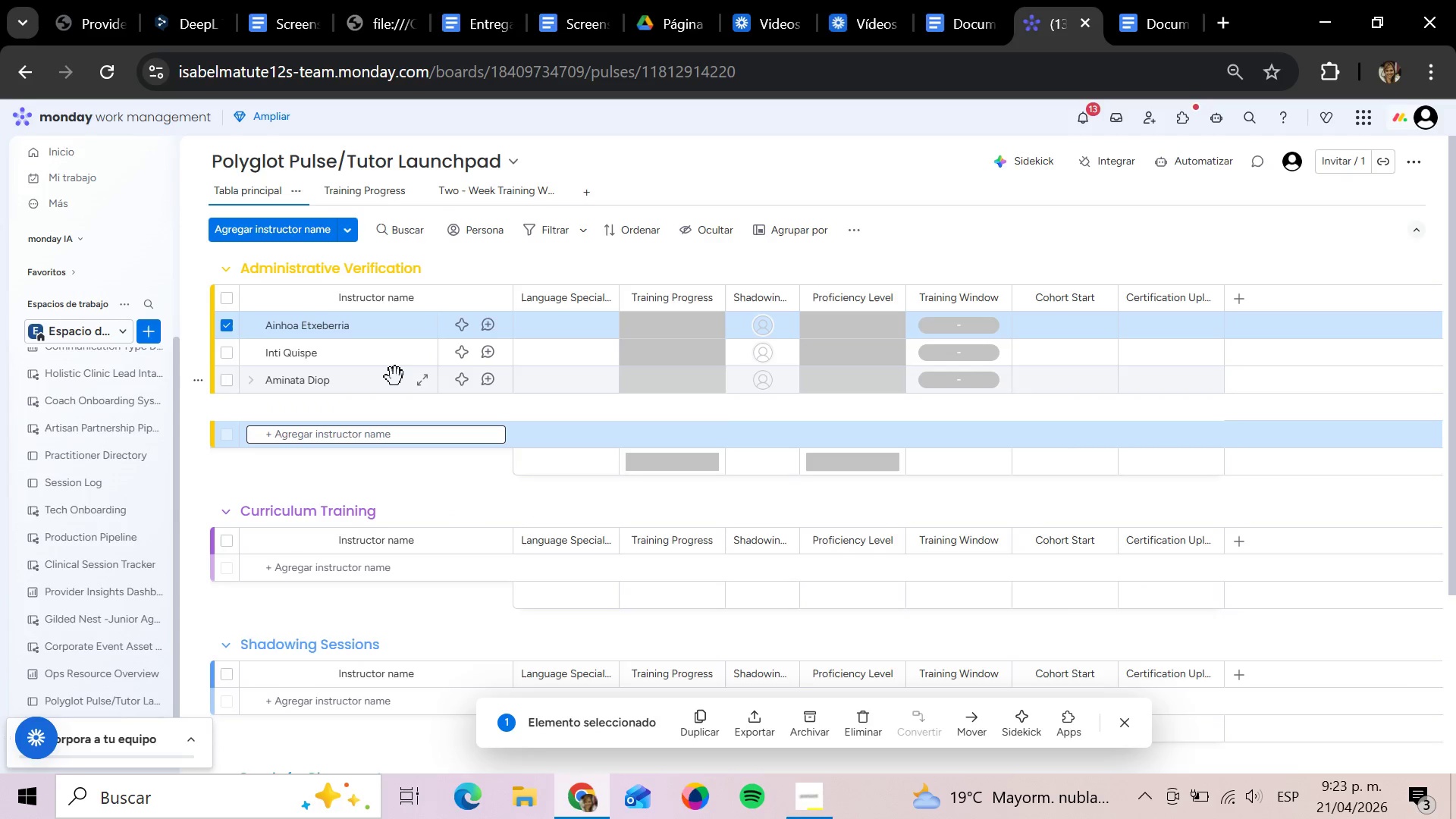 
type(qui)
 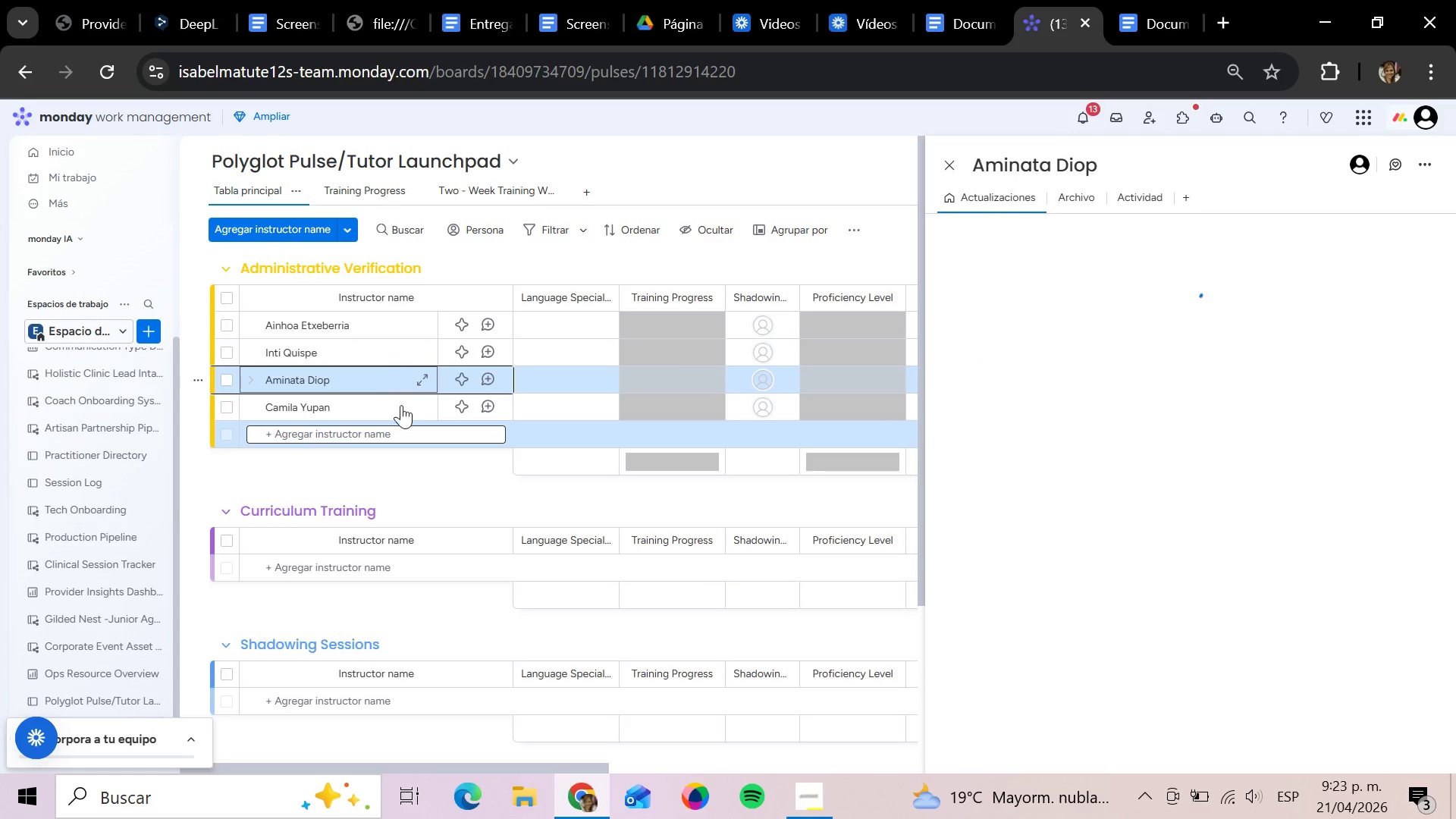 
left_click([390, 414])
 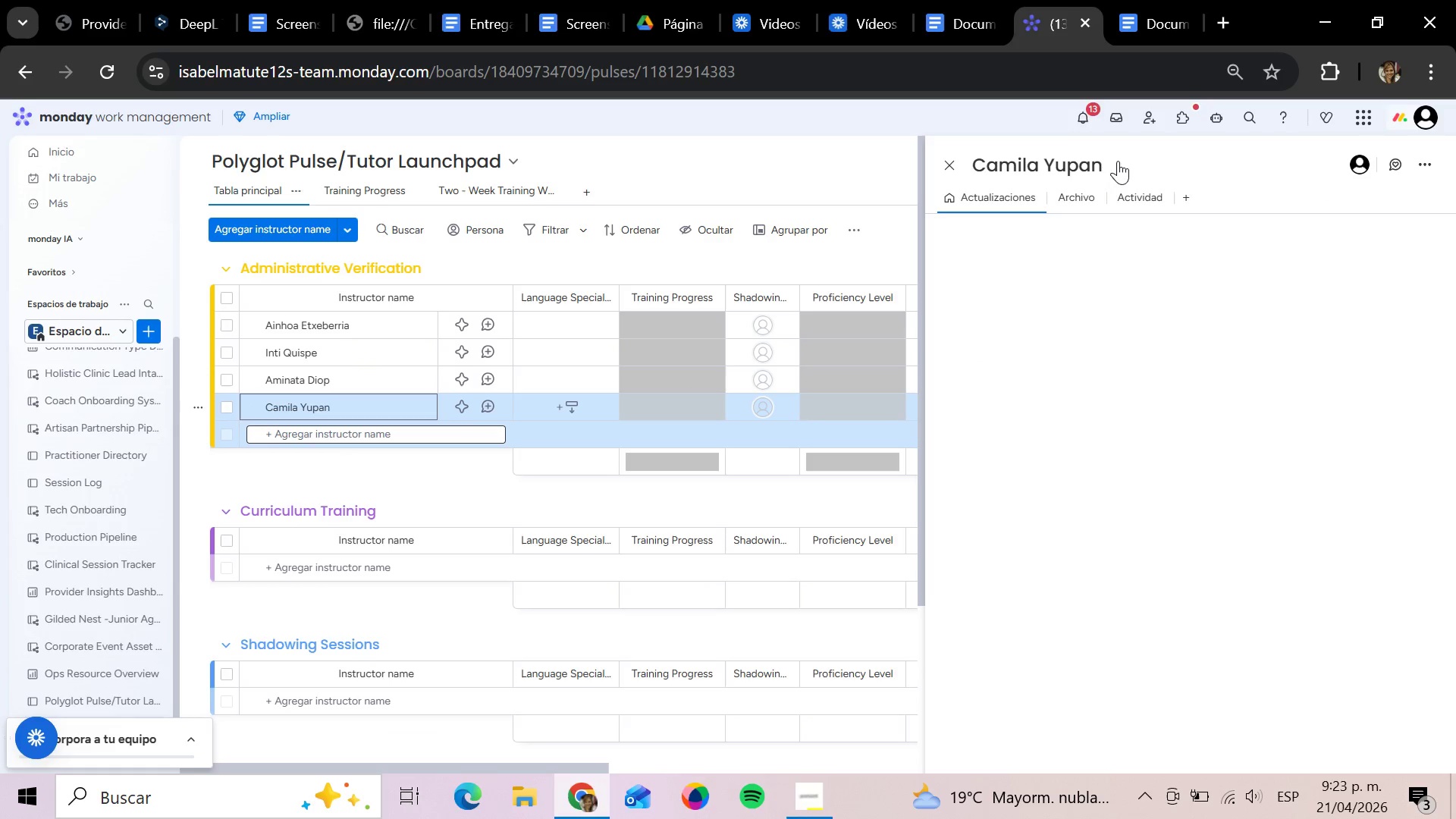 
left_click([1116, 160])
 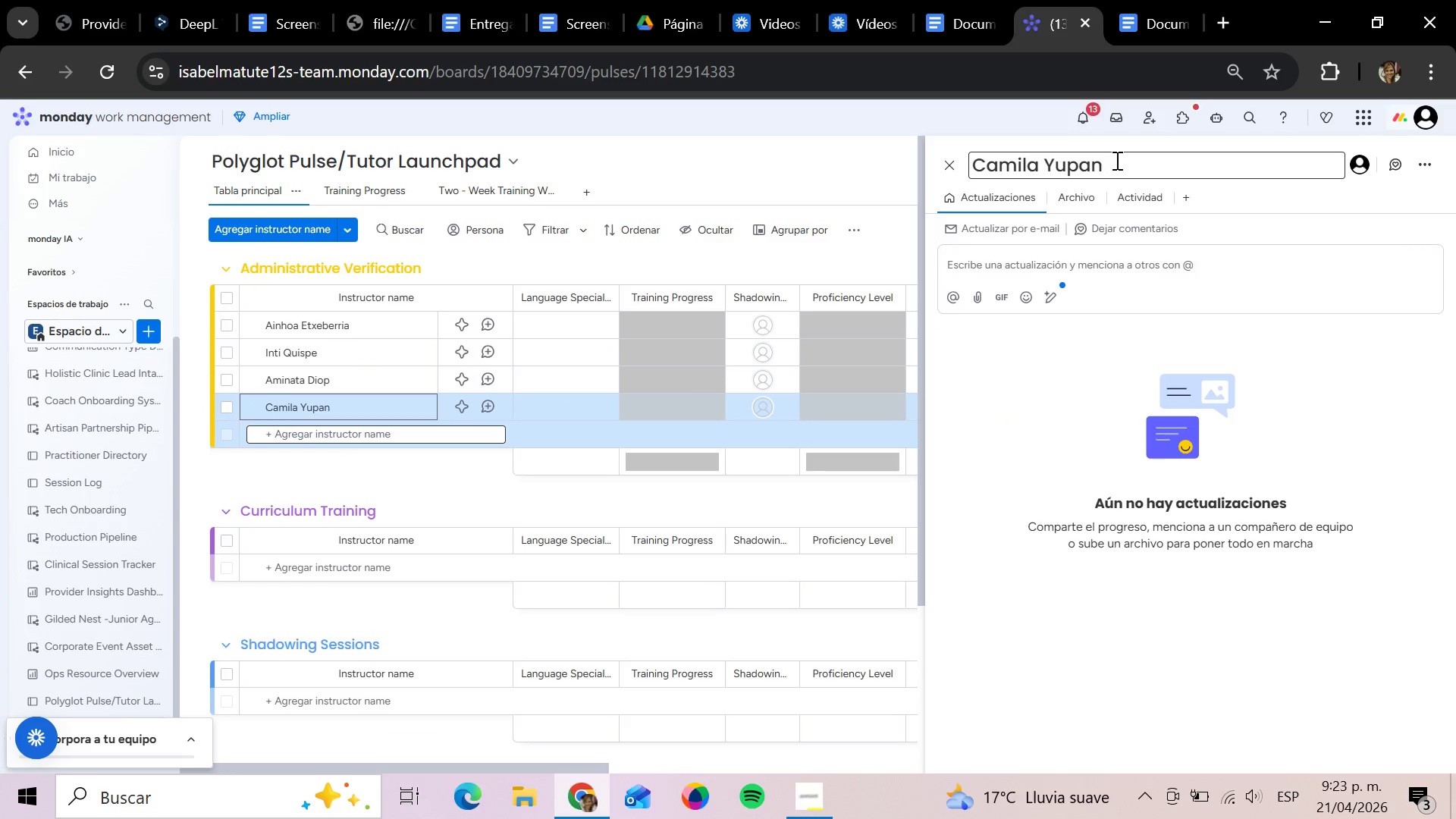 
key(Q)
 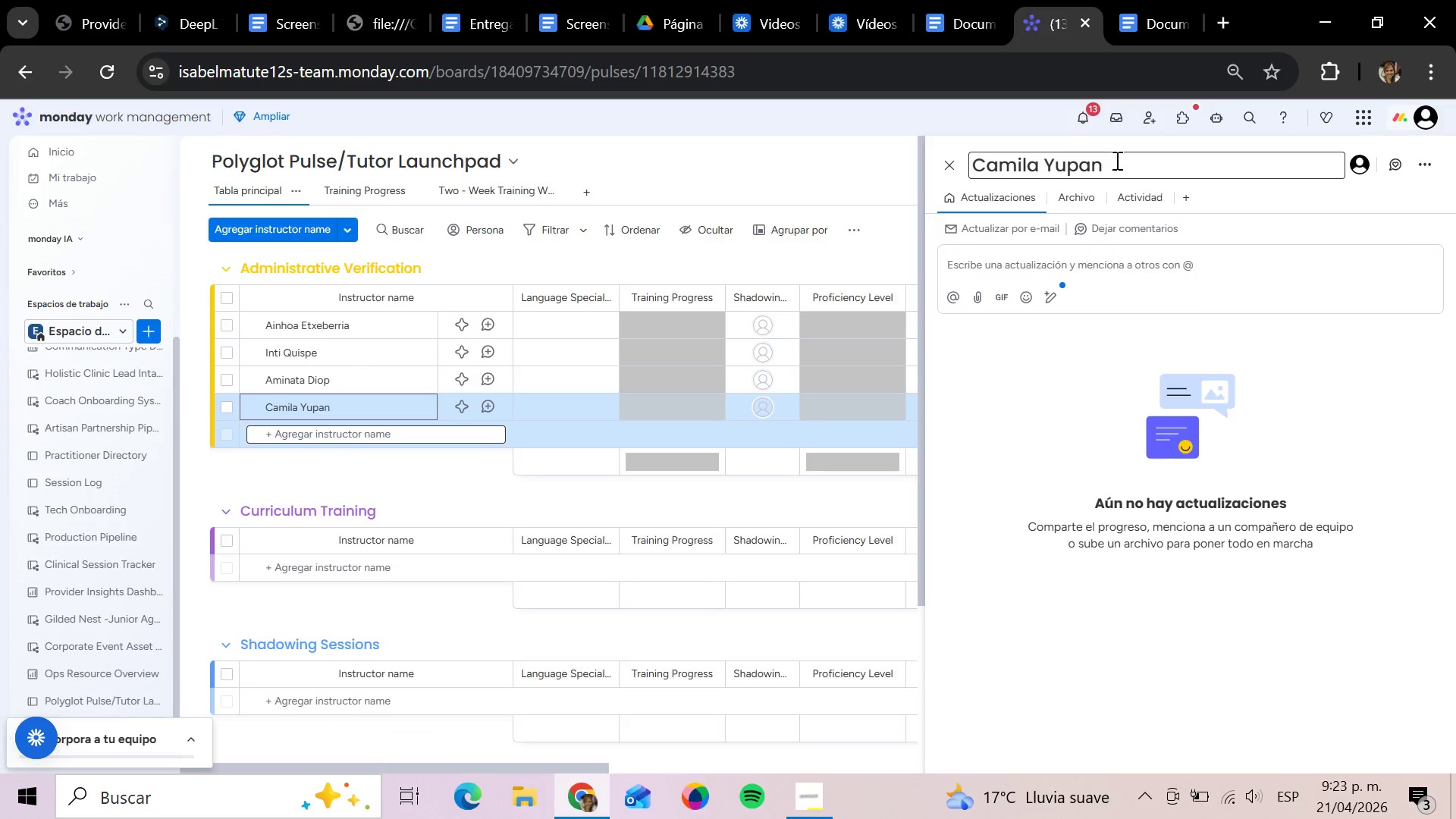 
left_click([1116, 160])
 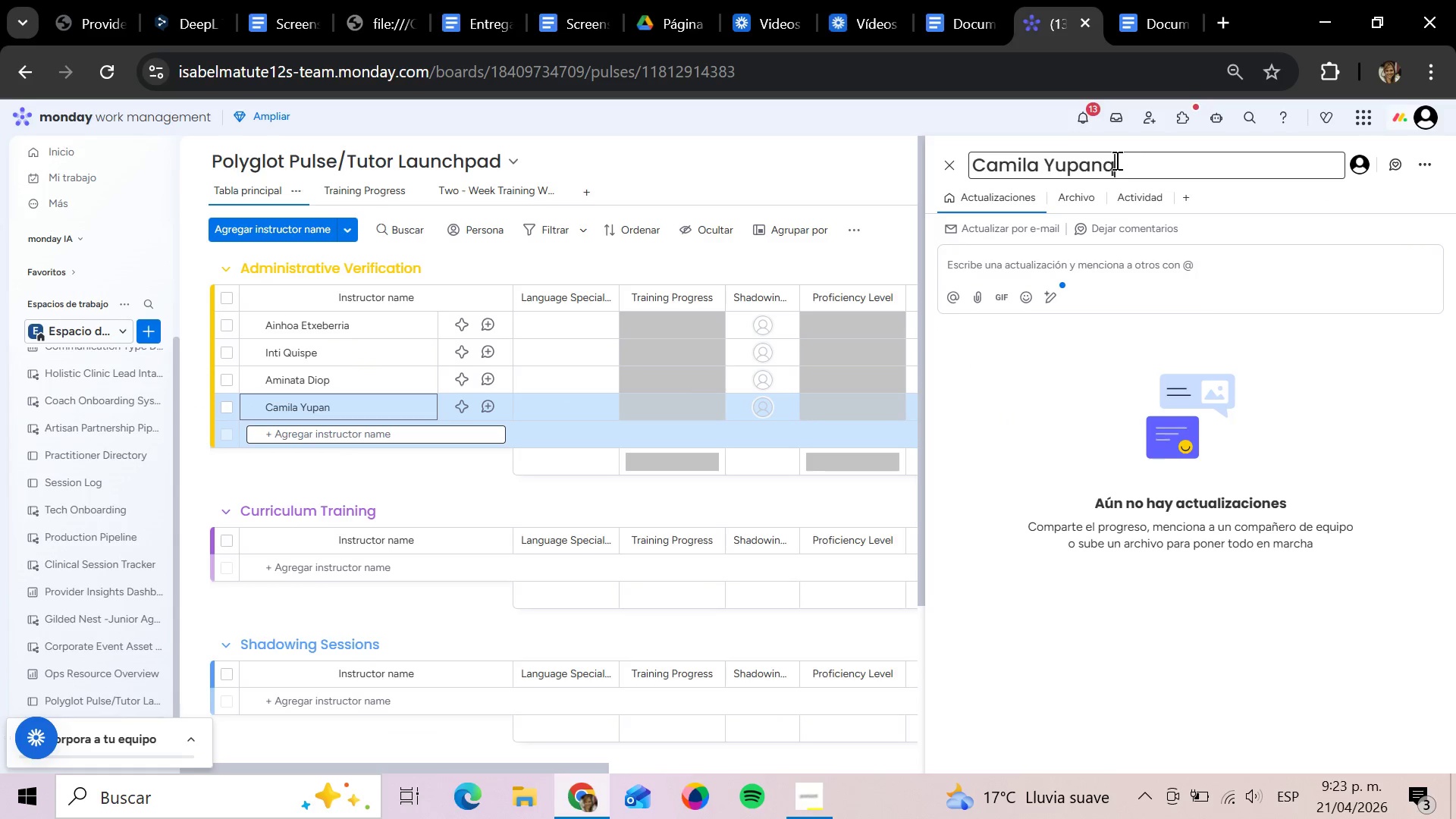 
type(qui)
 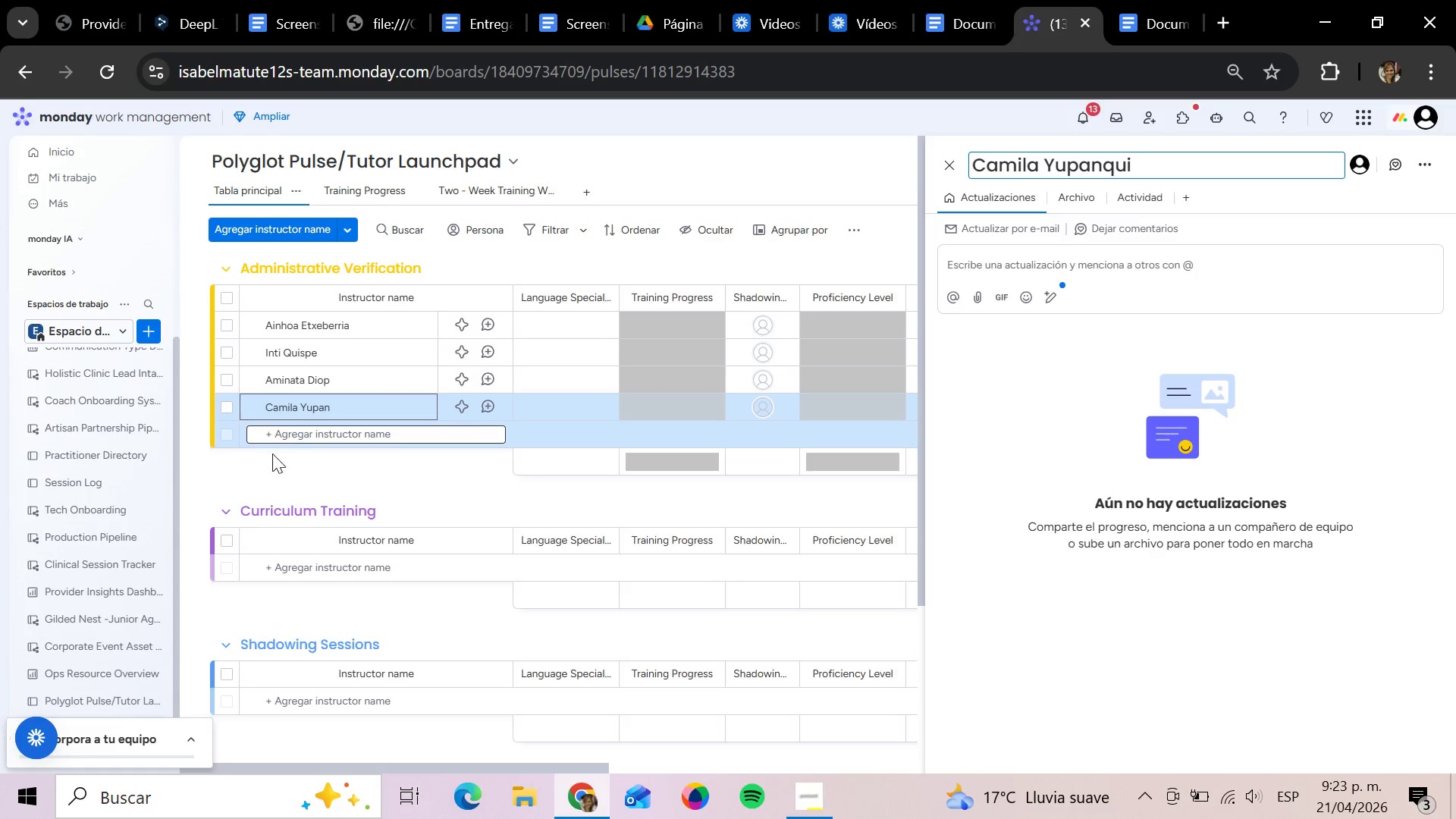 
wait(6.17)
 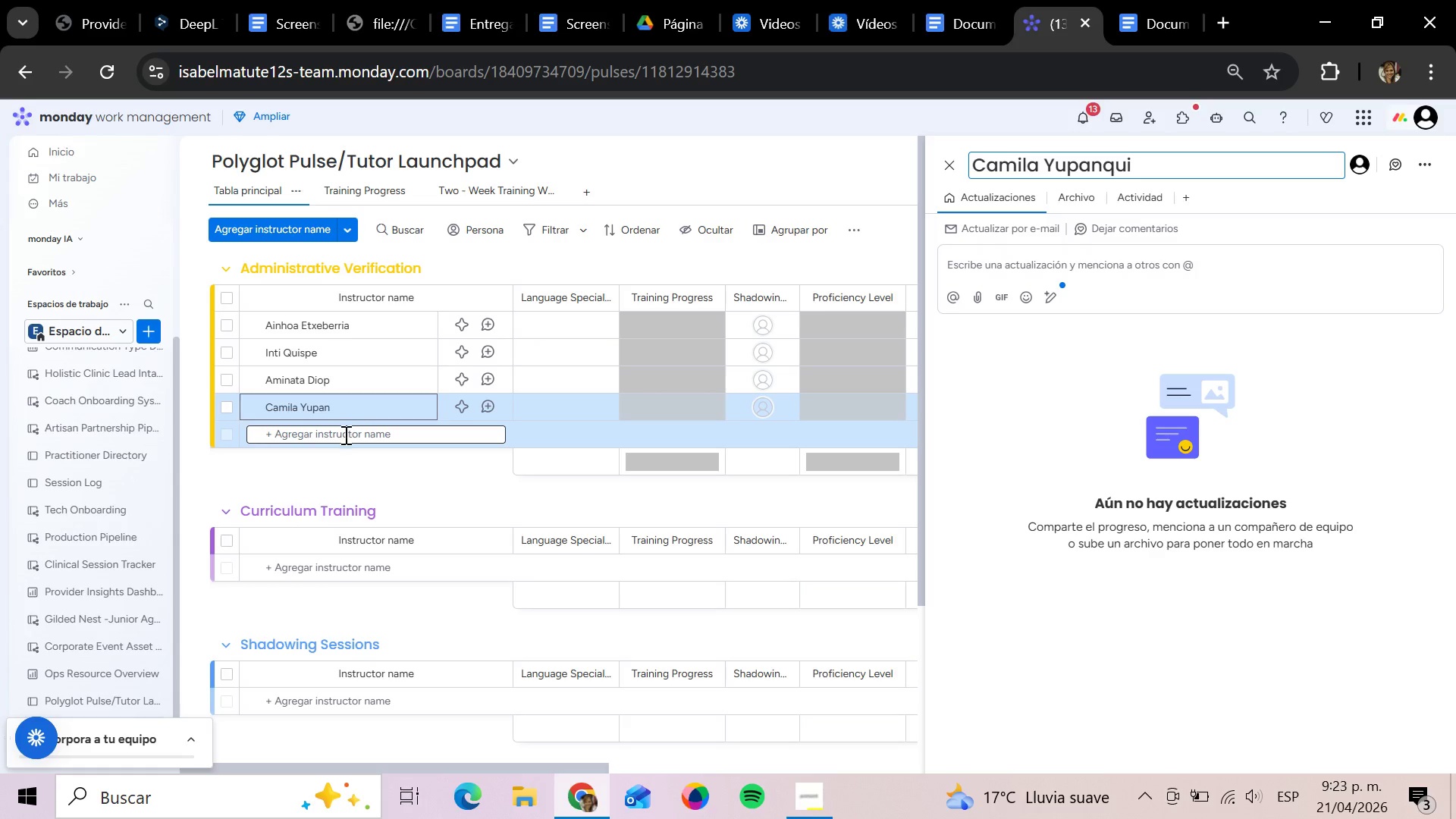 
left_click([301, 563])
 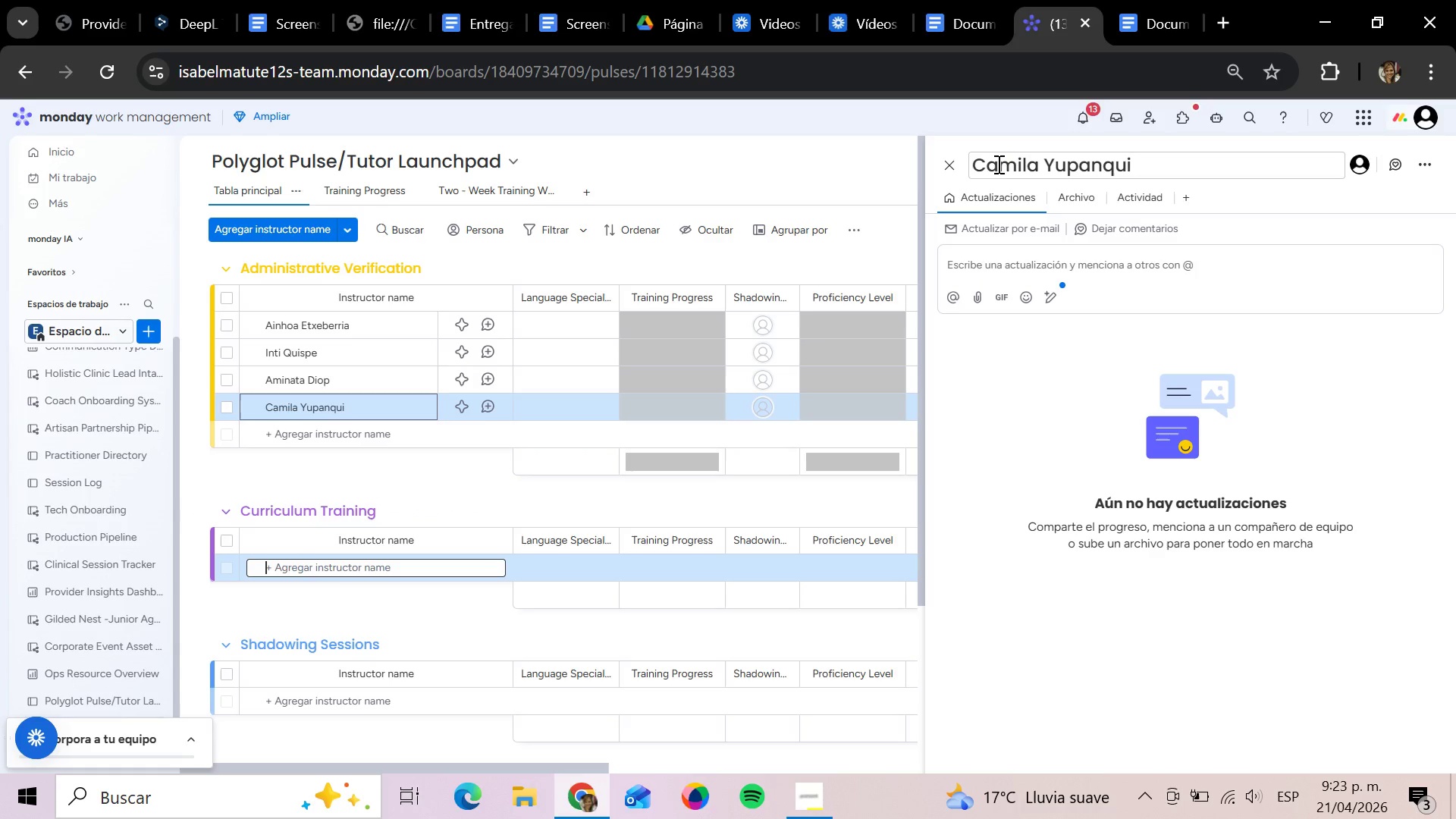 
left_click([949, 168])
 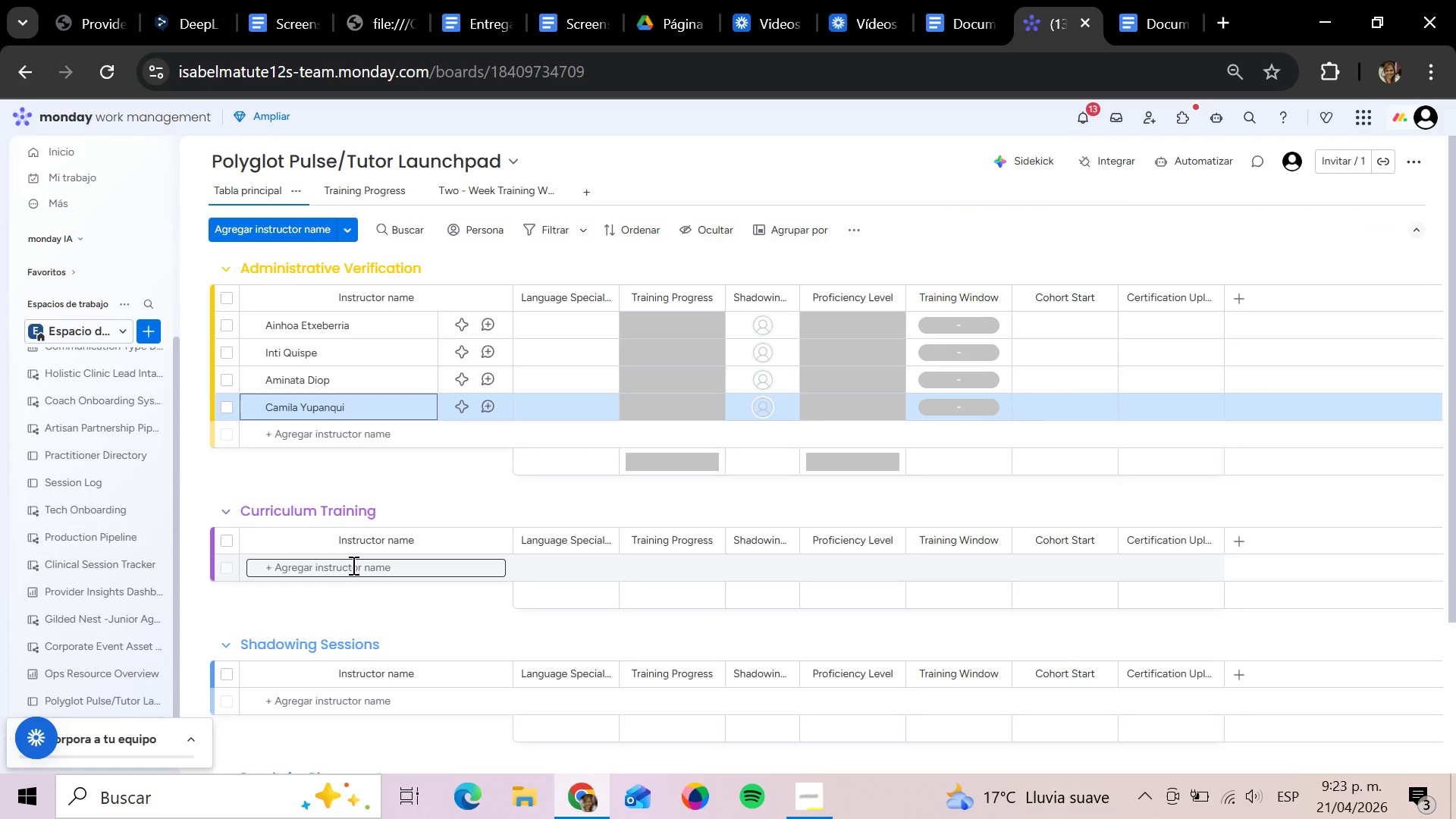 
left_click([349, 567])
 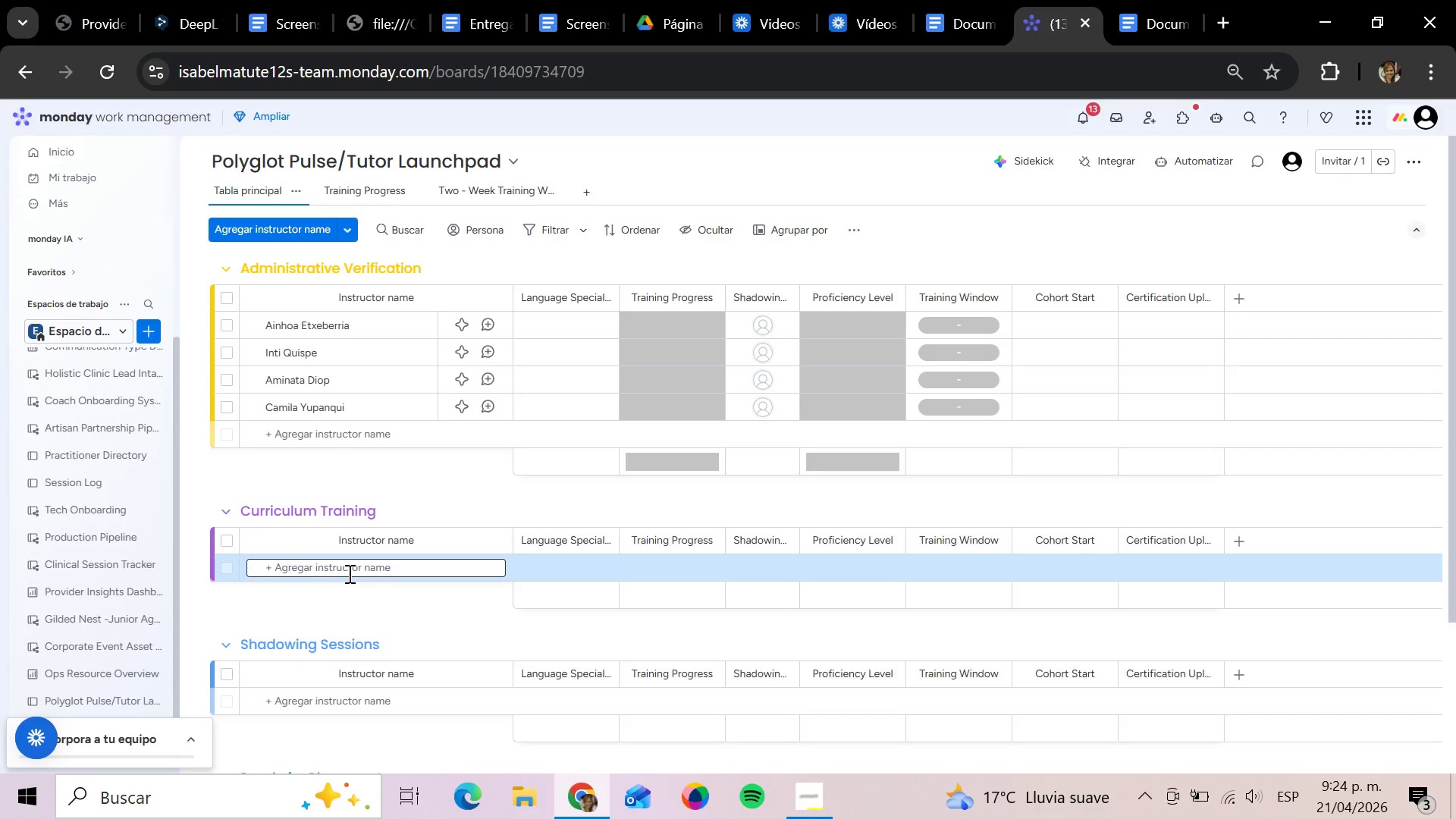 
type(Diego Arce)
 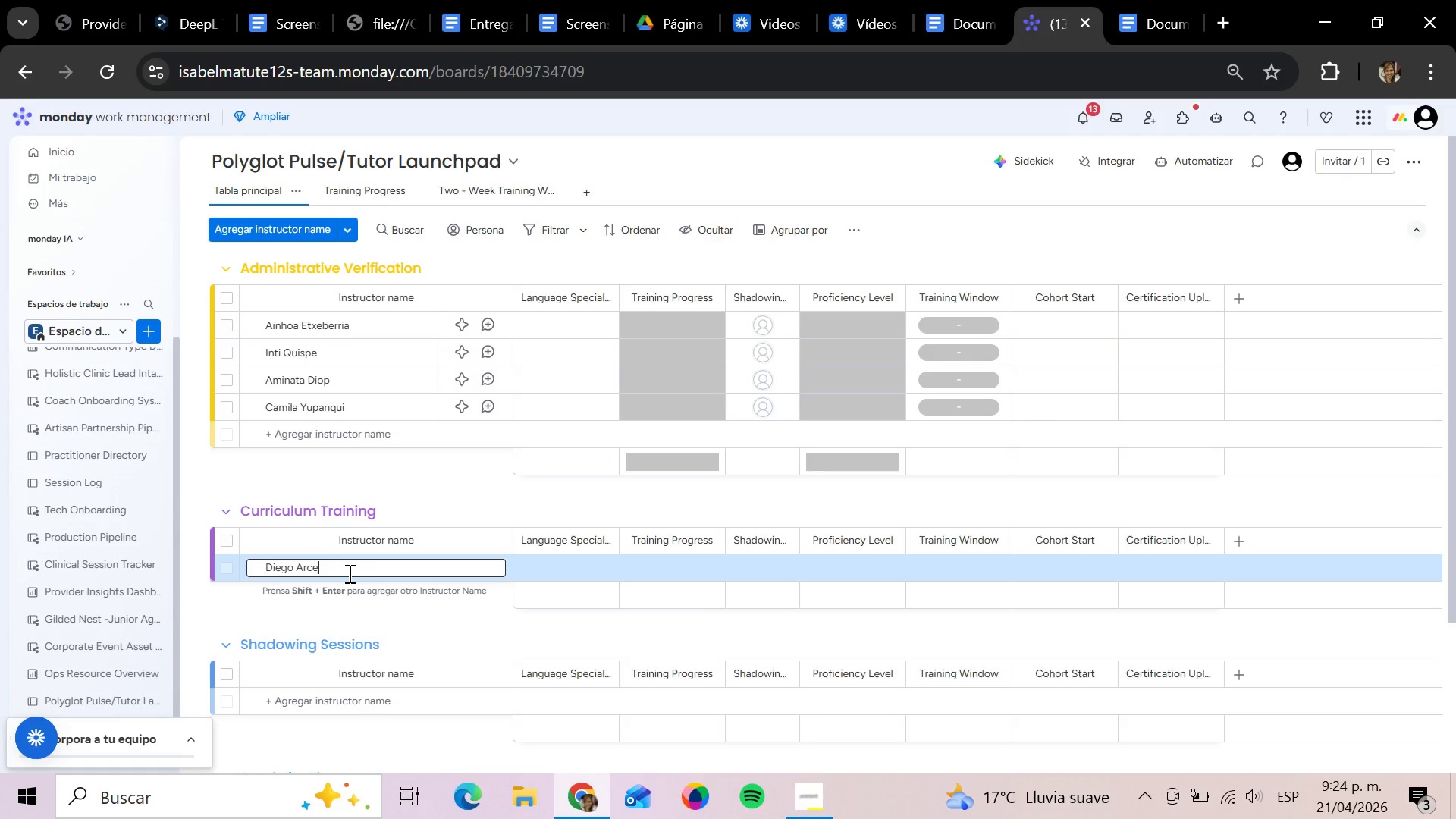 
scroll: coordinate [336, 565], scroll_direction: down, amount: 2.0
 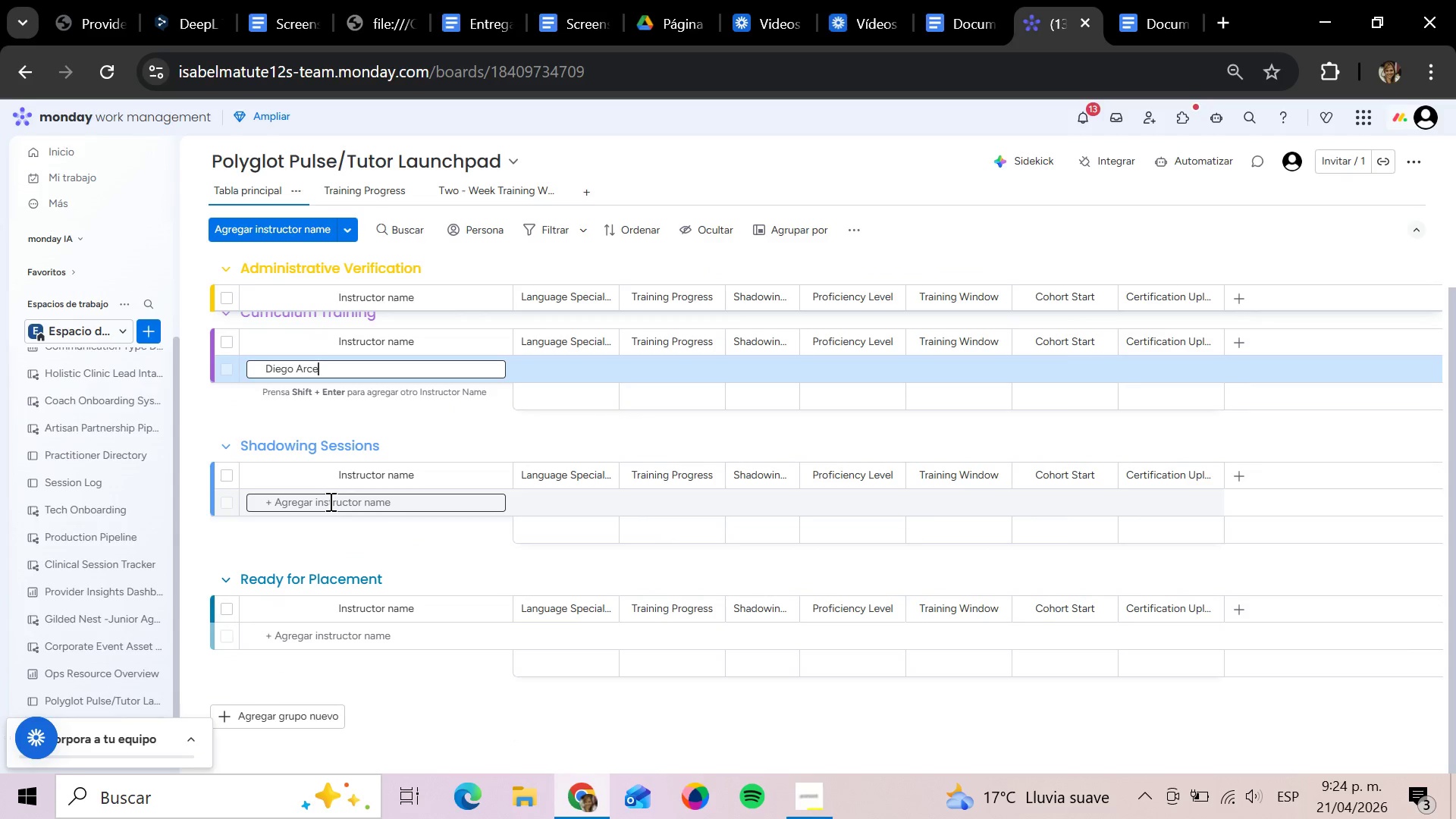 
left_click([329, 501])
 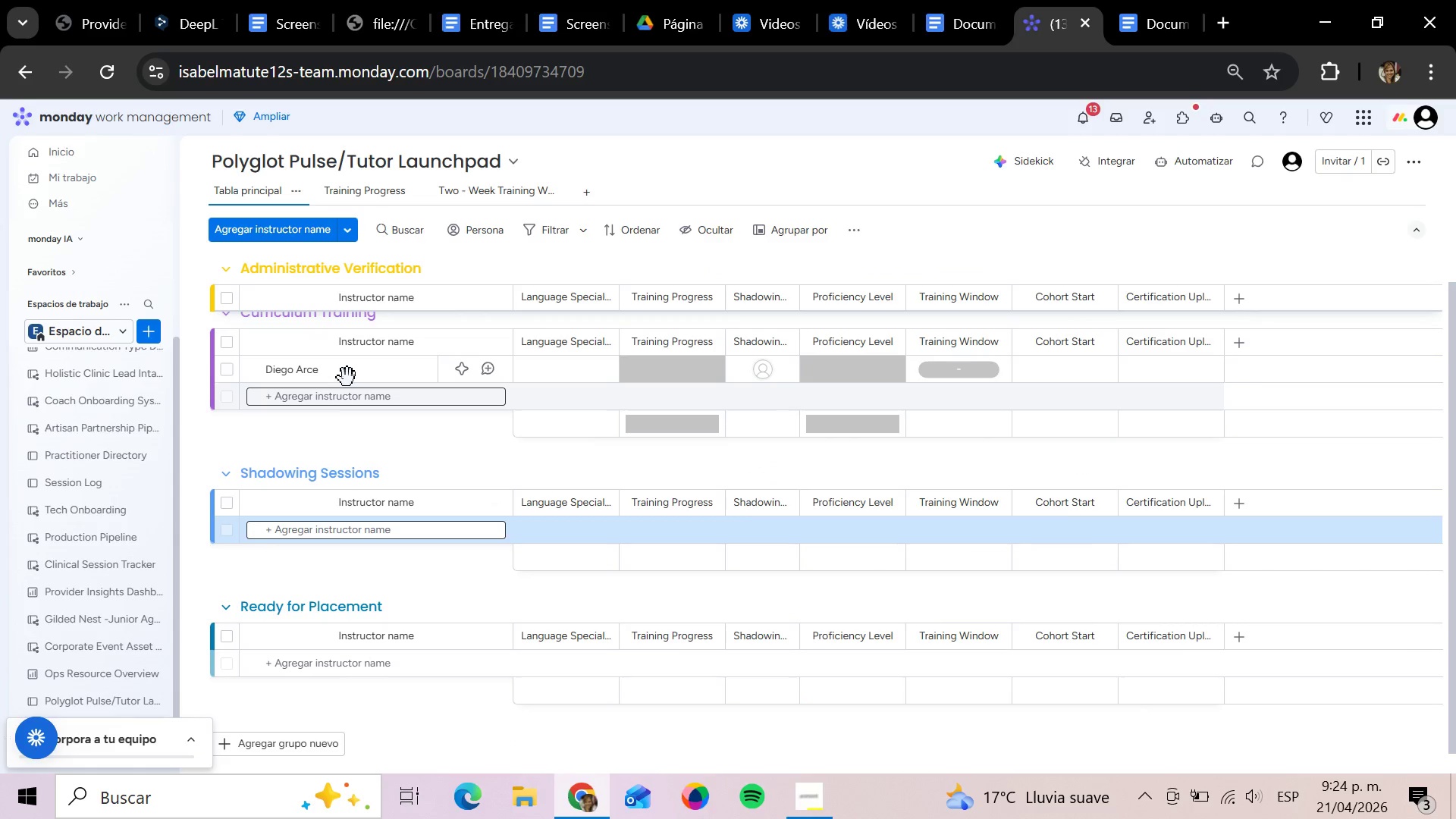 
left_click([347, 378])
 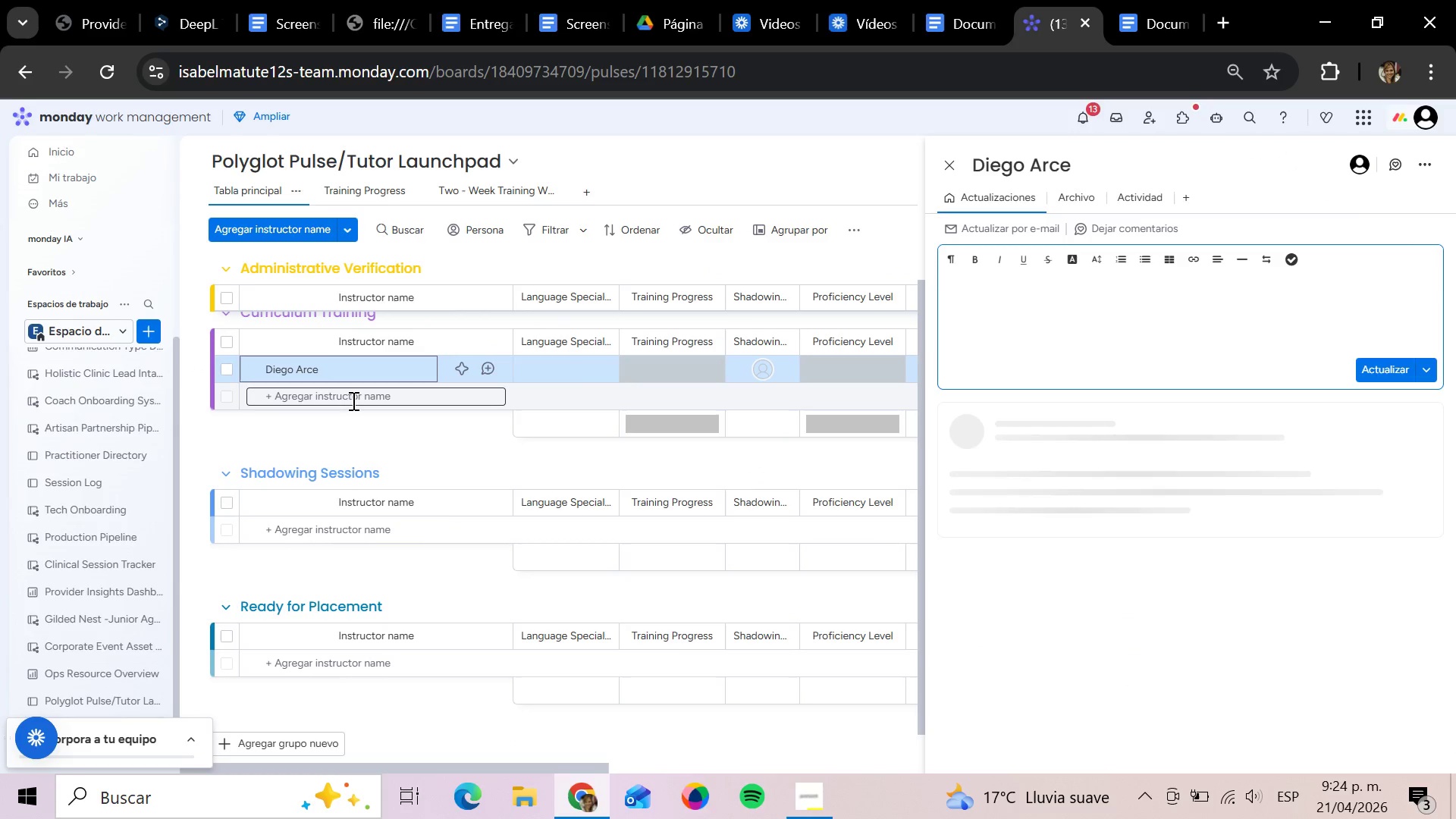 
left_click([352, 400])
 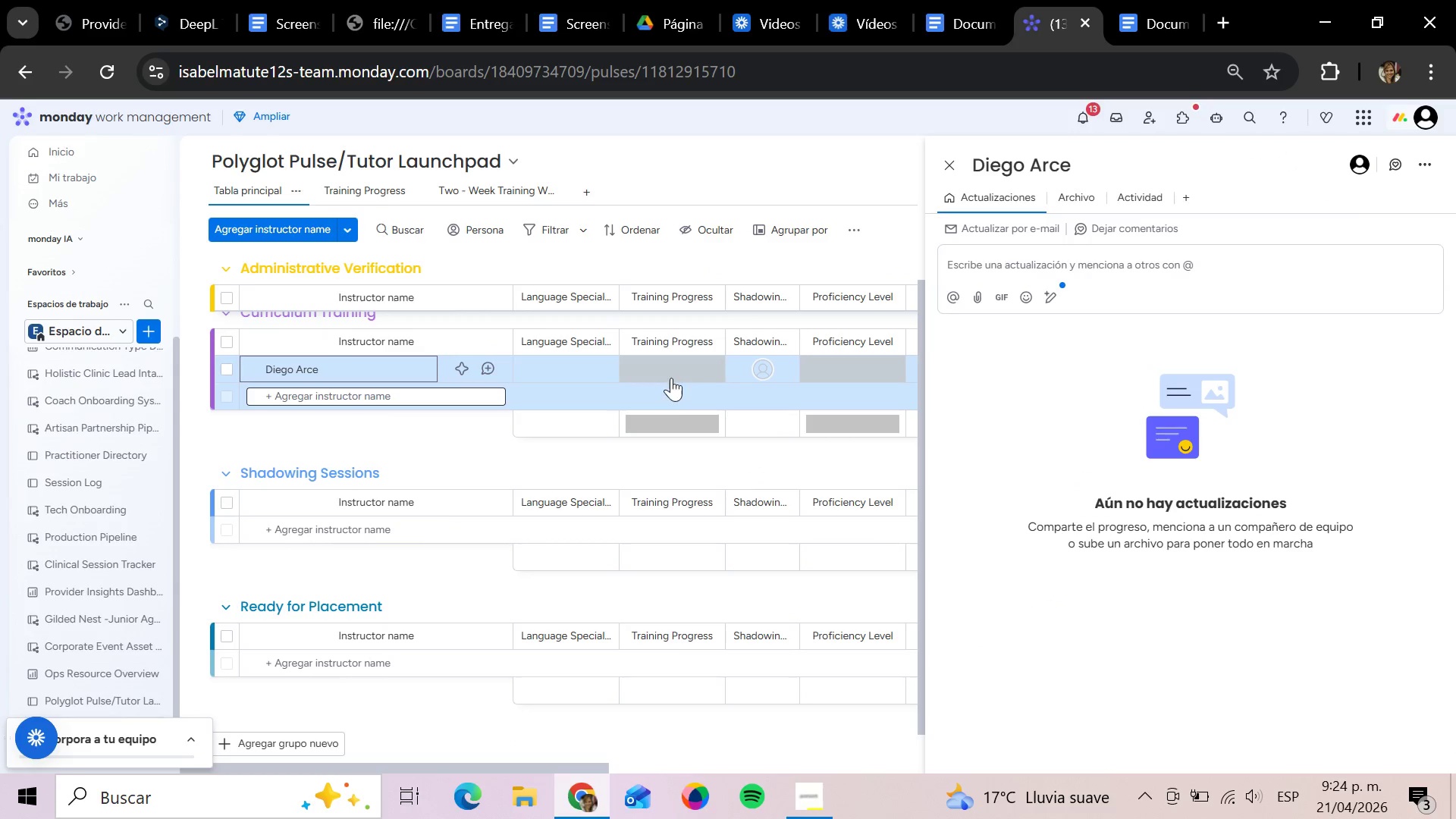 
left_click([671, 378])
 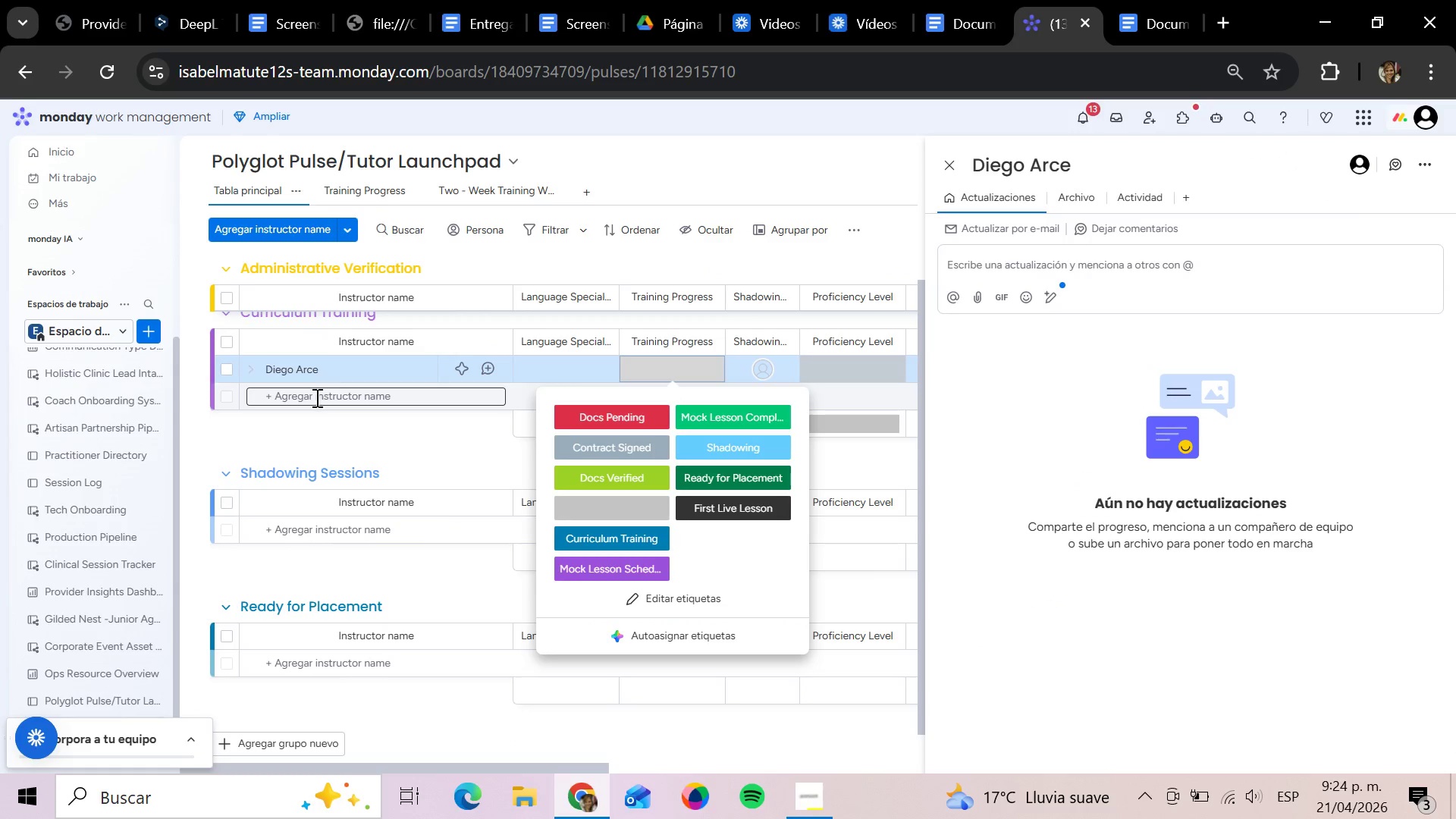 
left_click([312, 402])
 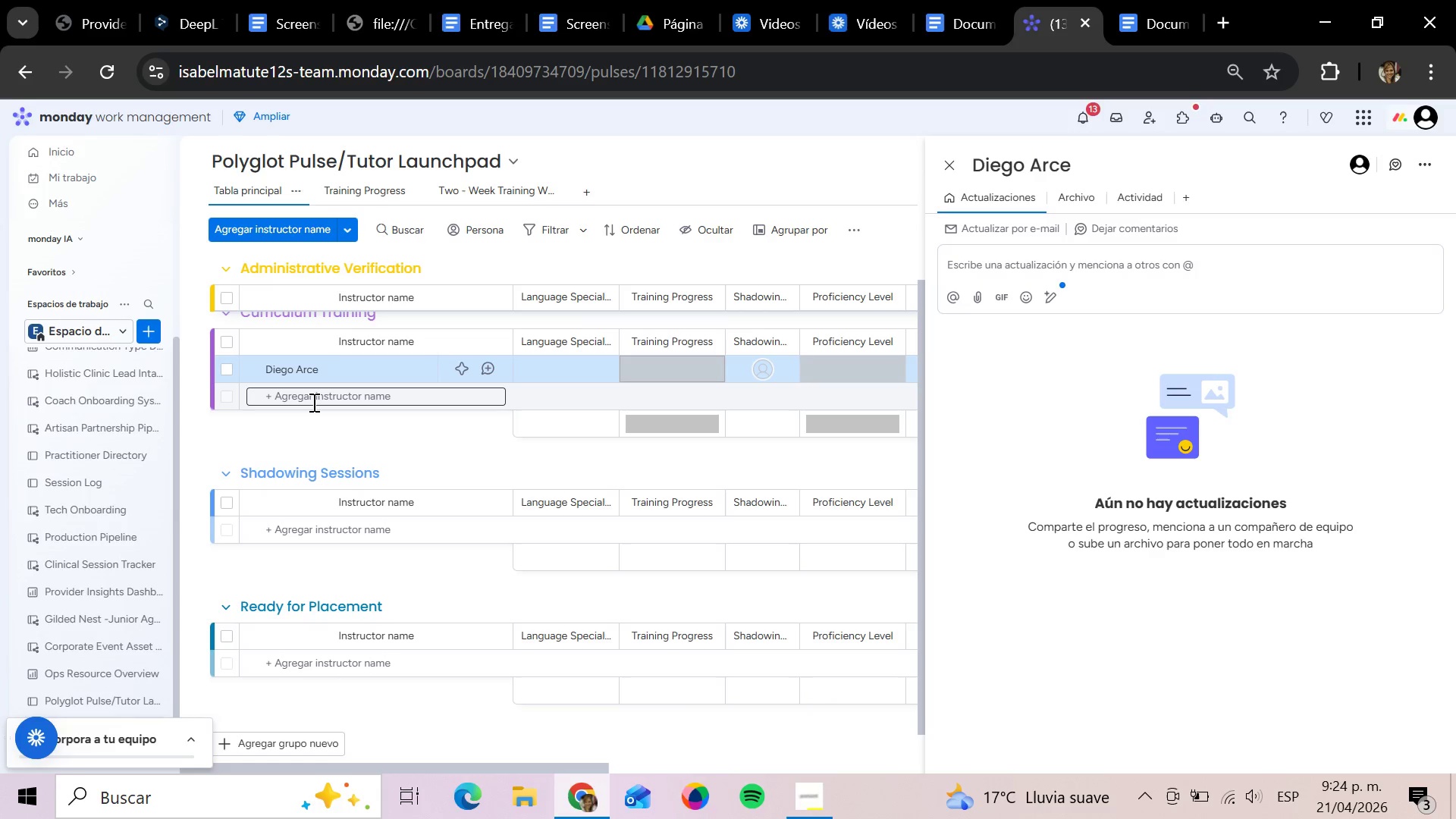 
wait(7.16)
 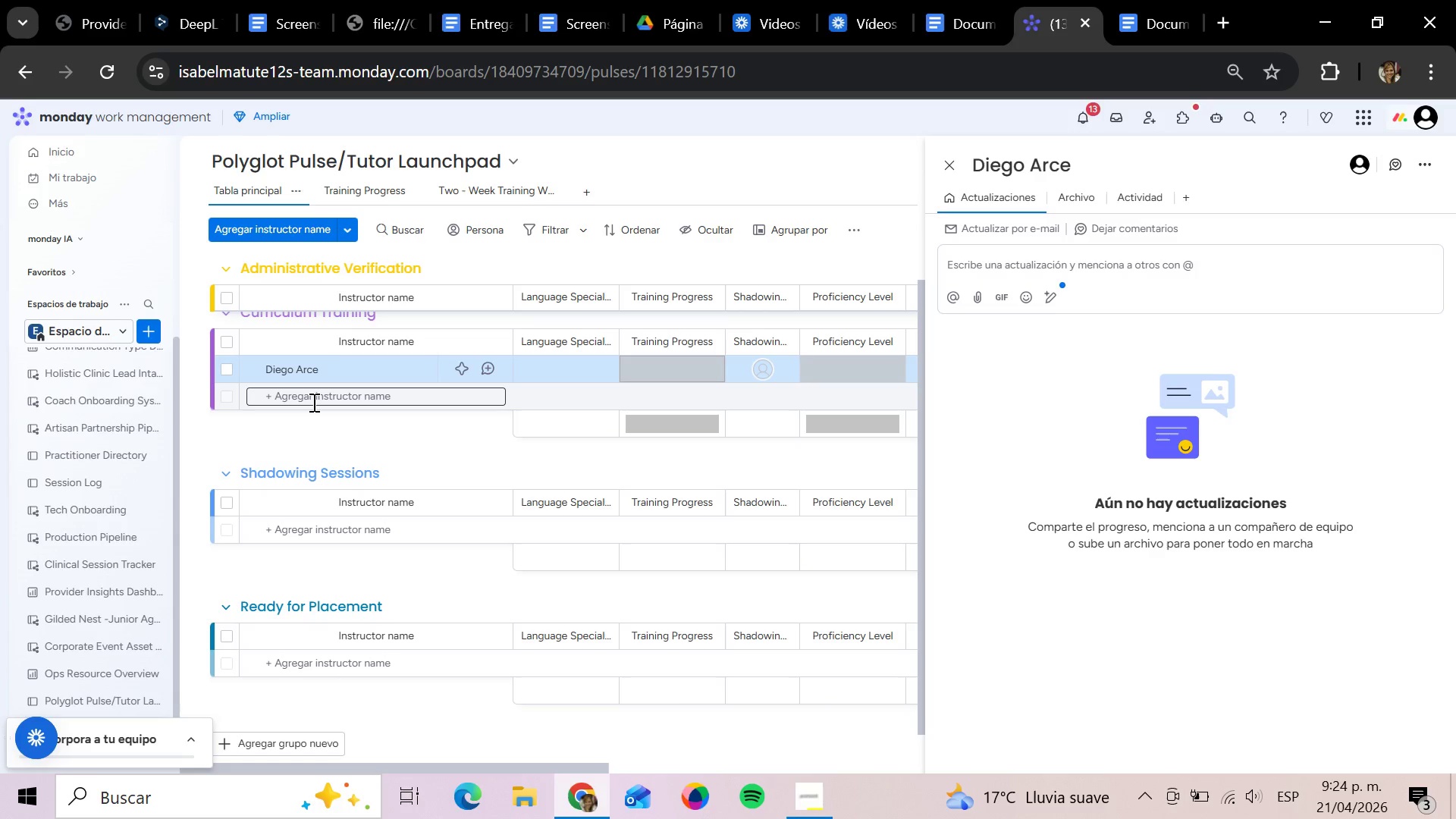 
left_click([312, 402])
 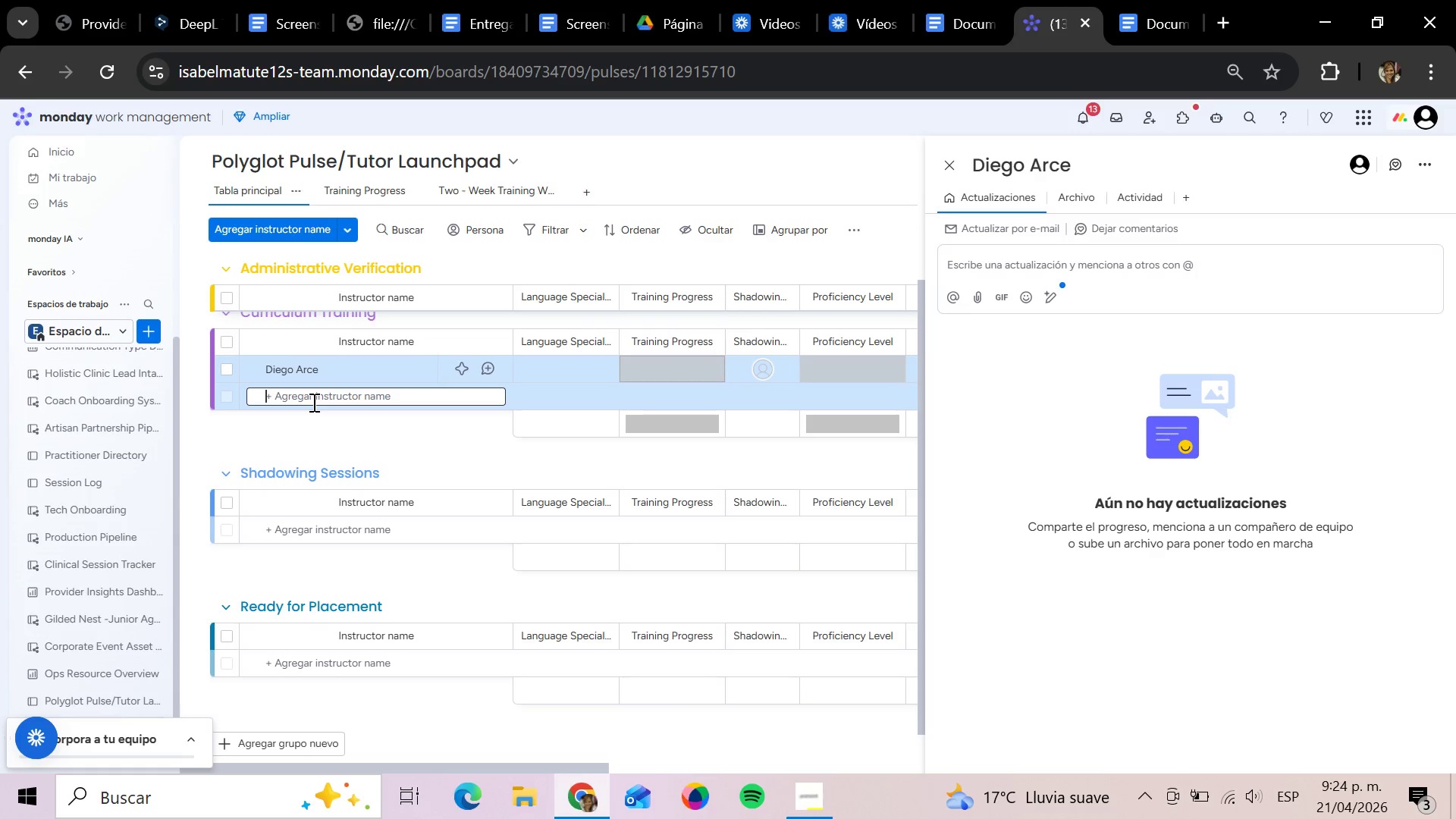 
type(Mi)
key(Backspace)
type(aialen Ibarra)
 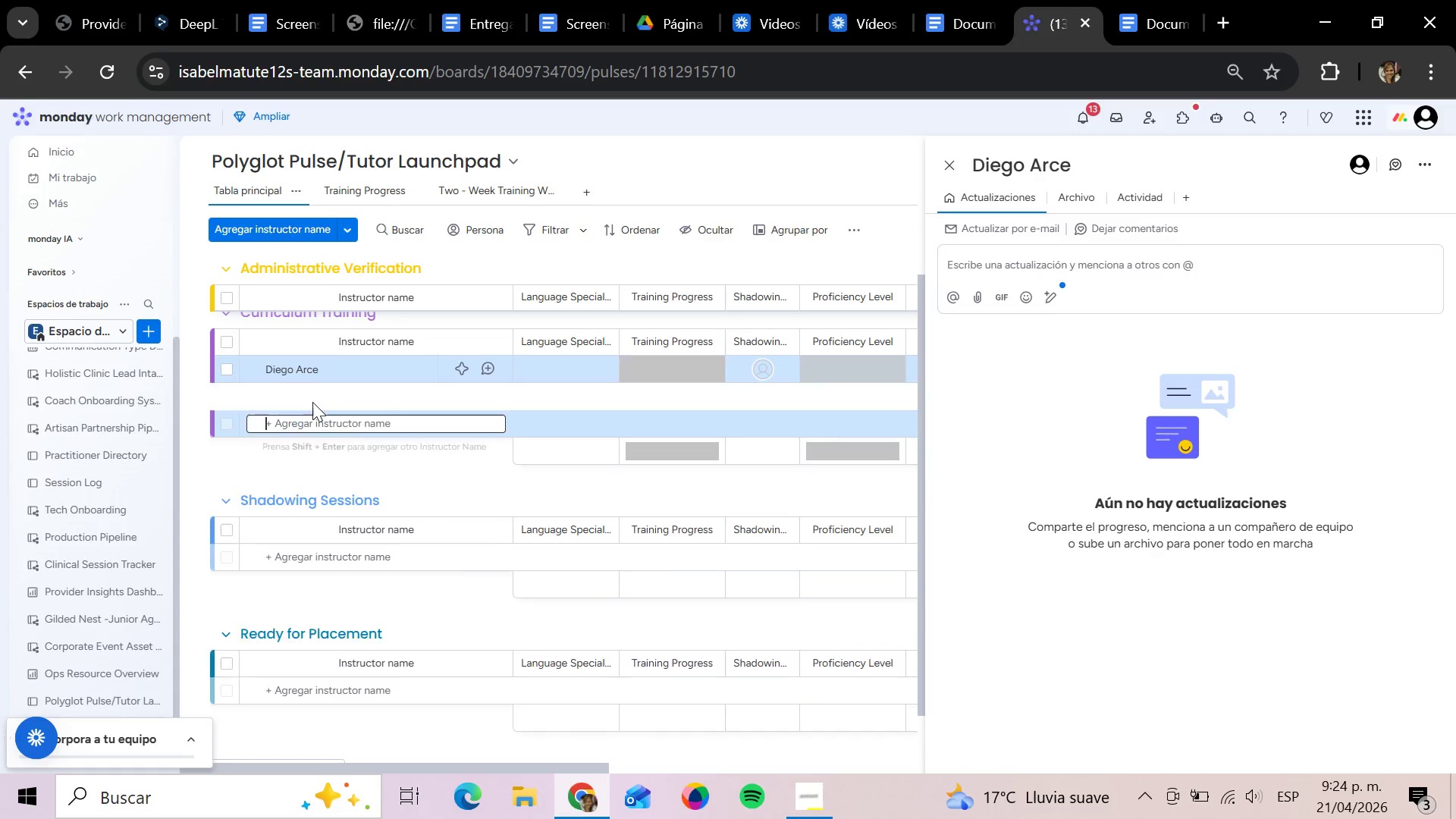 
key(Shift+Enter)
 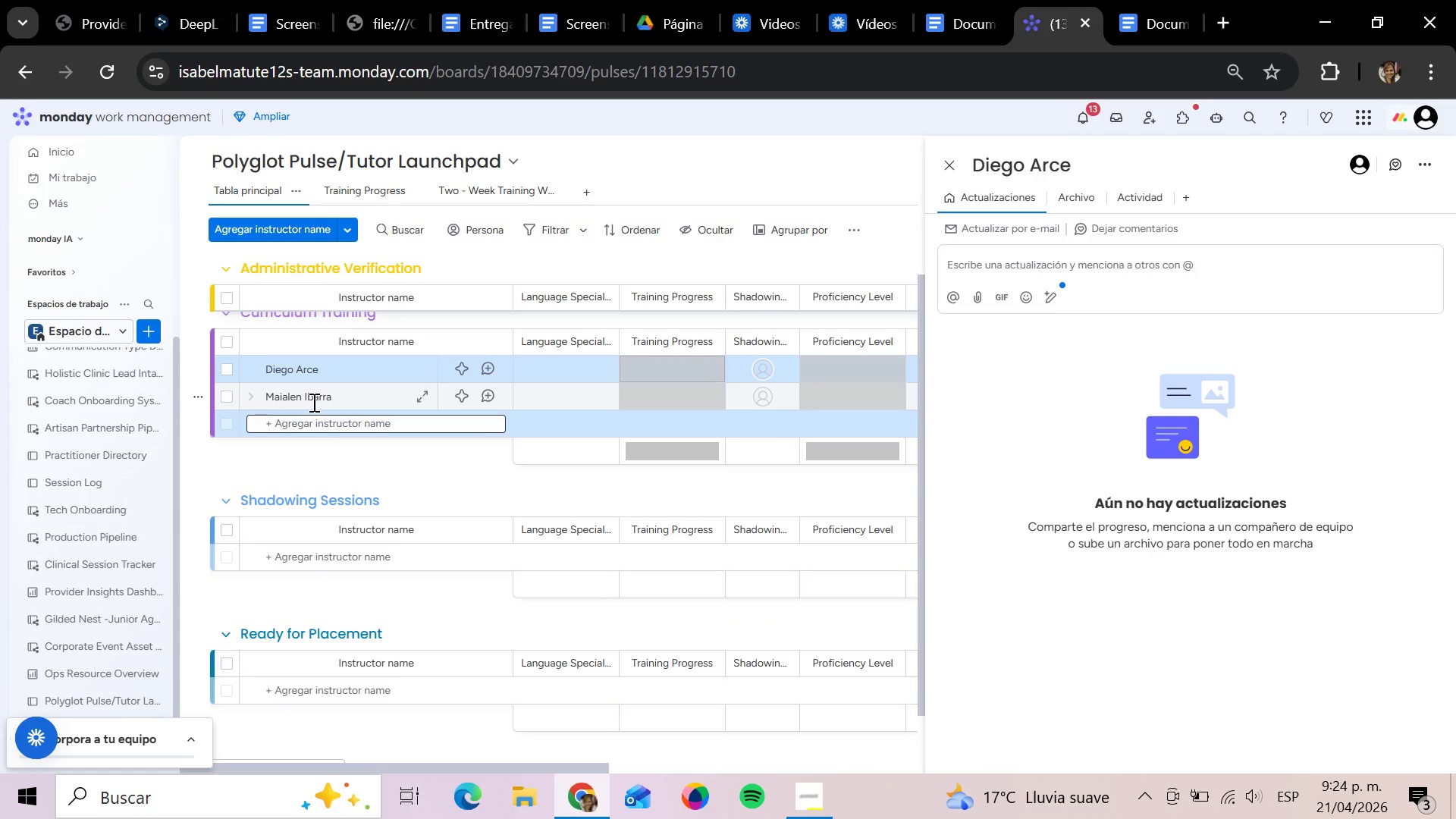 
key(CapsLock)
 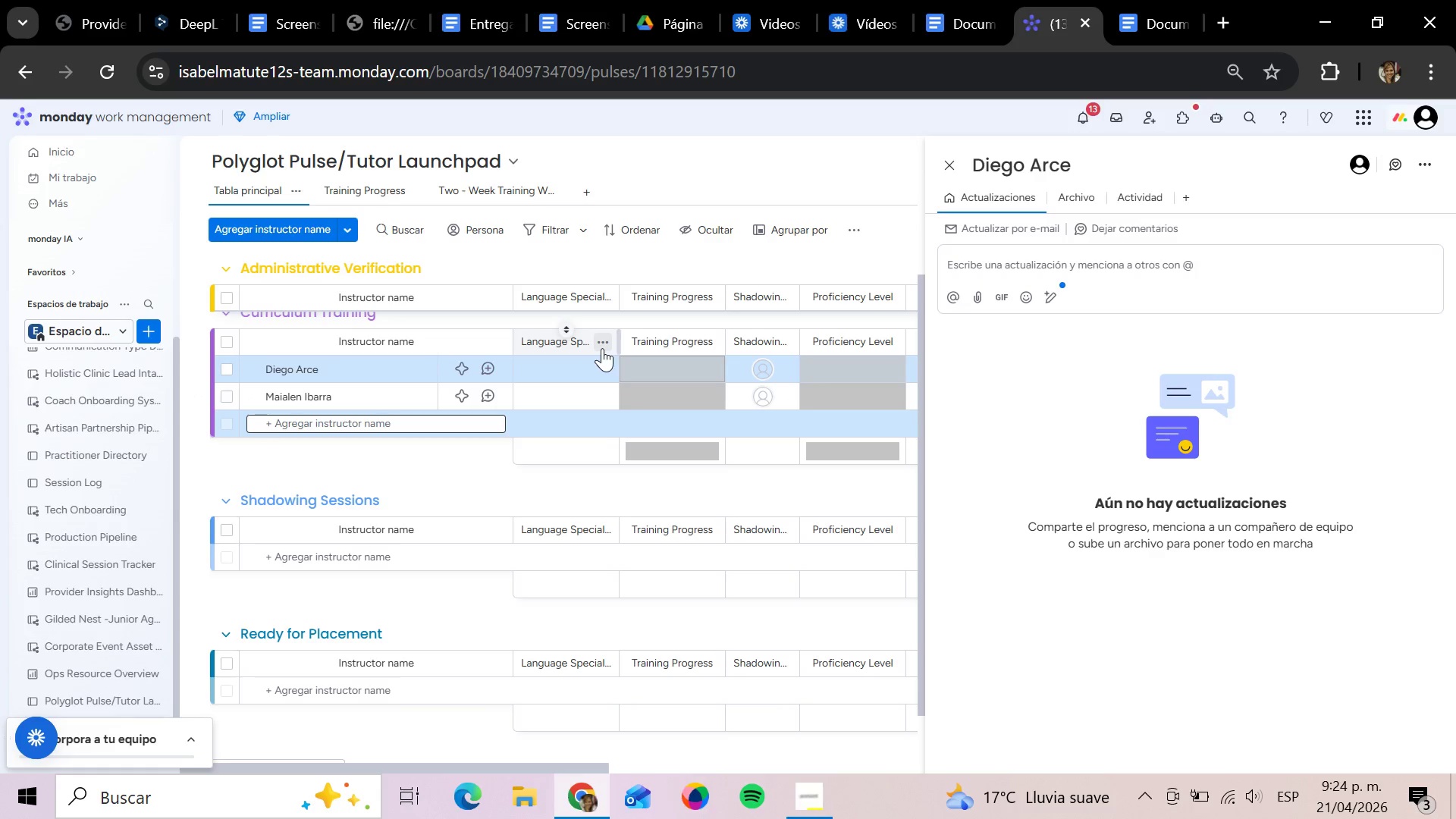 
type(Killa Suca)
 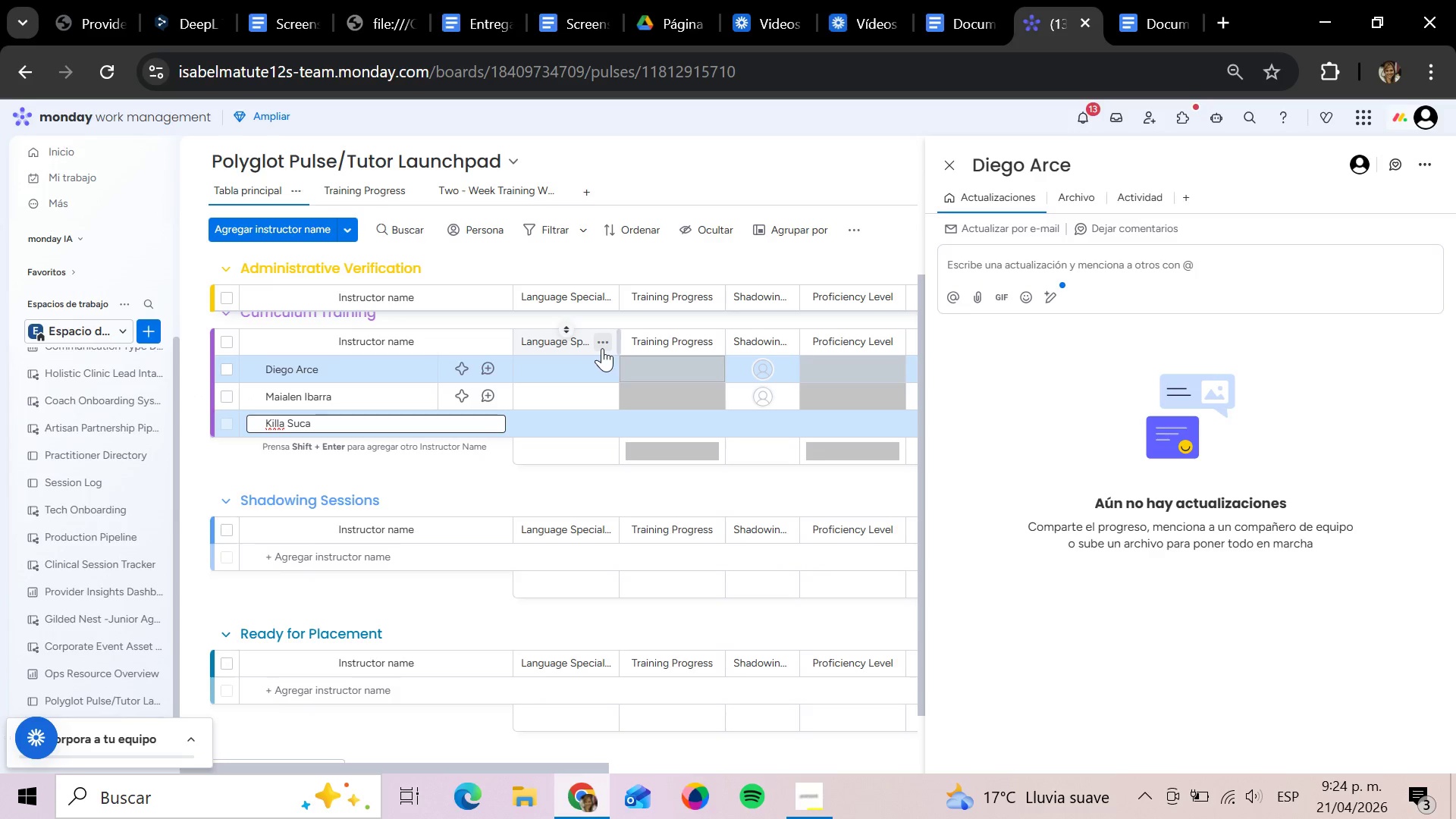 
key(Enter)
 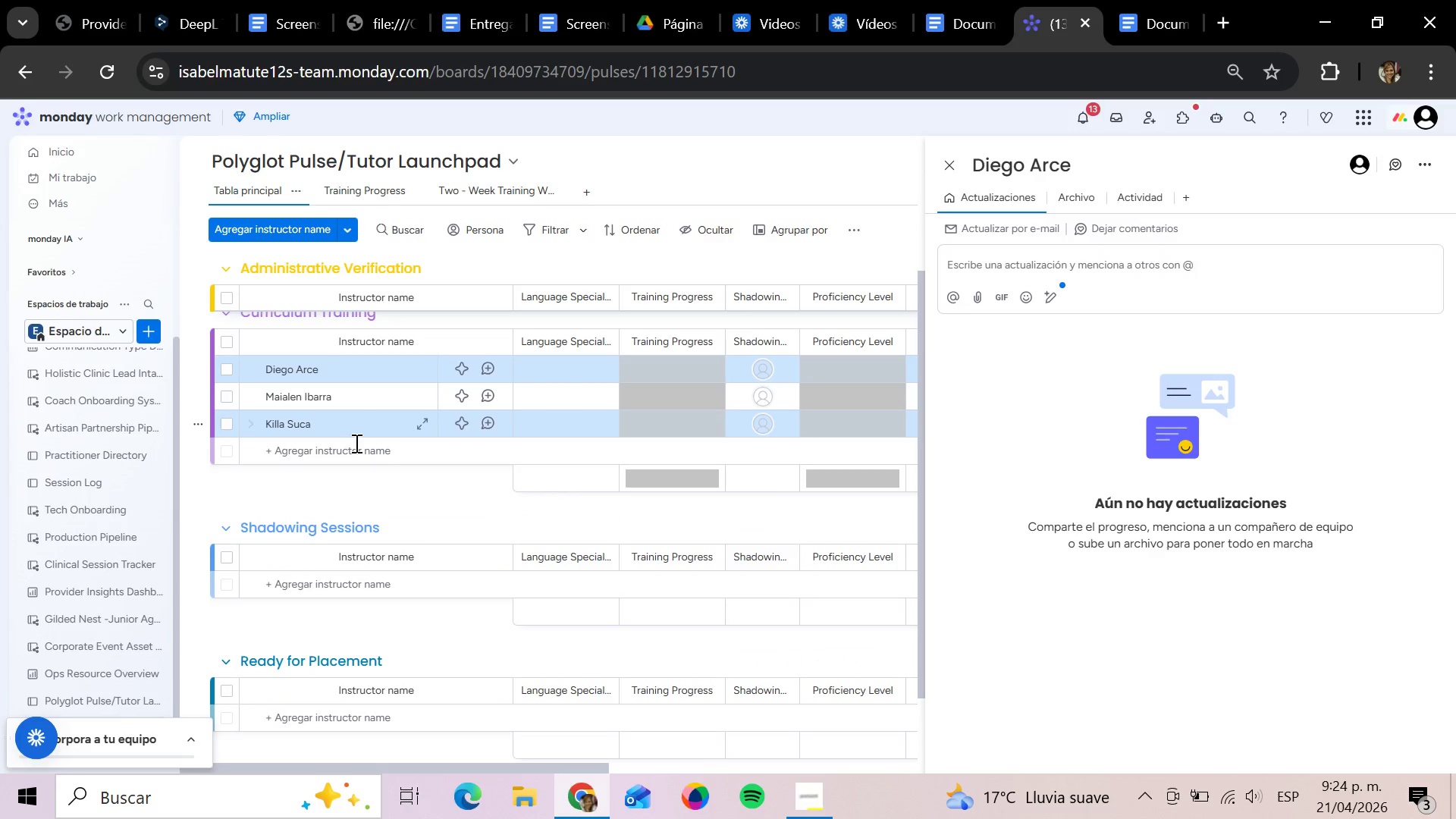 
left_click([337, 463])
 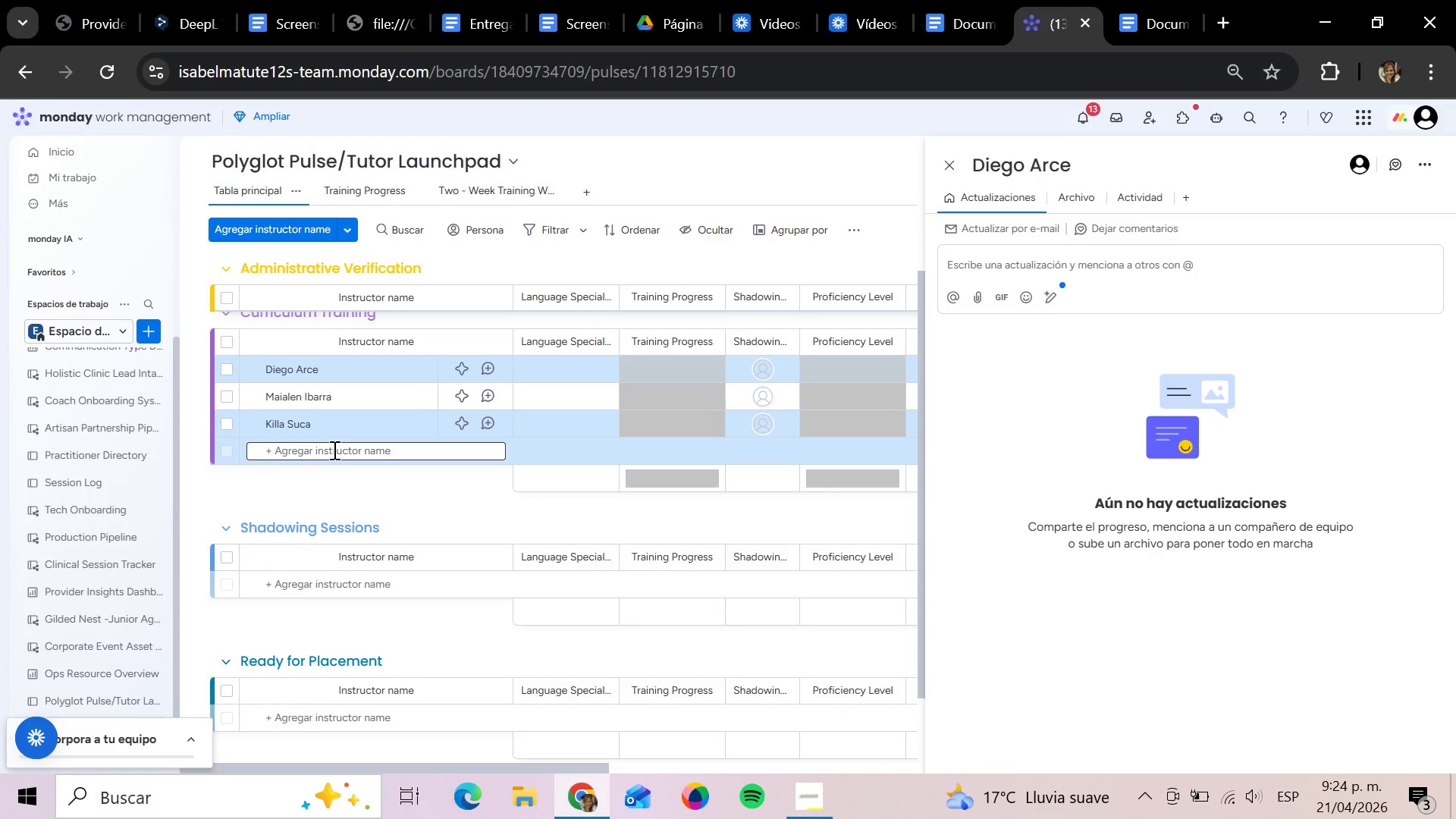 
wait(5.56)
 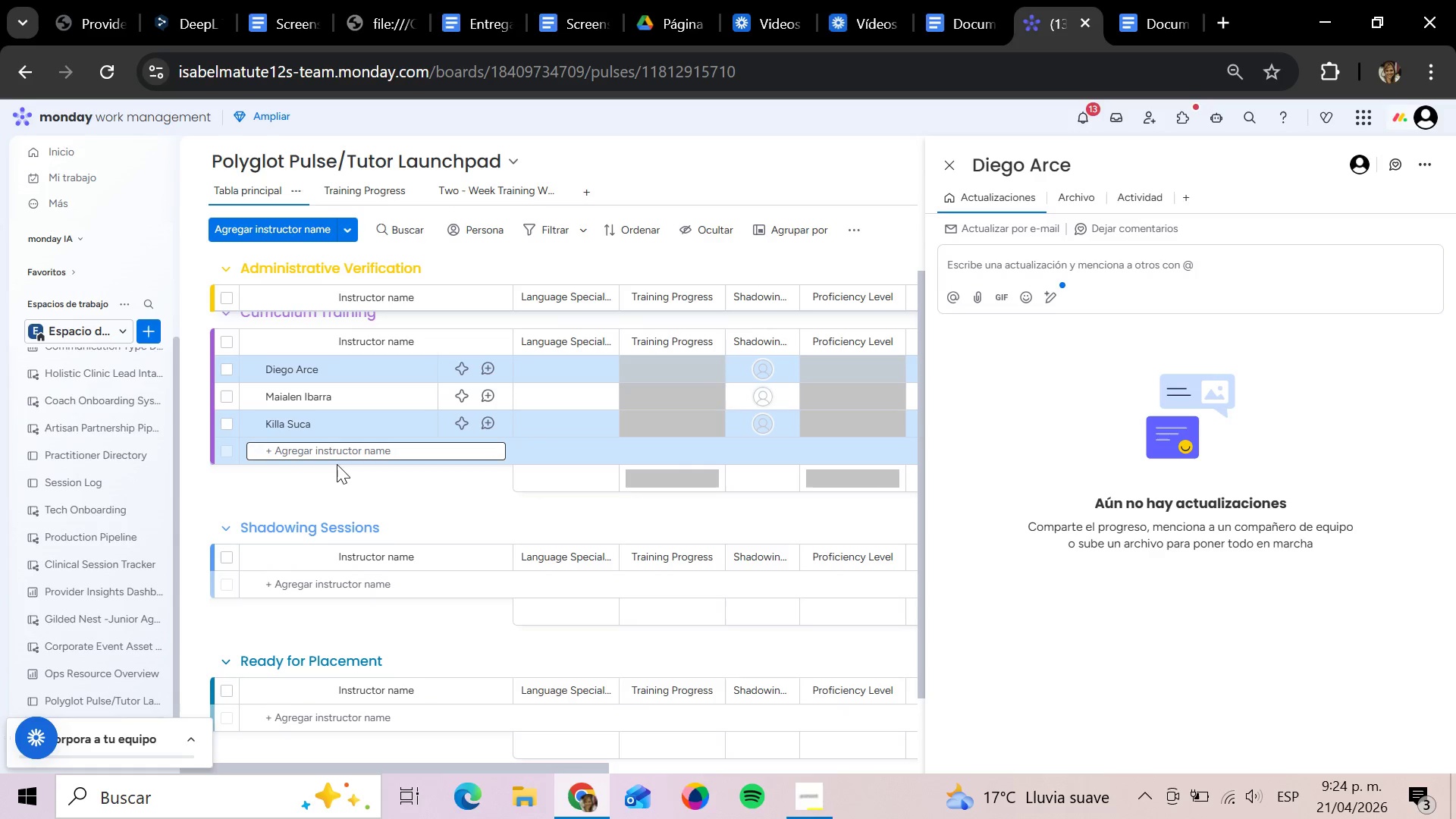 
type(f)
key(Backspace)
type(Fatou Ndiaye)
 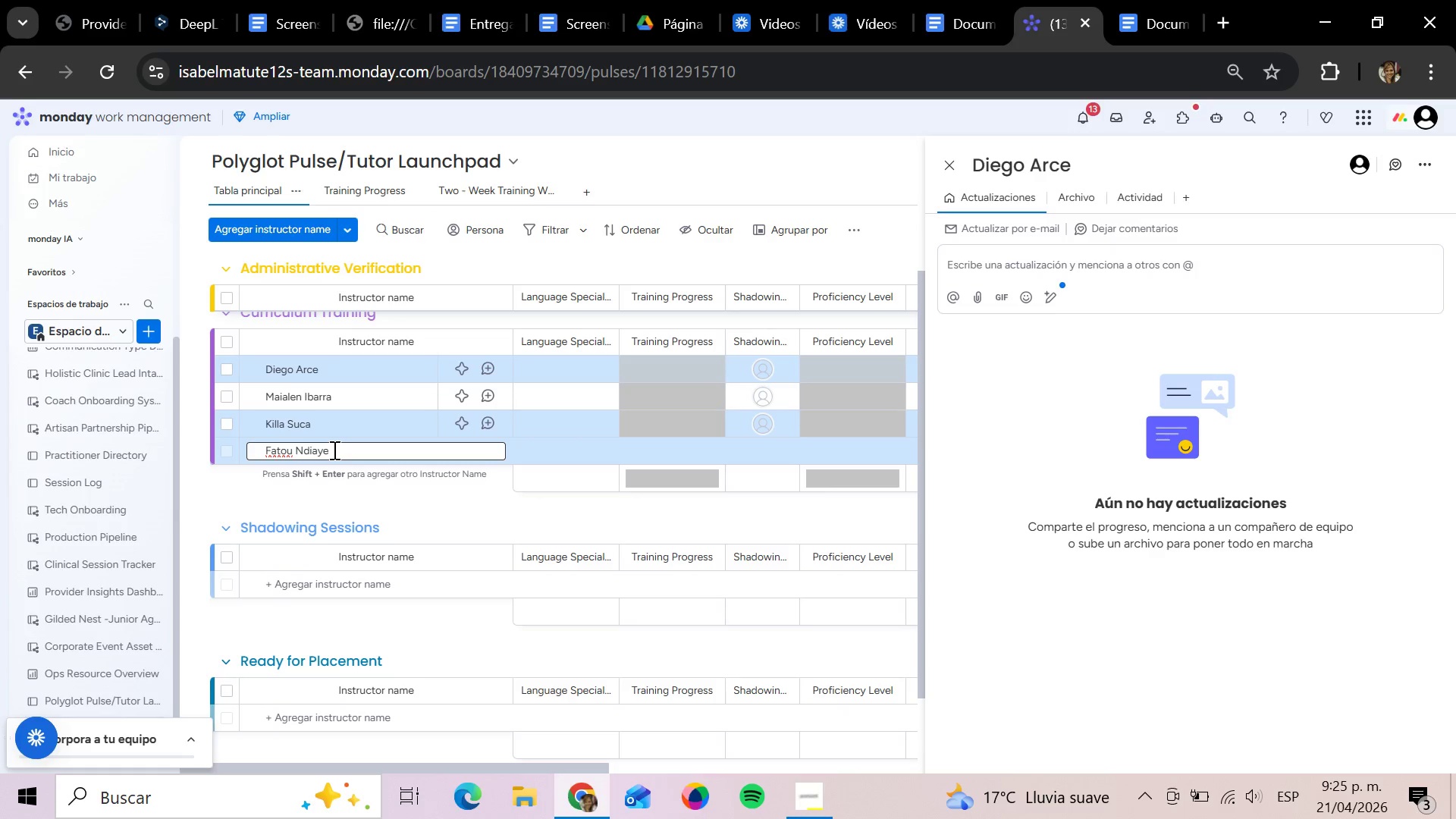 
key(Enter)
 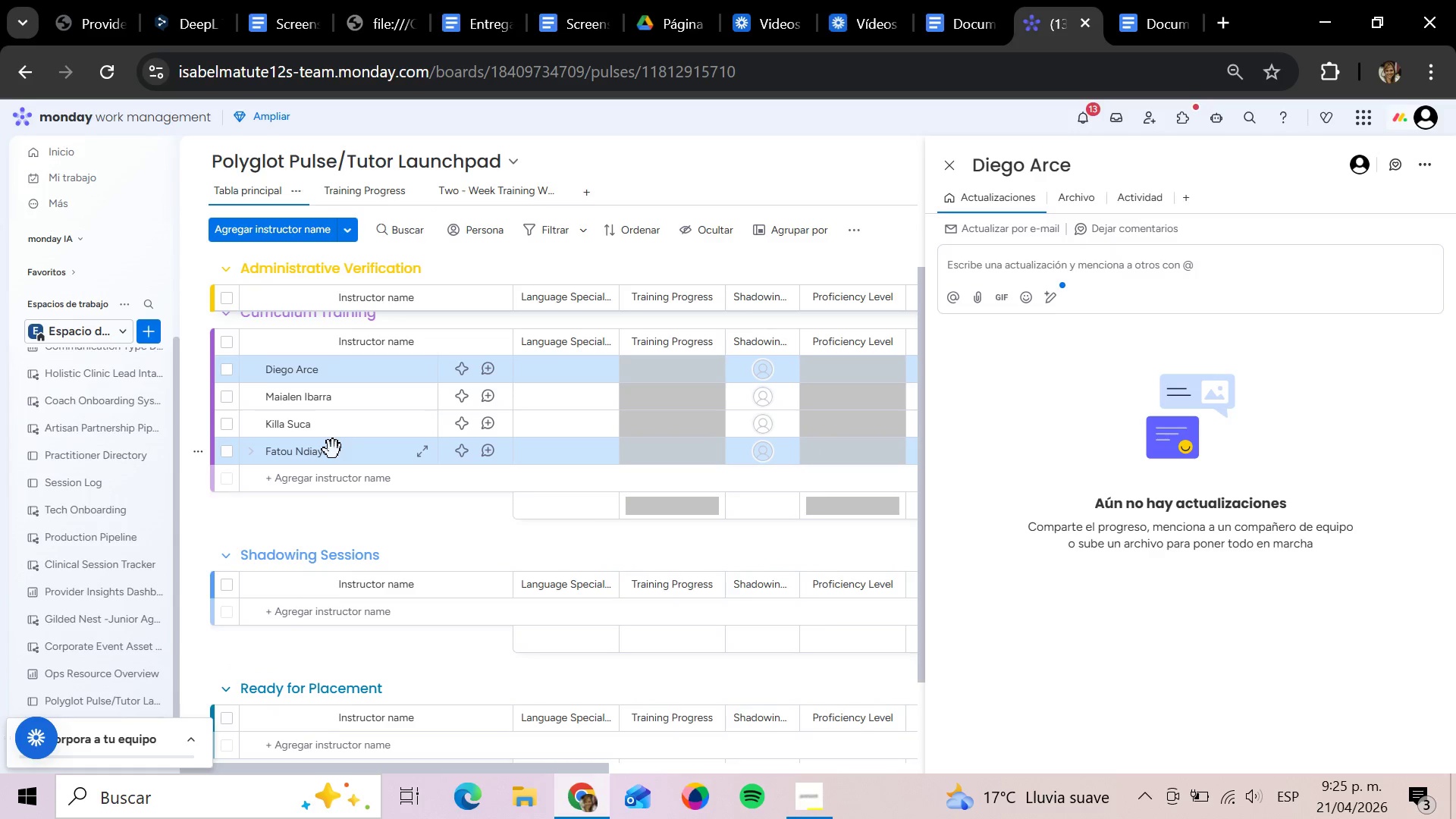 
wait(5.61)
 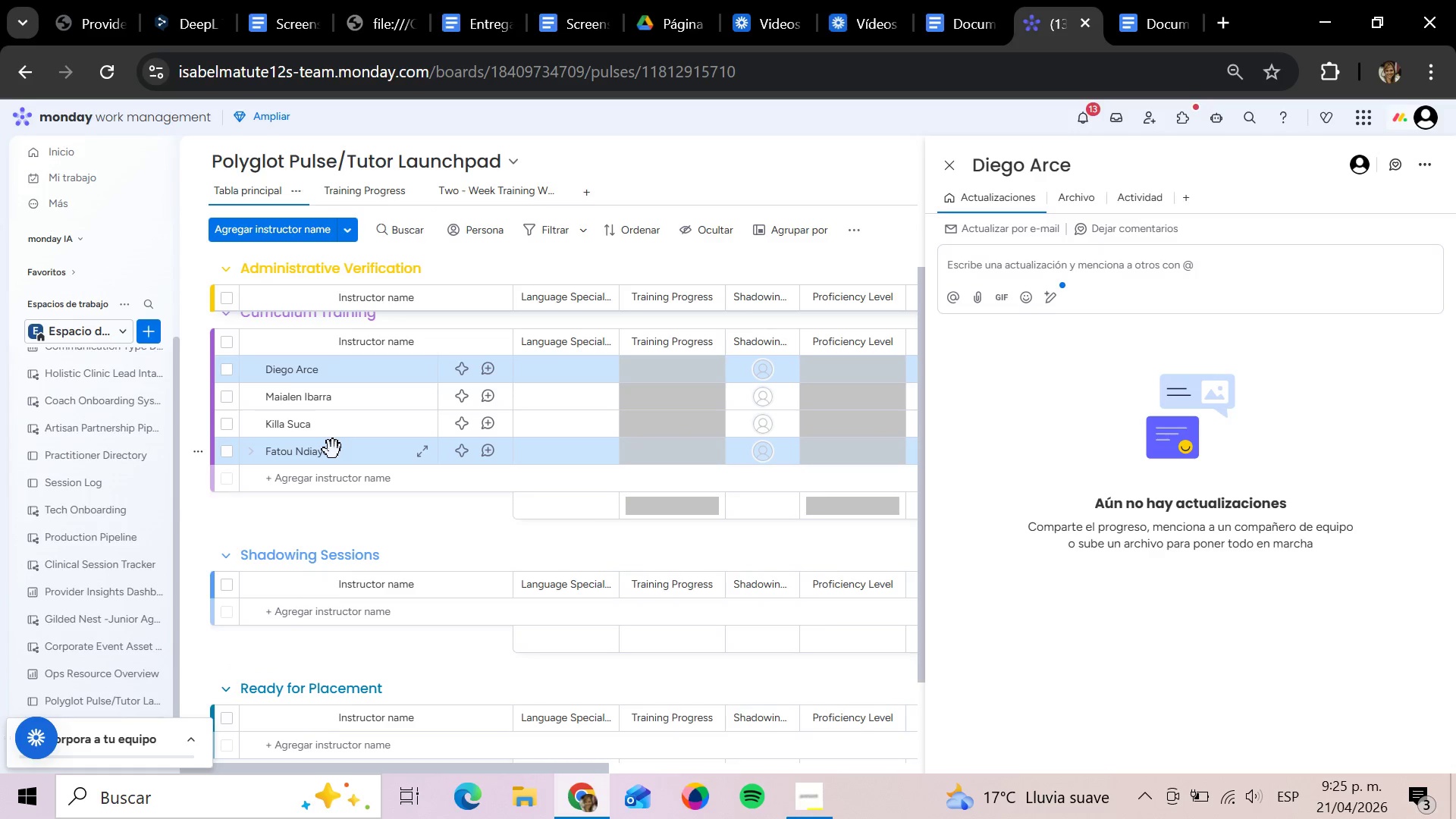 
scroll: coordinate [388, 447], scroll_direction: up, amount: 1.0
 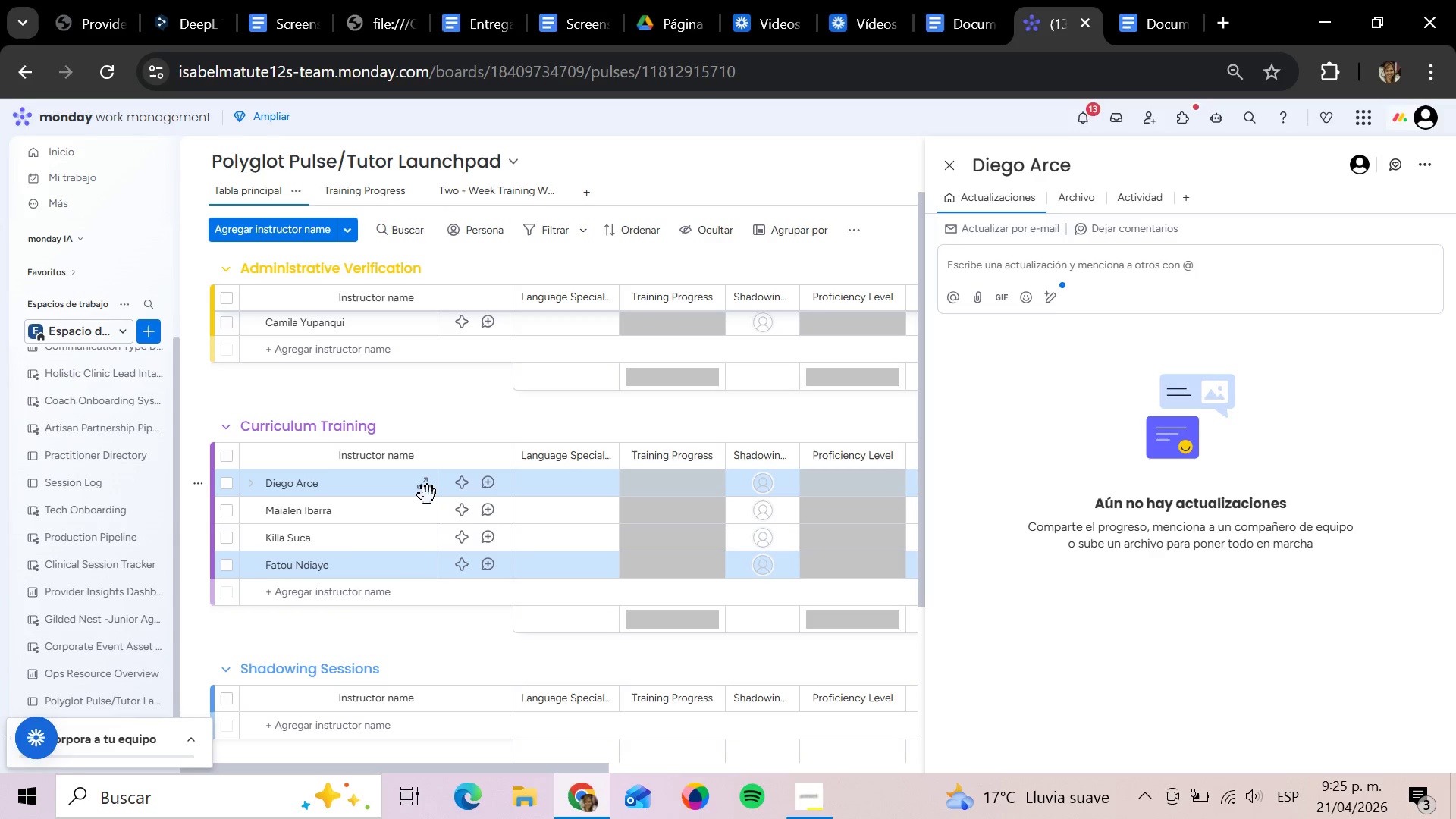 
mouse_move([438, 513])
 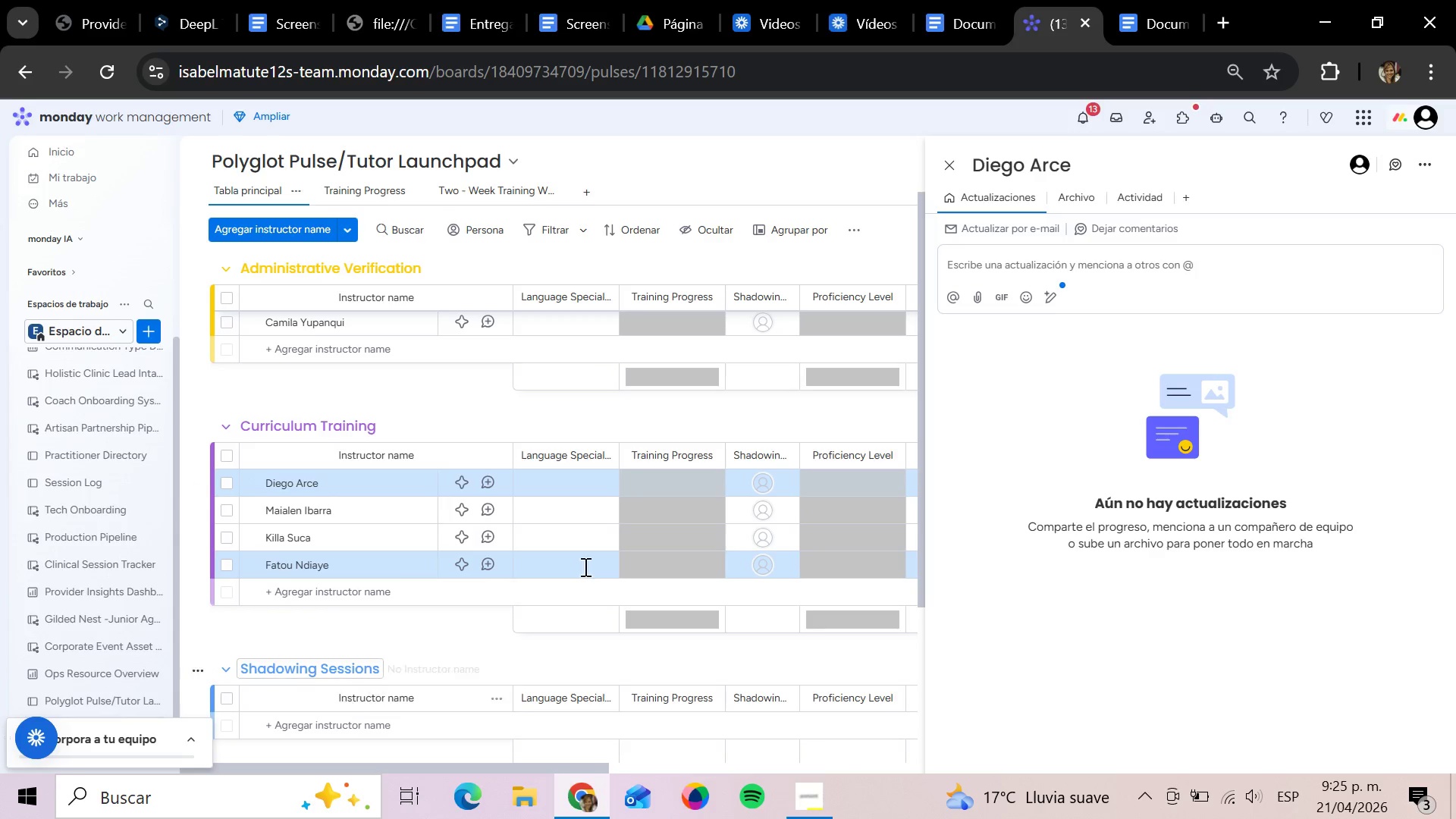 
scroll: coordinate [601, 552], scroll_direction: down, amount: 2.0
 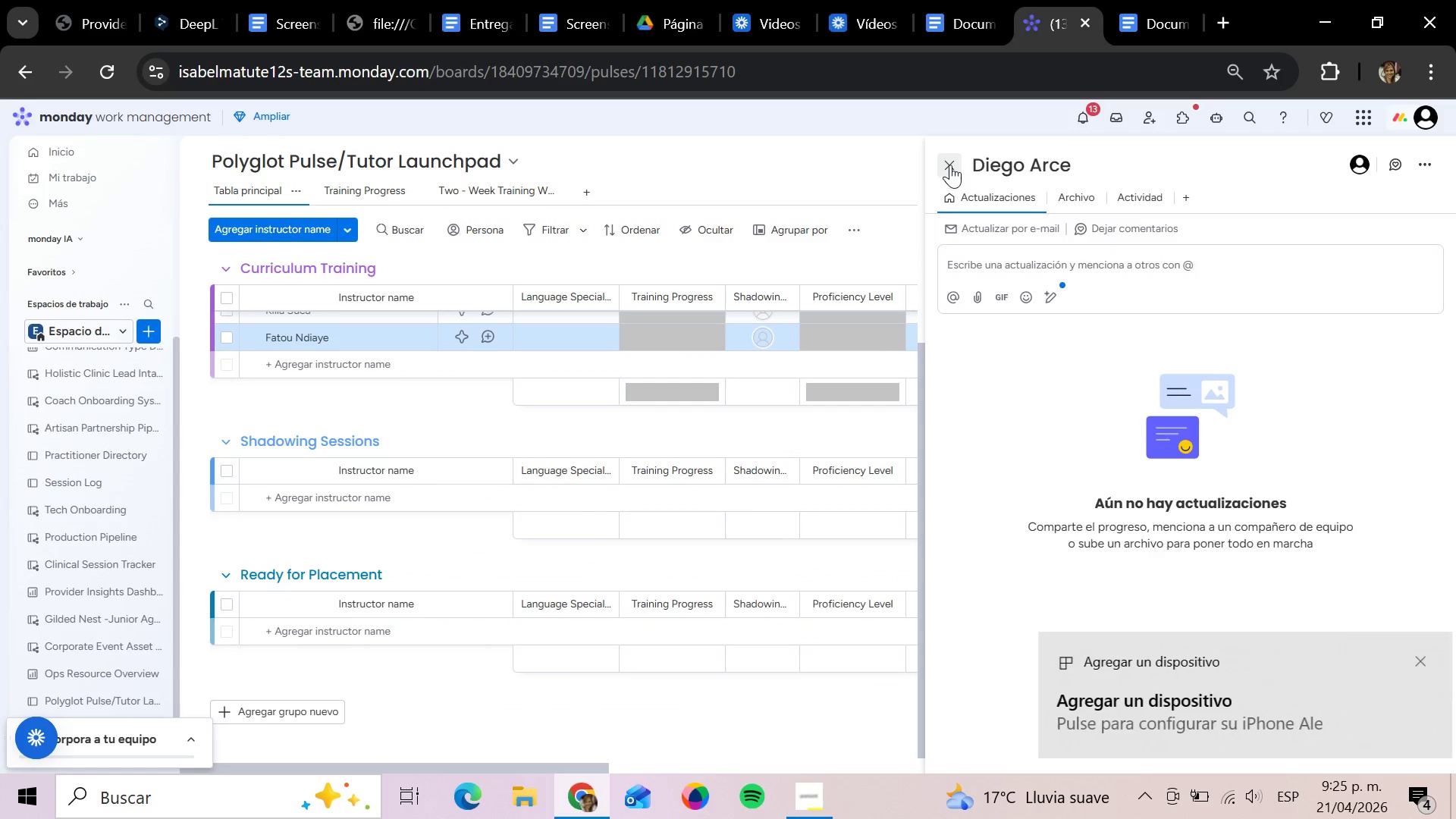 
left_click([949, 162])
 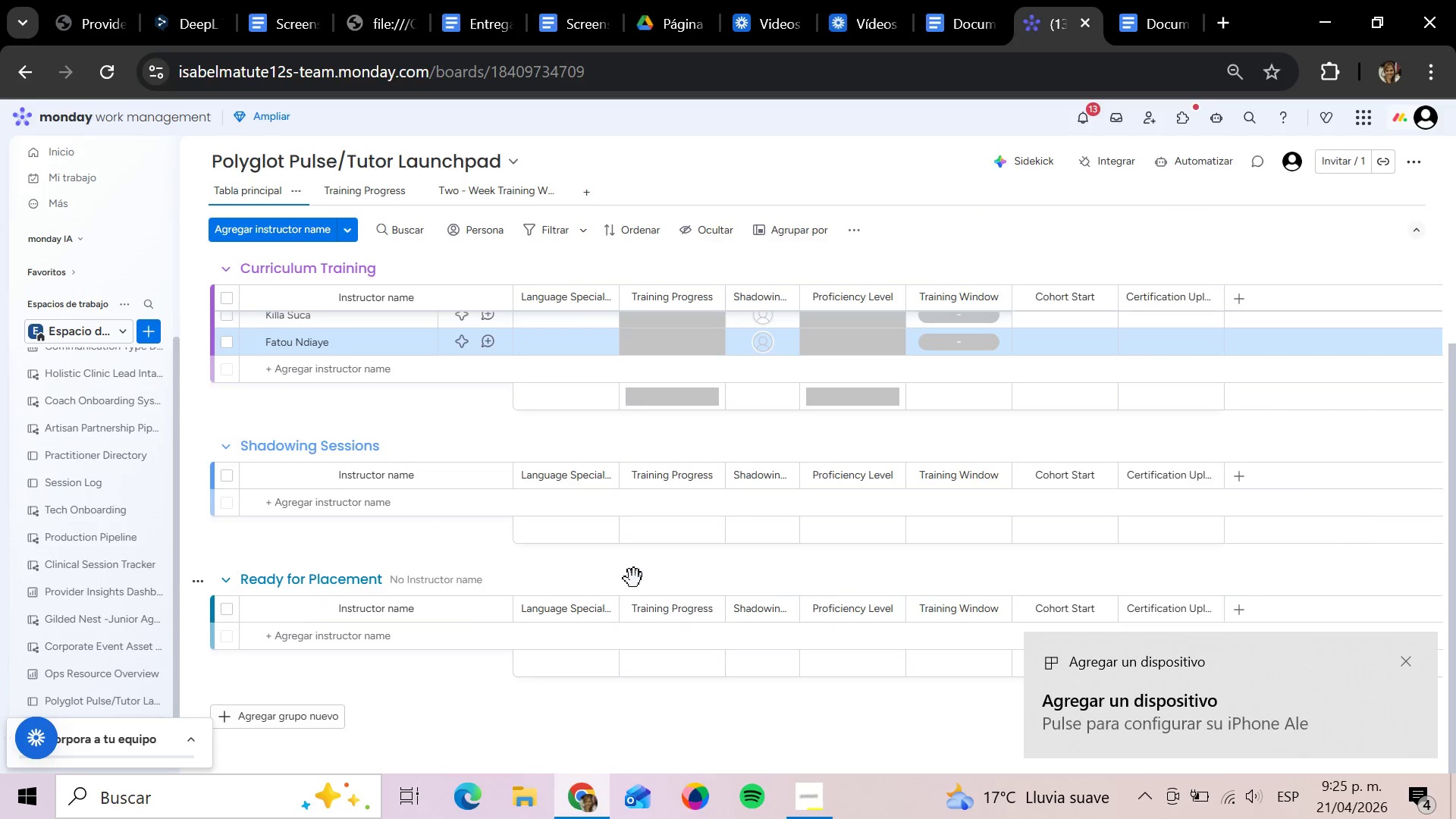 
scroll: coordinate [634, 579], scroll_direction: up, amount: 2.0
 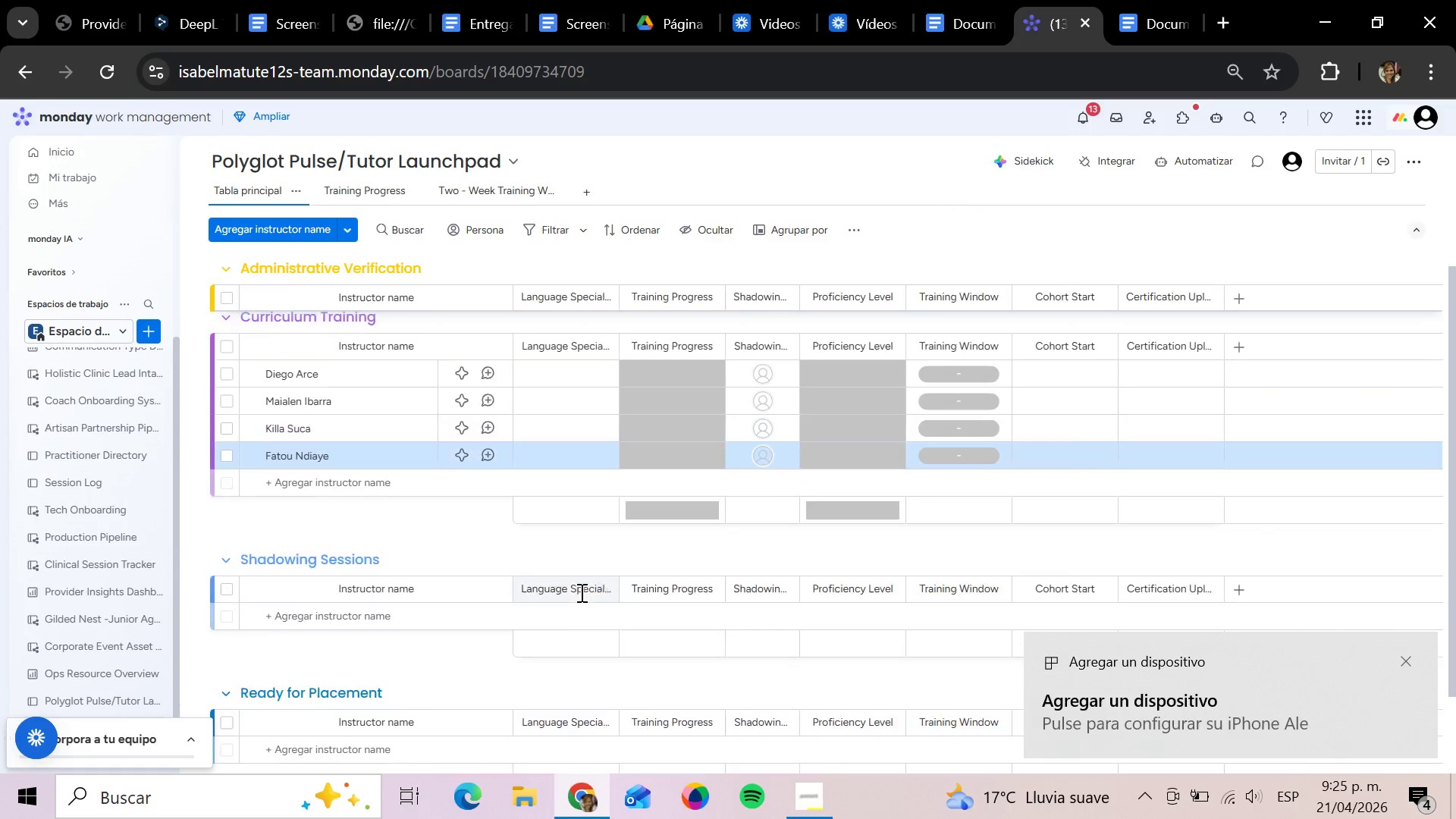 
scroll: coordinate [580, 591], scroll_direction: down, amount: 1.0
 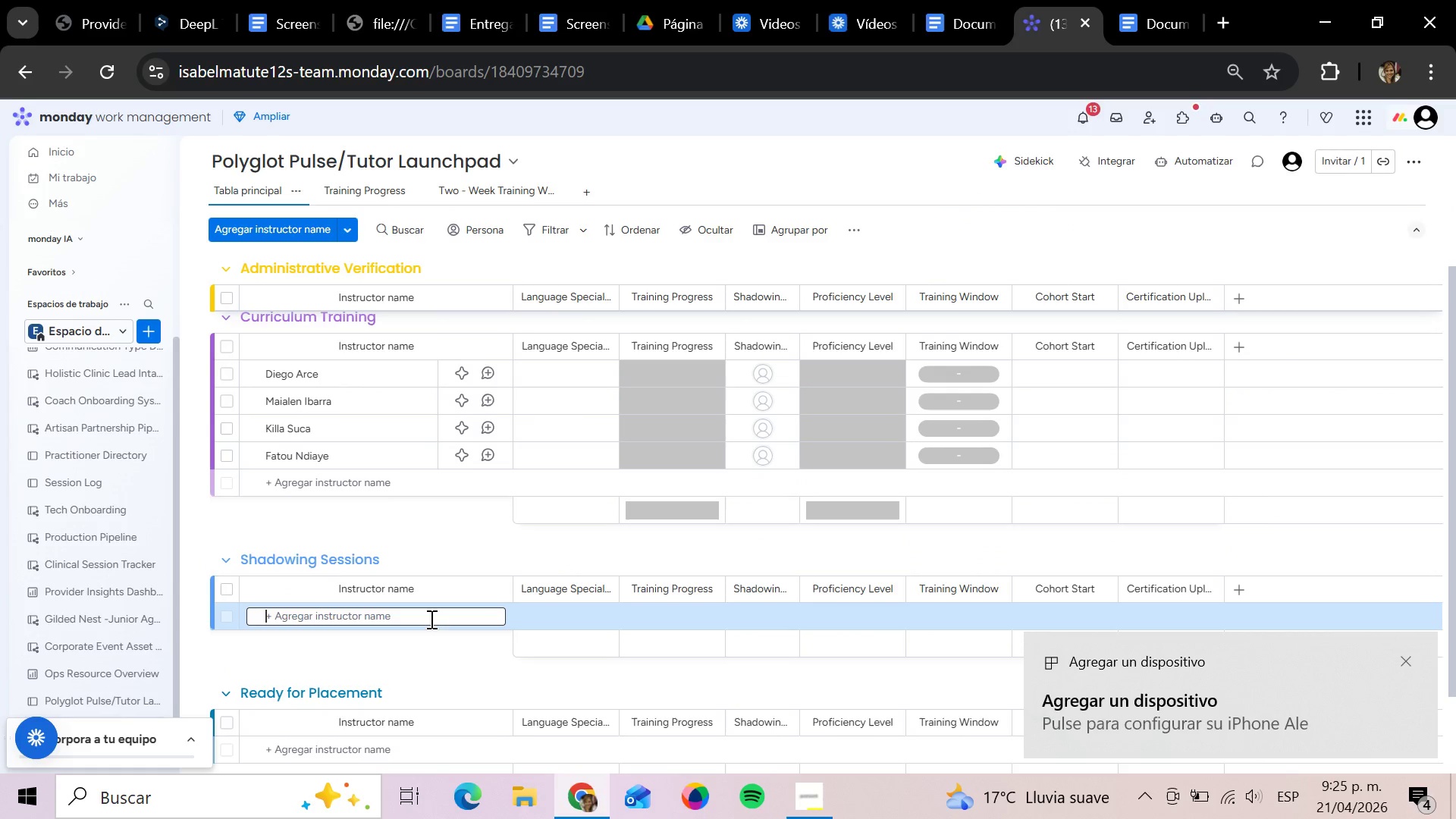 
left_click([430, 619])
 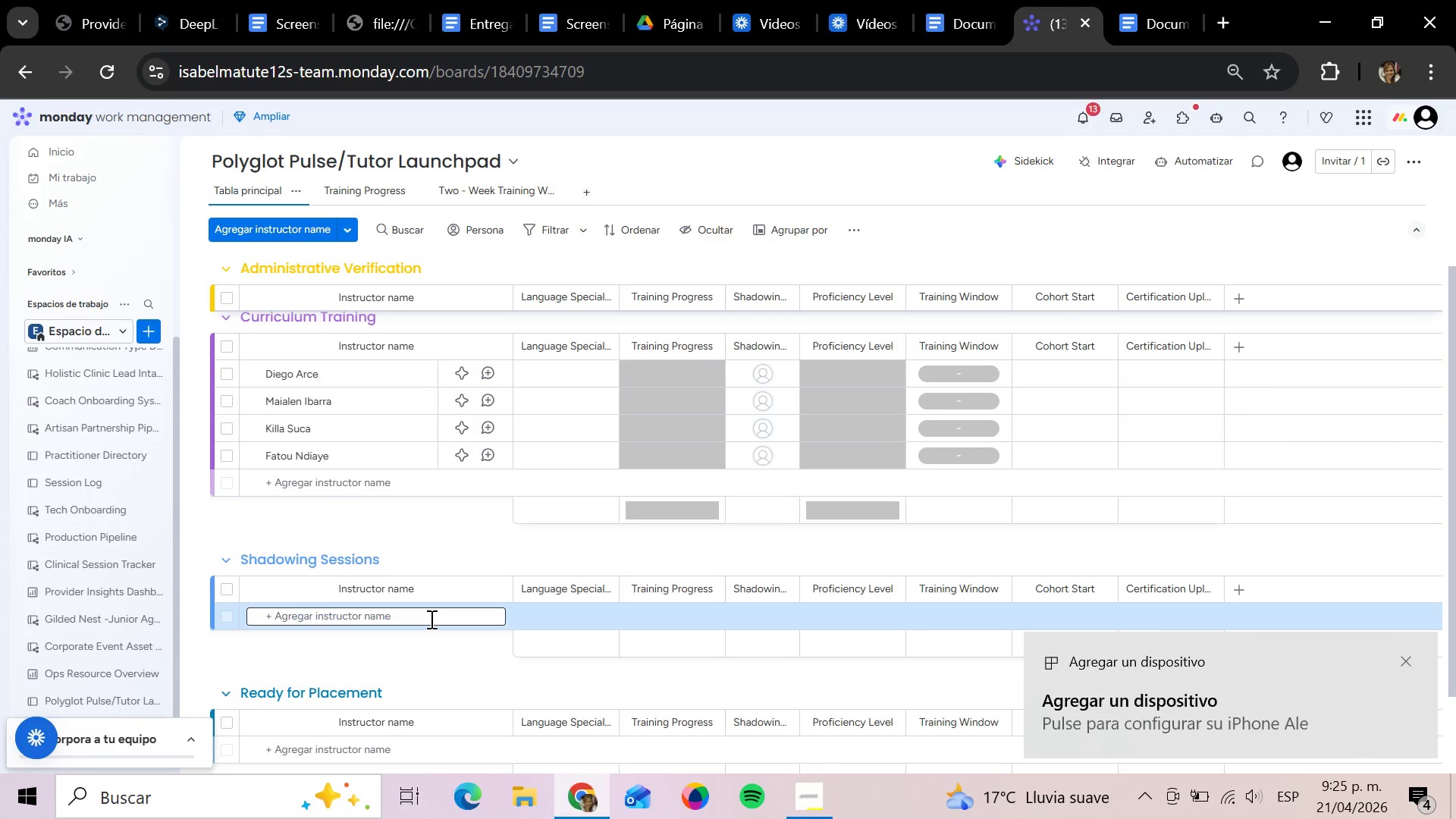 
wait(9.62)
 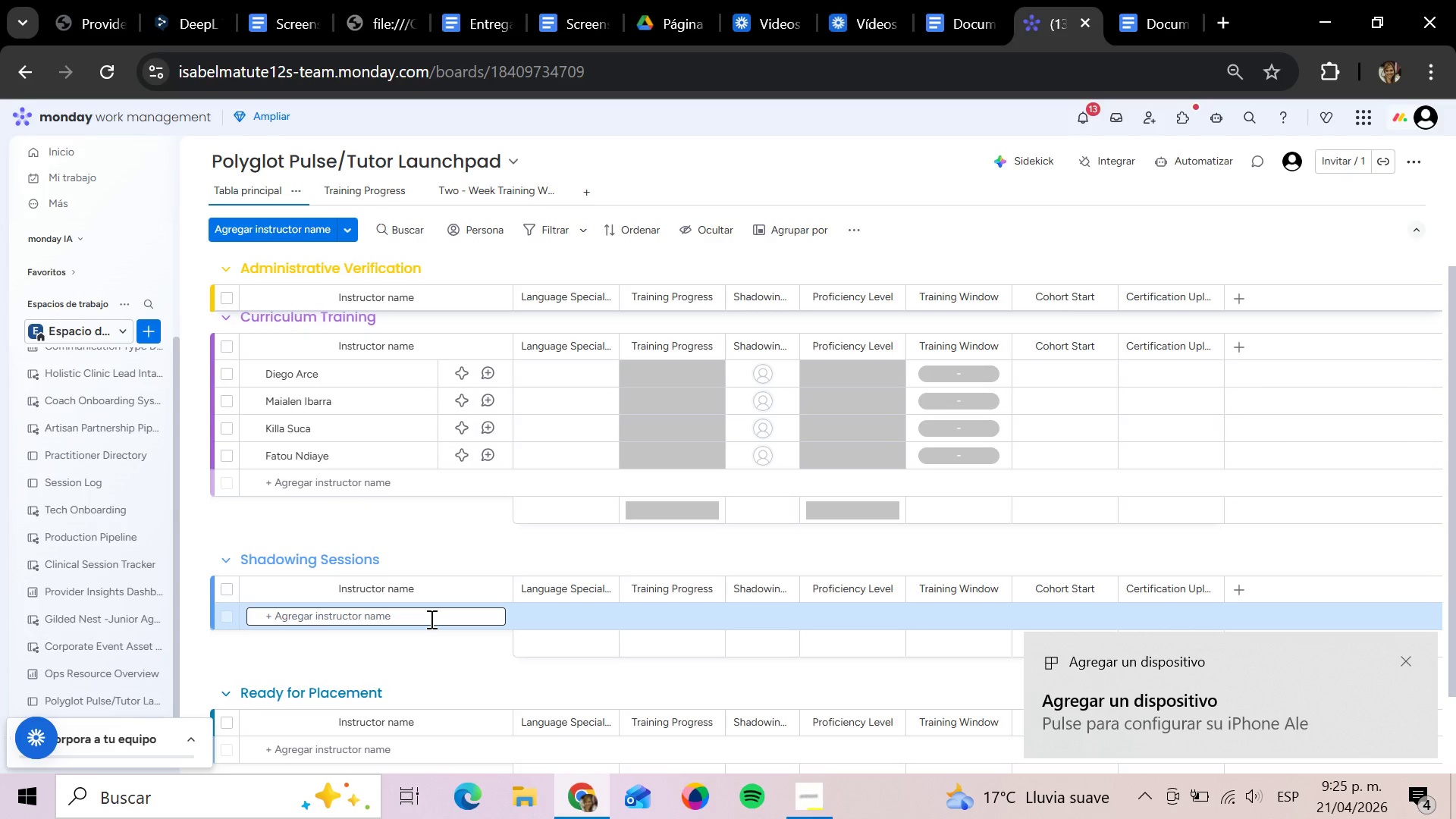 
type(Tane Raukura)
 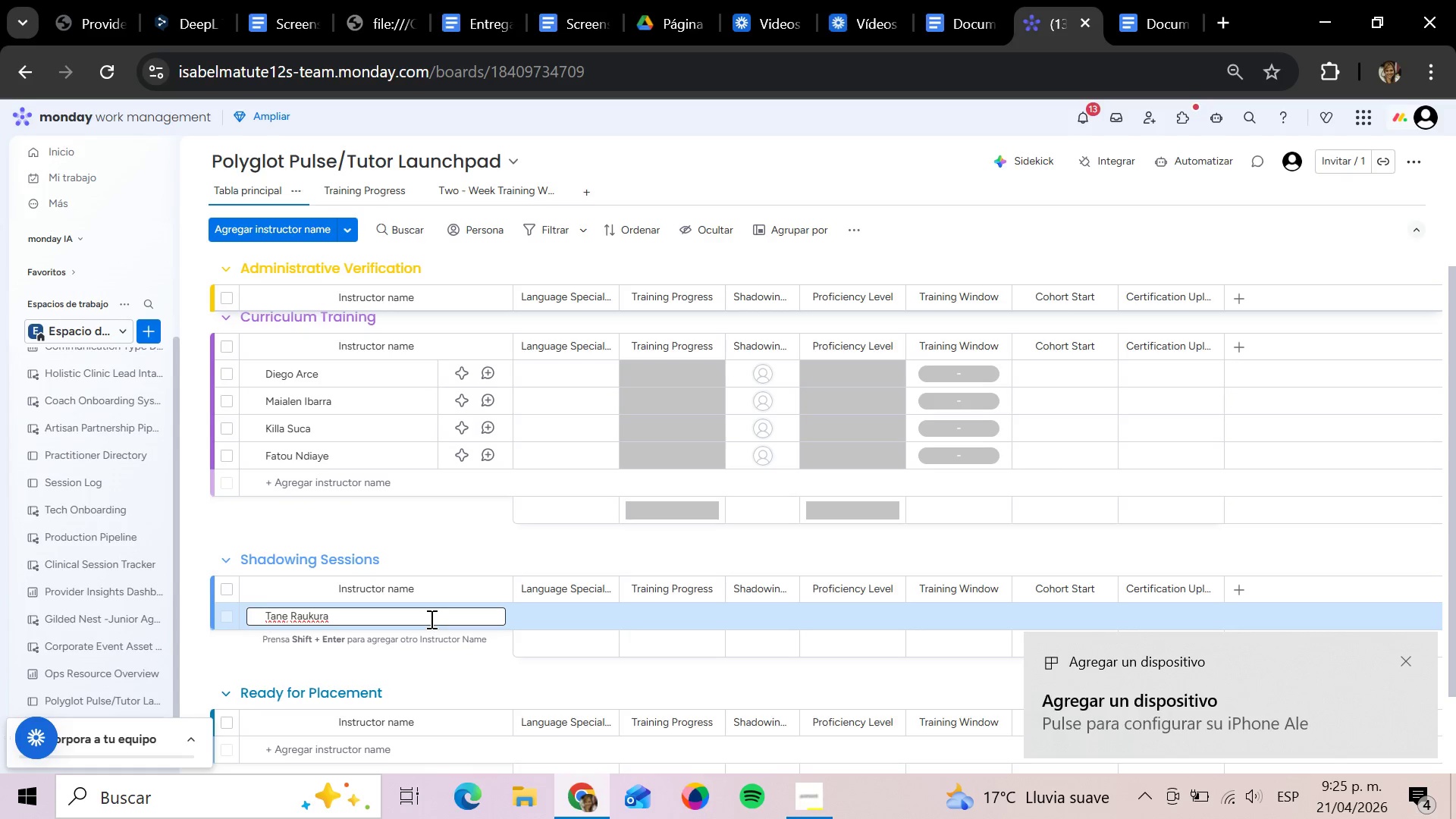 
key(Shift+Enter)
 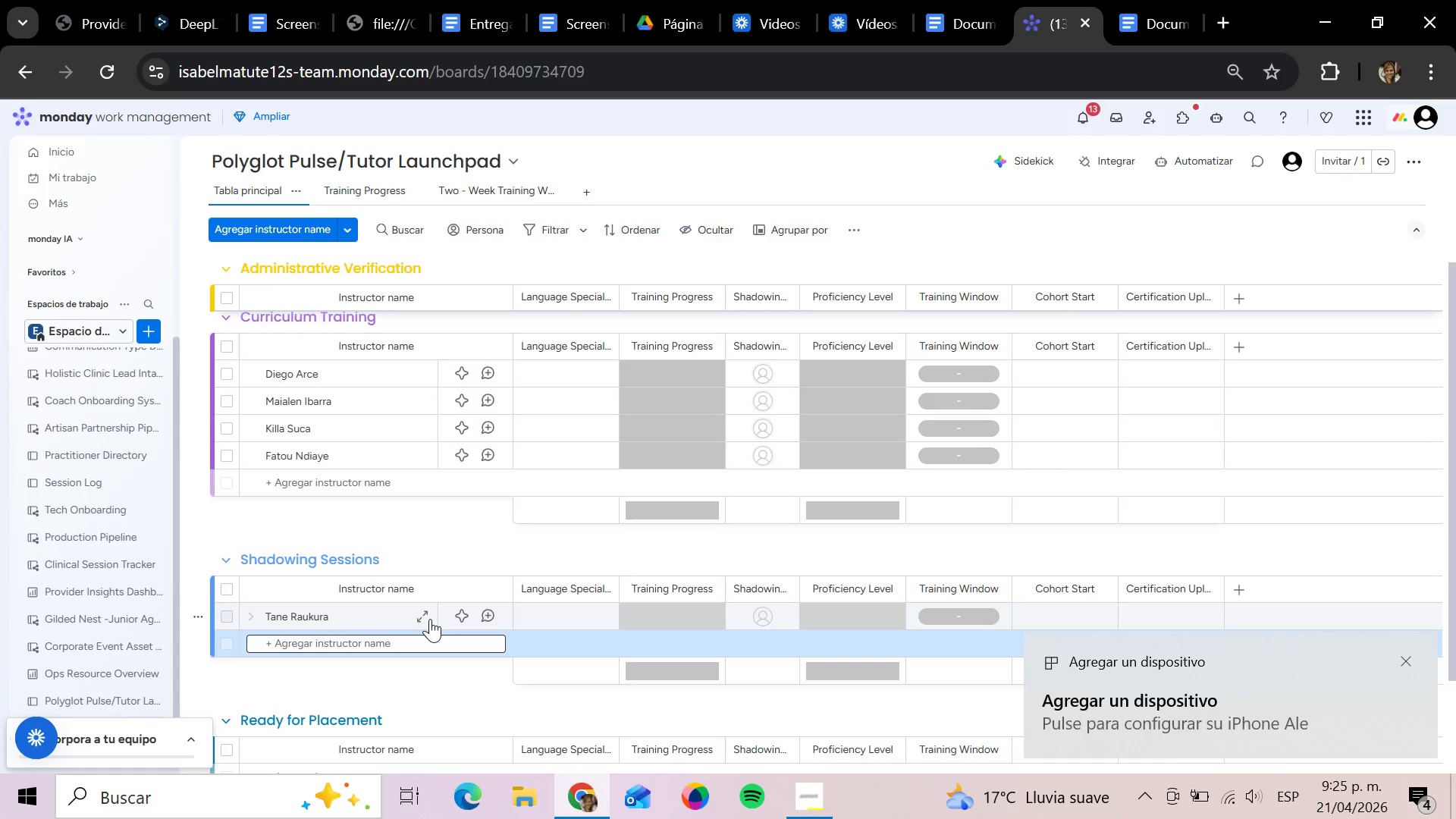 
type(Jean Baptiste)
 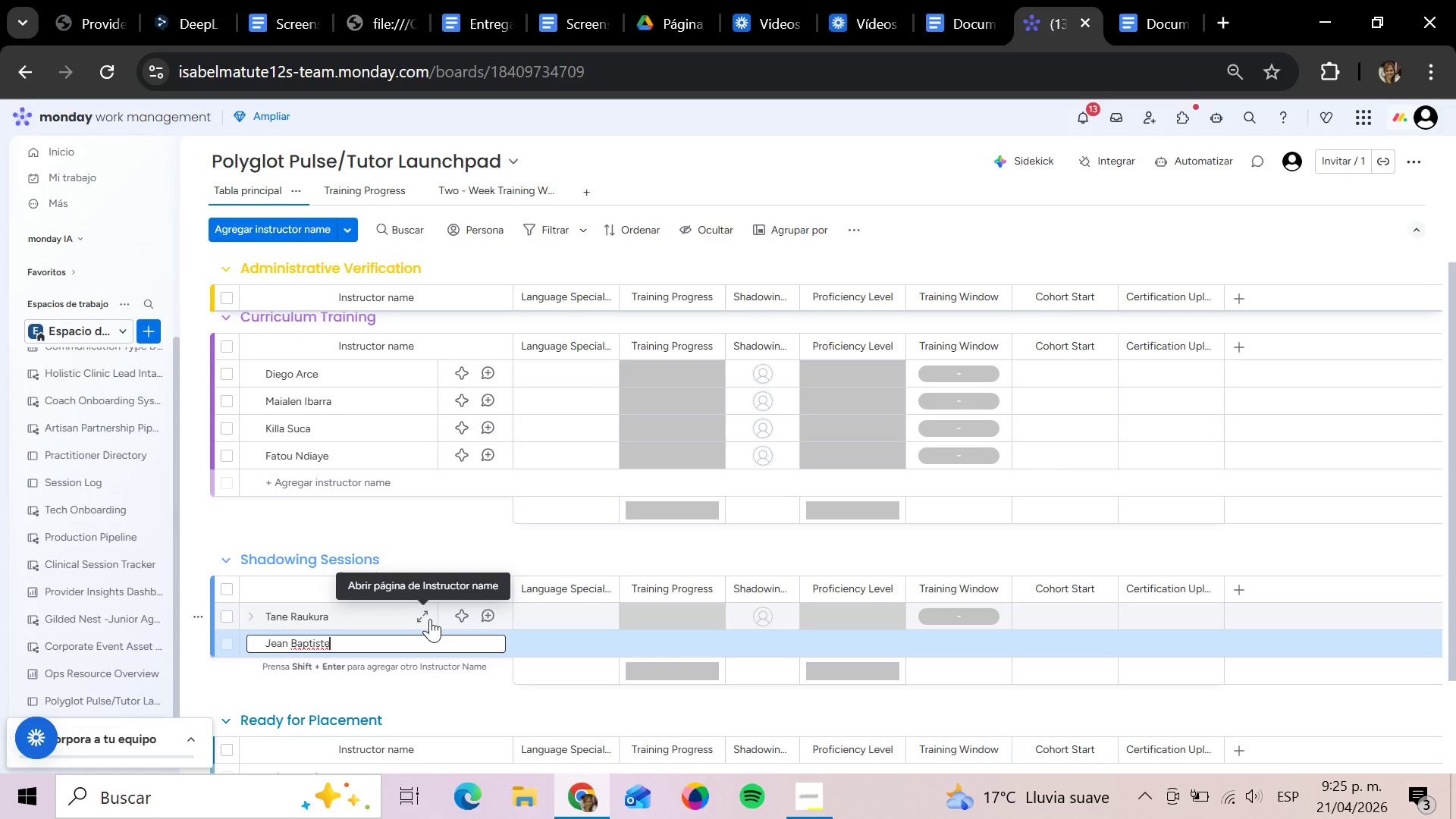 
key(Shift+Enter)
 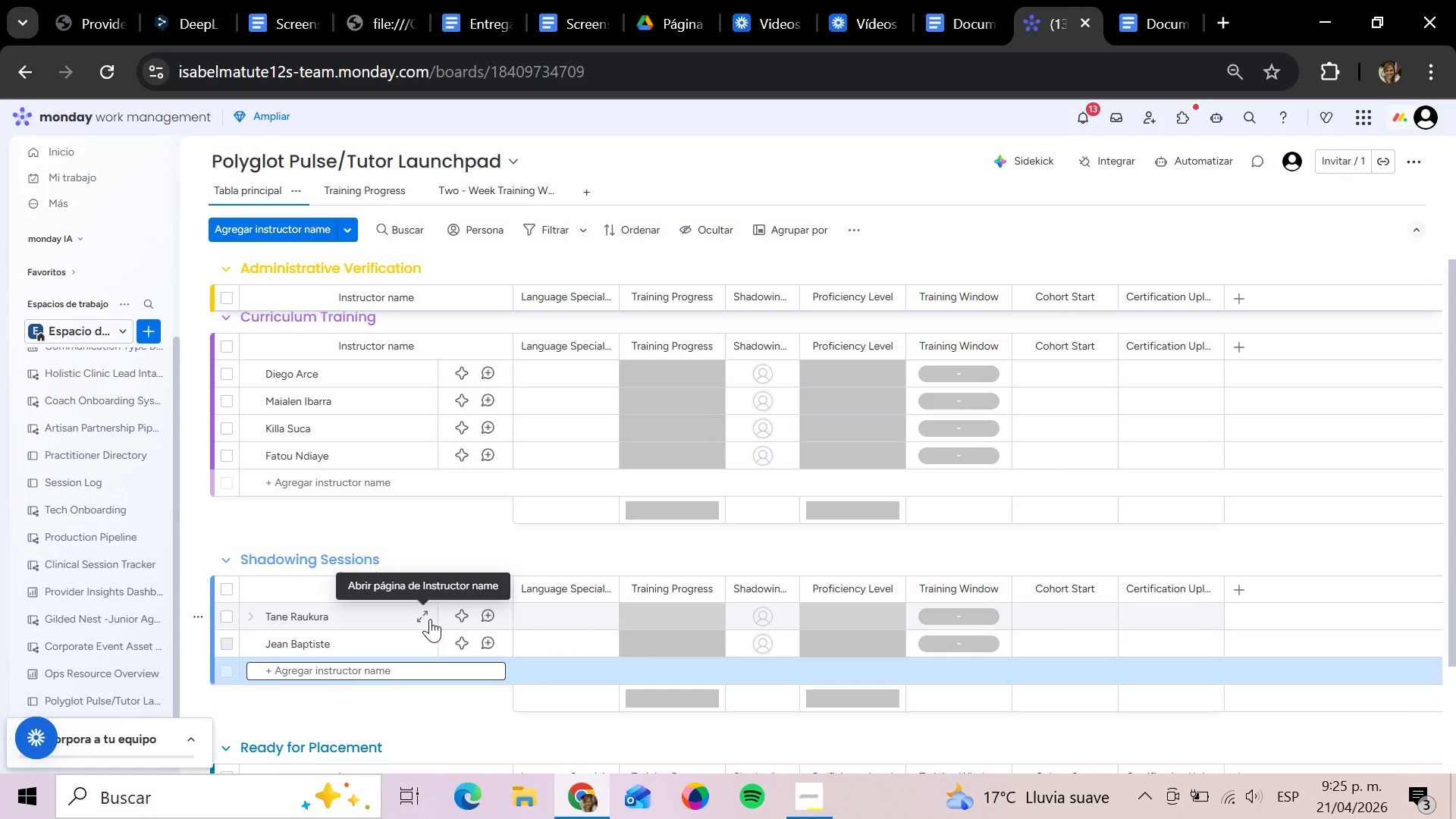 
type(Ximena Tenoro)
 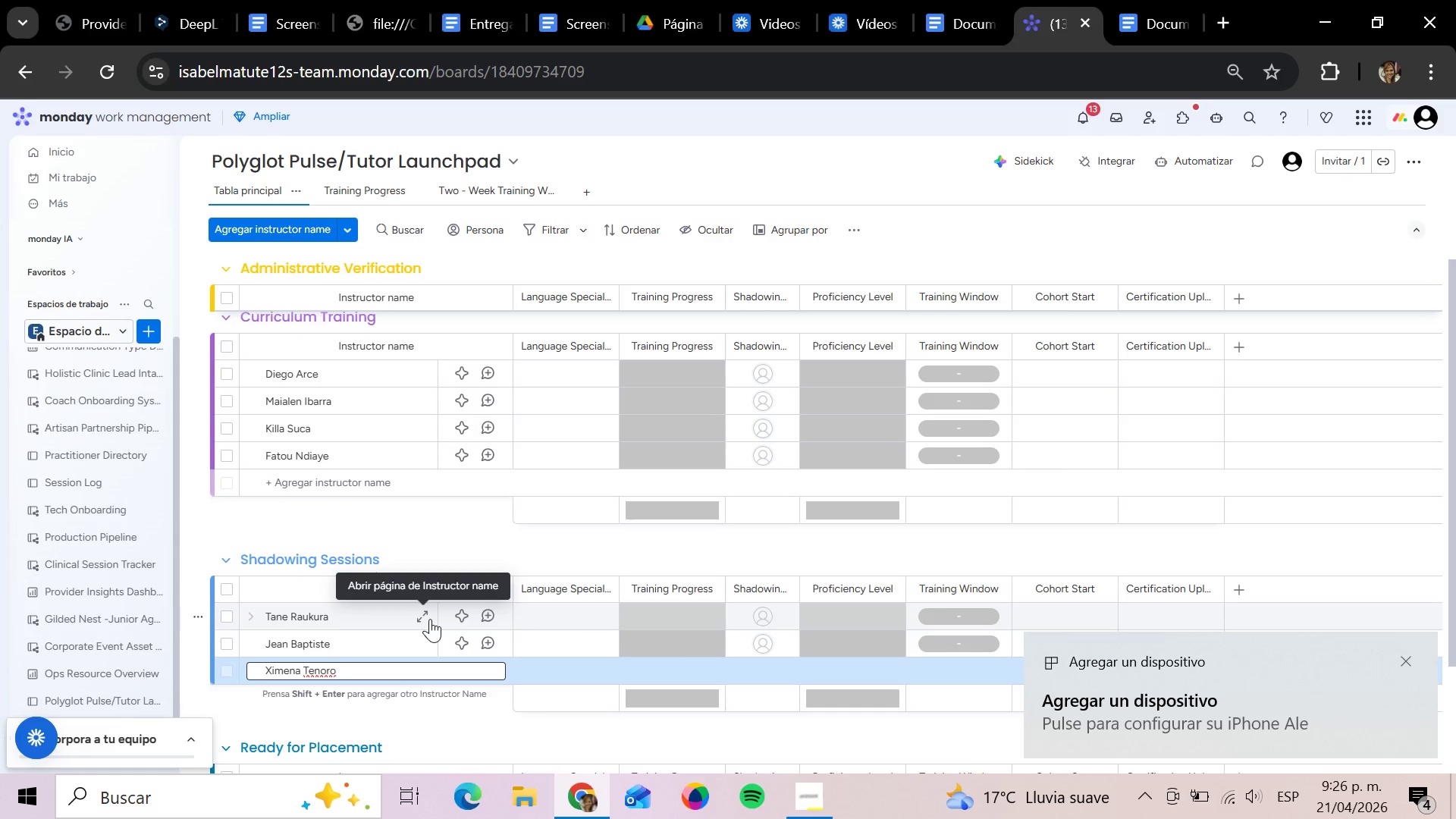 
key(Control+Enter)
 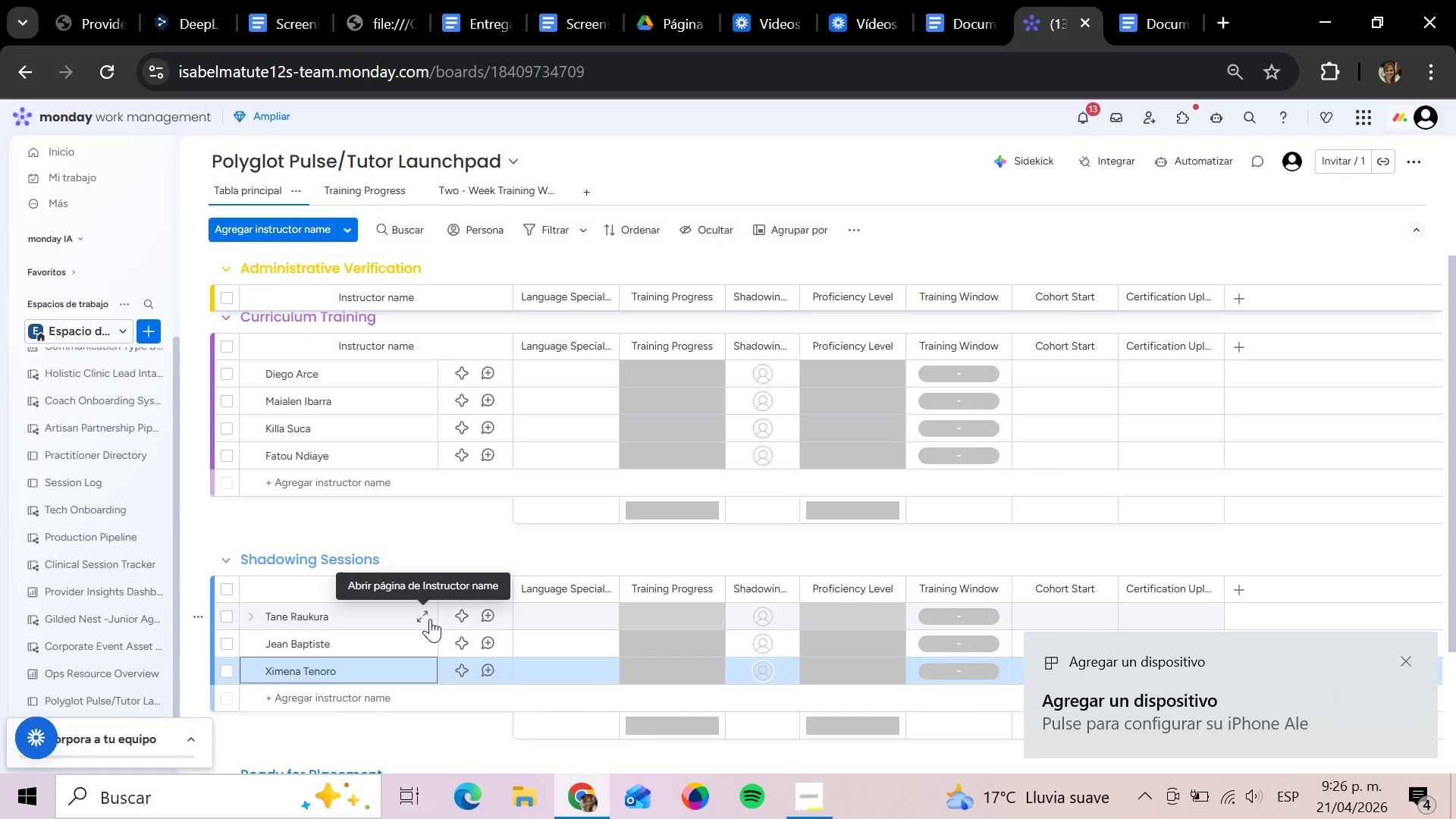 
key(Shift+ShiftLeft)
 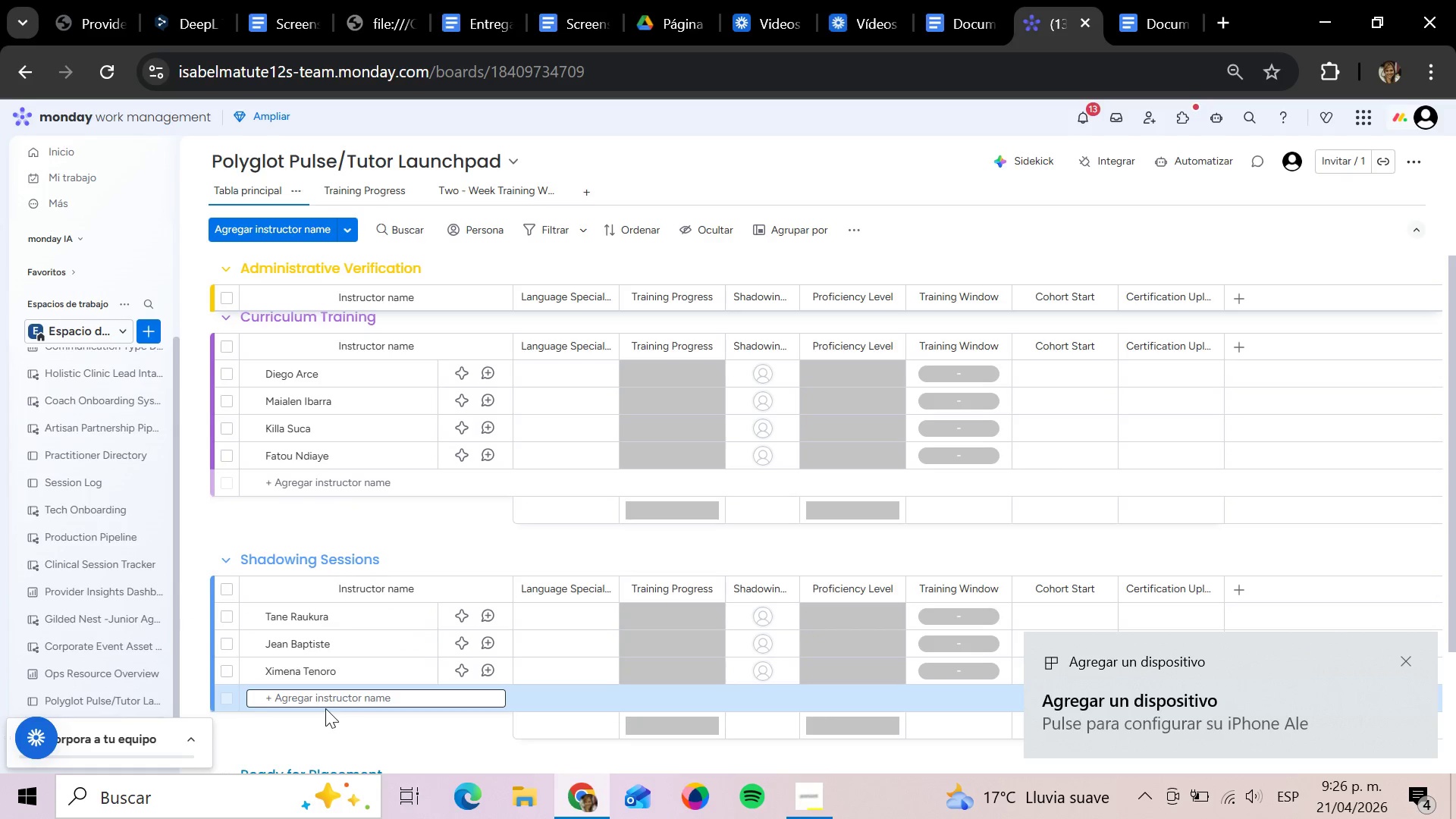 
wait(5.88)
 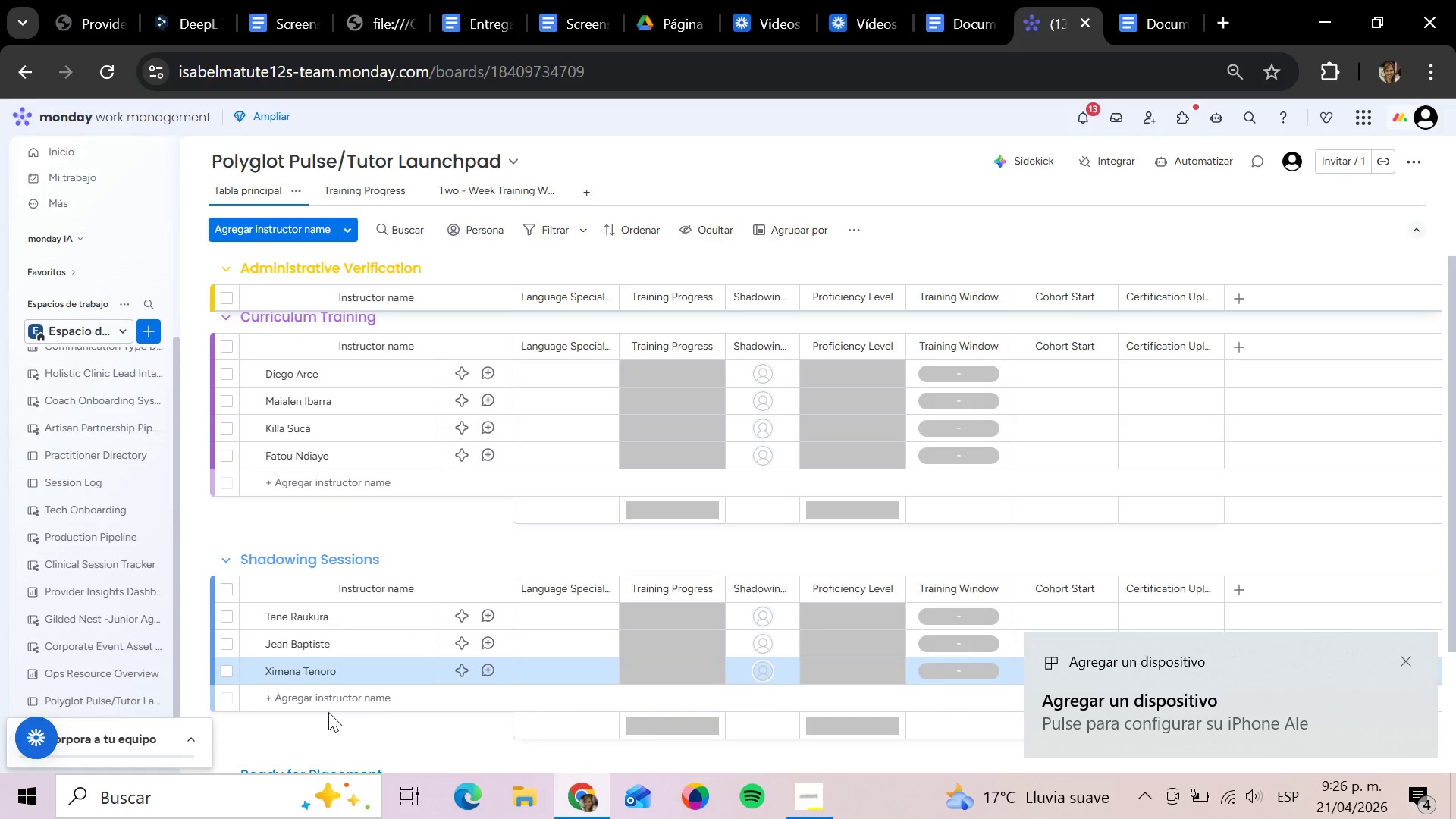 
type(l)
key(Backspace)
type(Luis Cardea)
key(Backspace)
type(nas)
 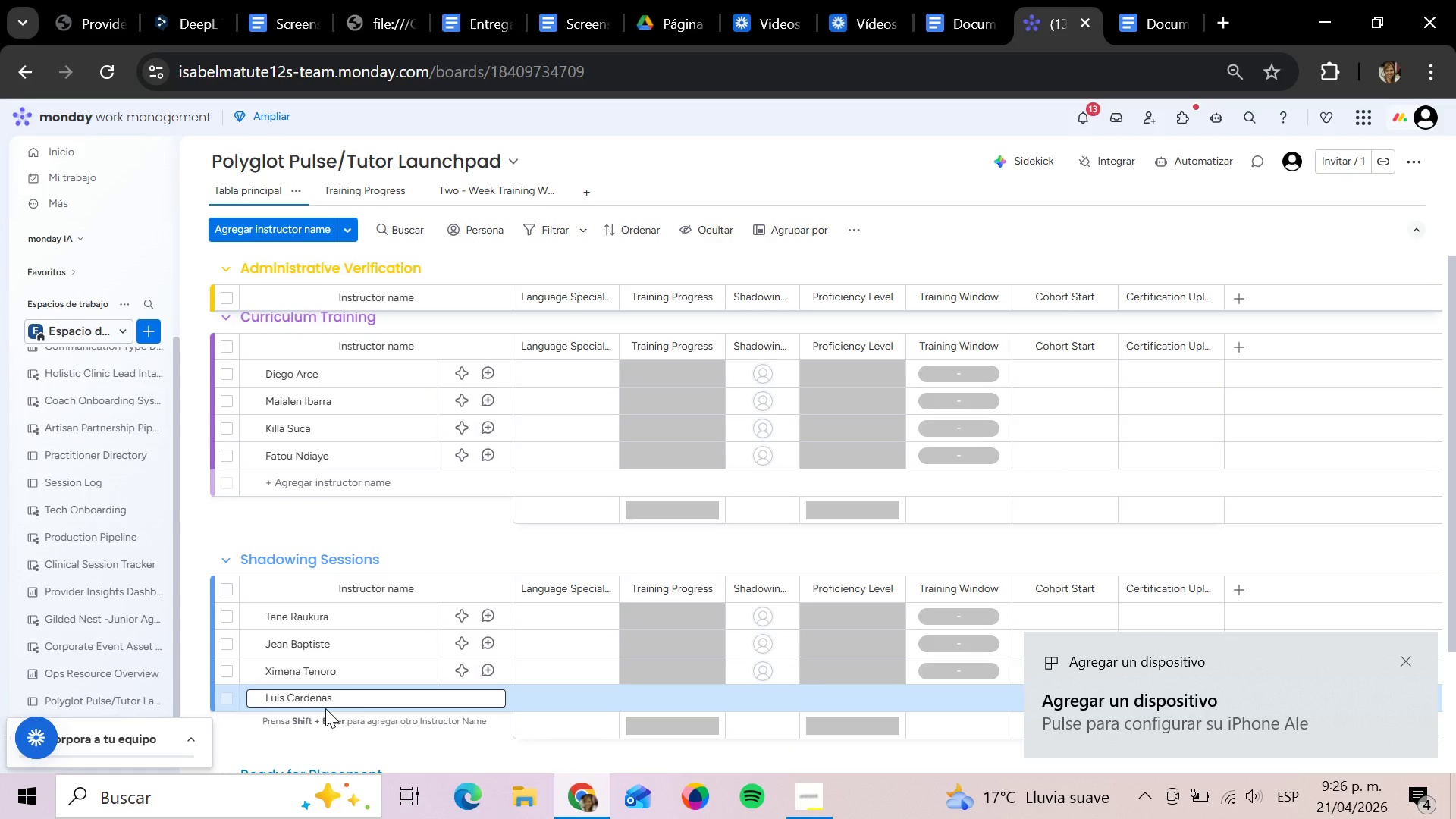 
scroll: coordinate [356, 646], scroll_direction: down, amount: 2.0
 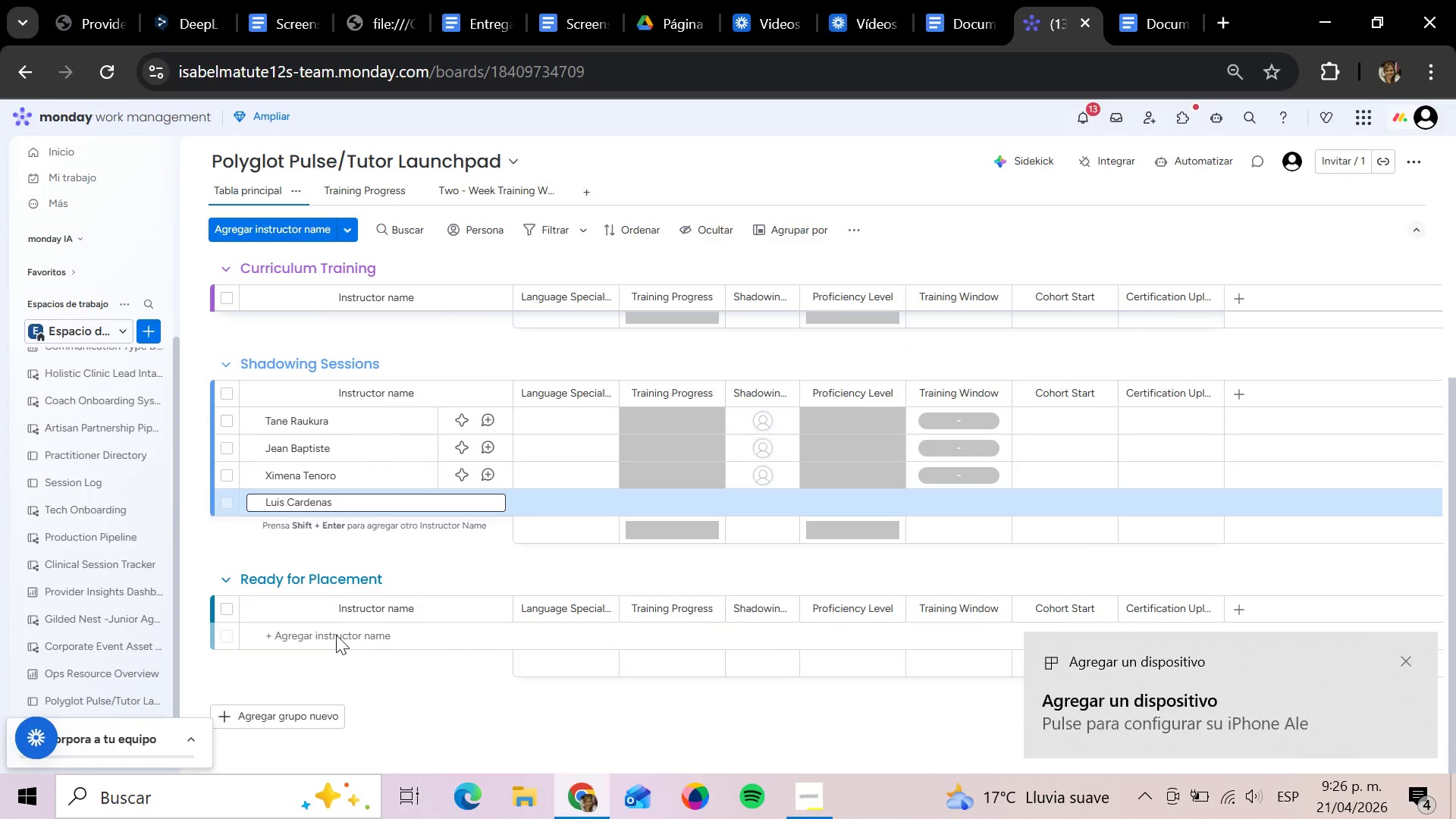 
left_click([336, 635])
 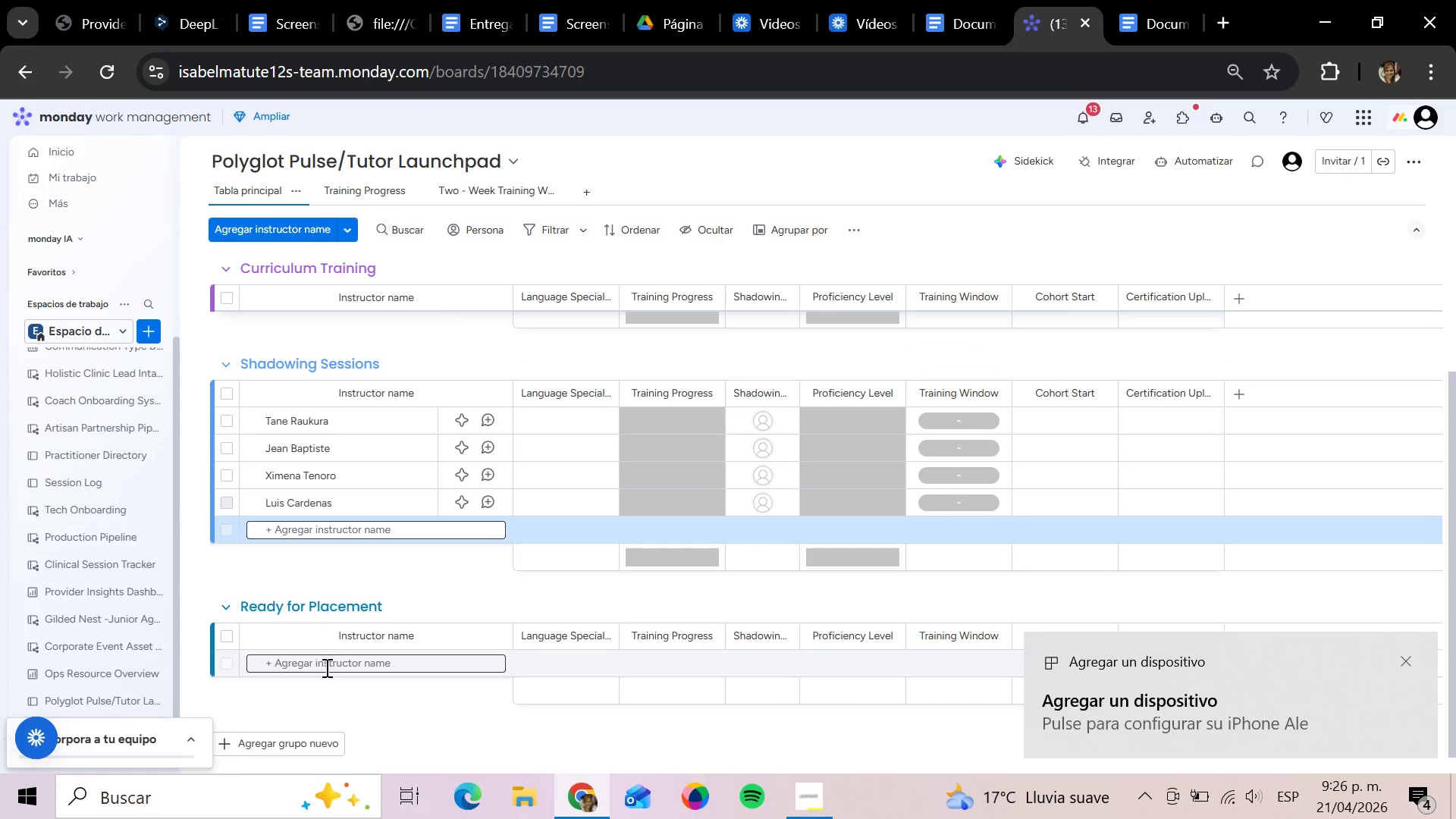 
left_click([325, 667])
 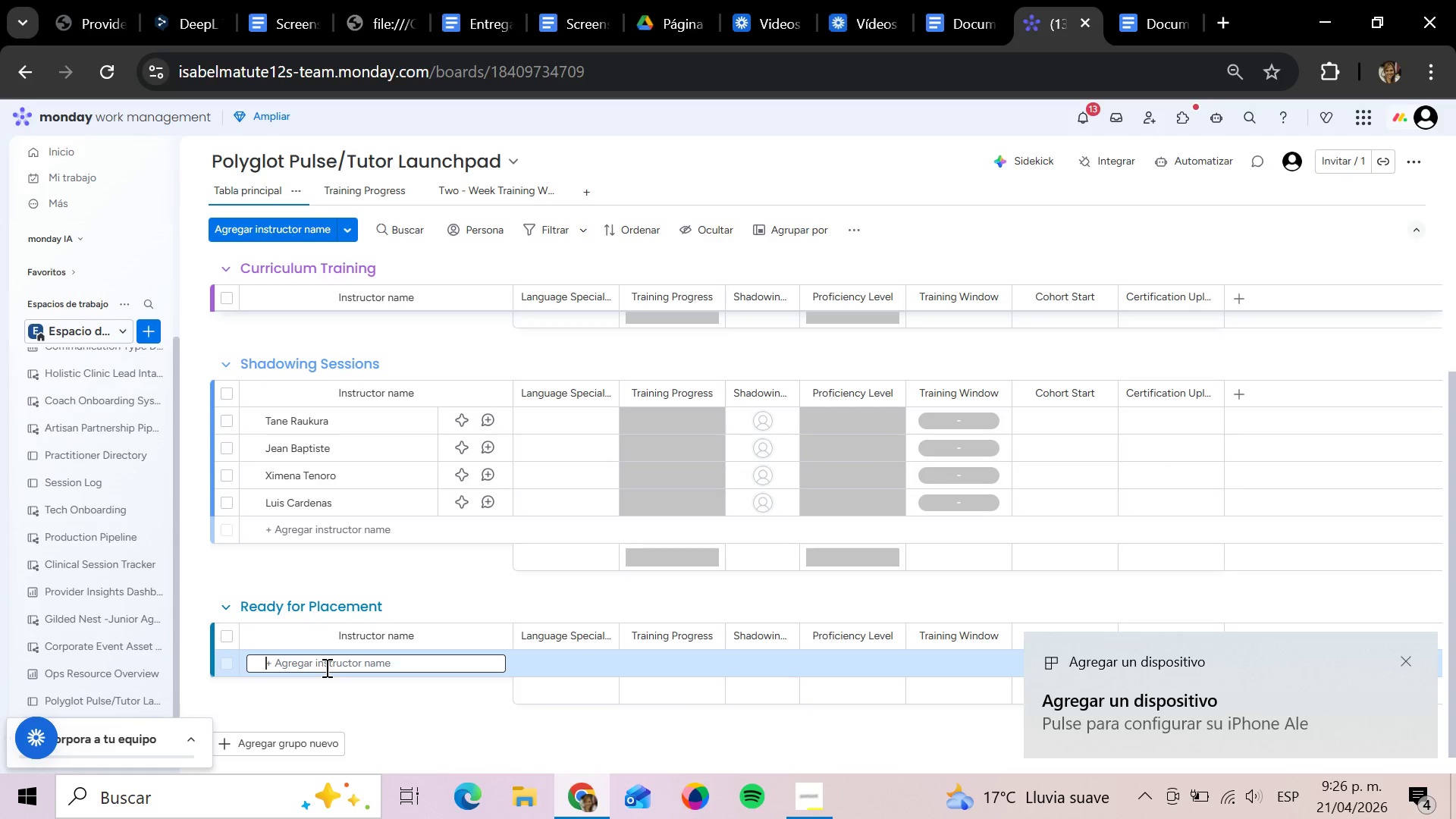 
type(Amina Bello)
 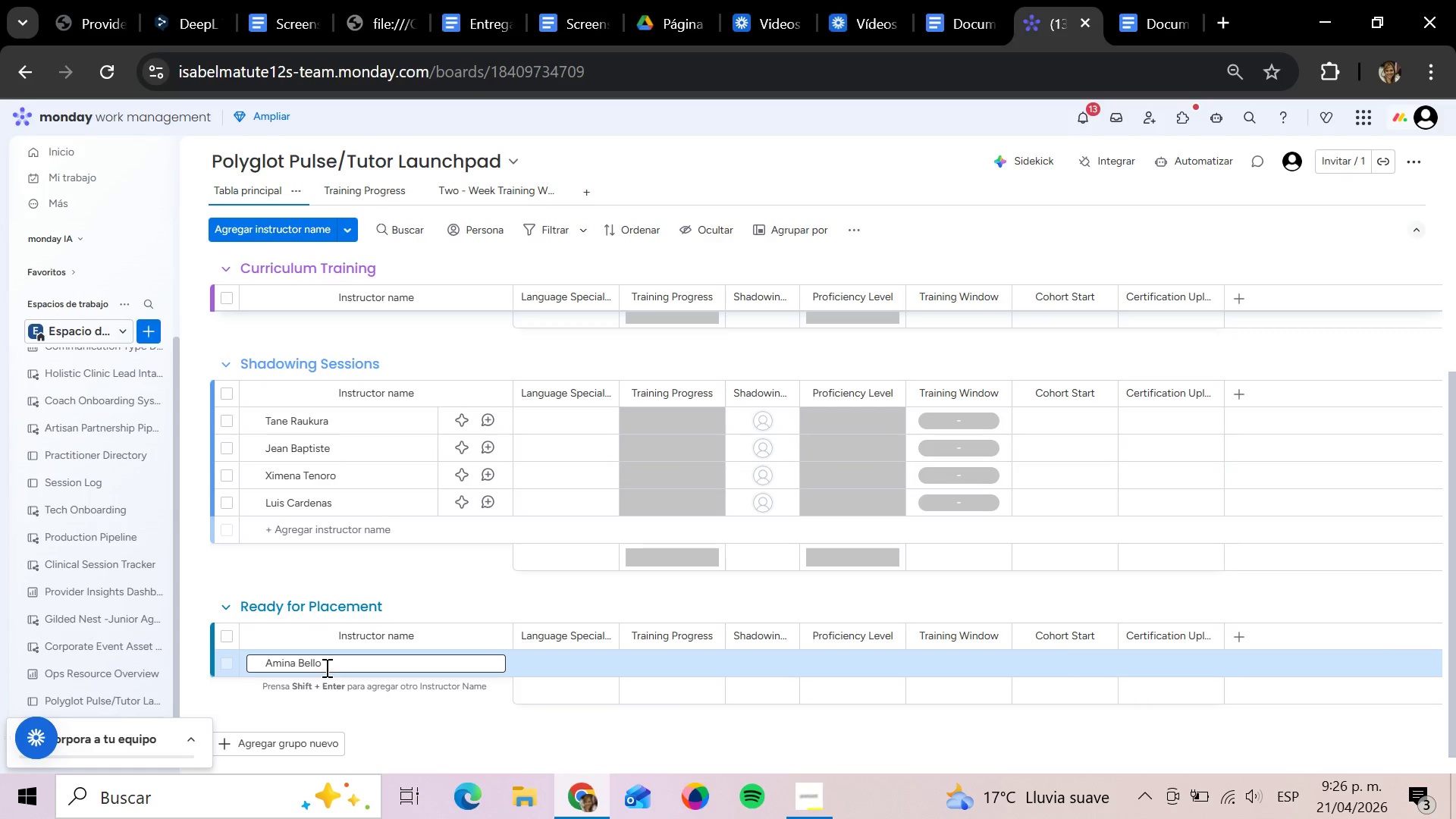 
key(Shift+Enter)
 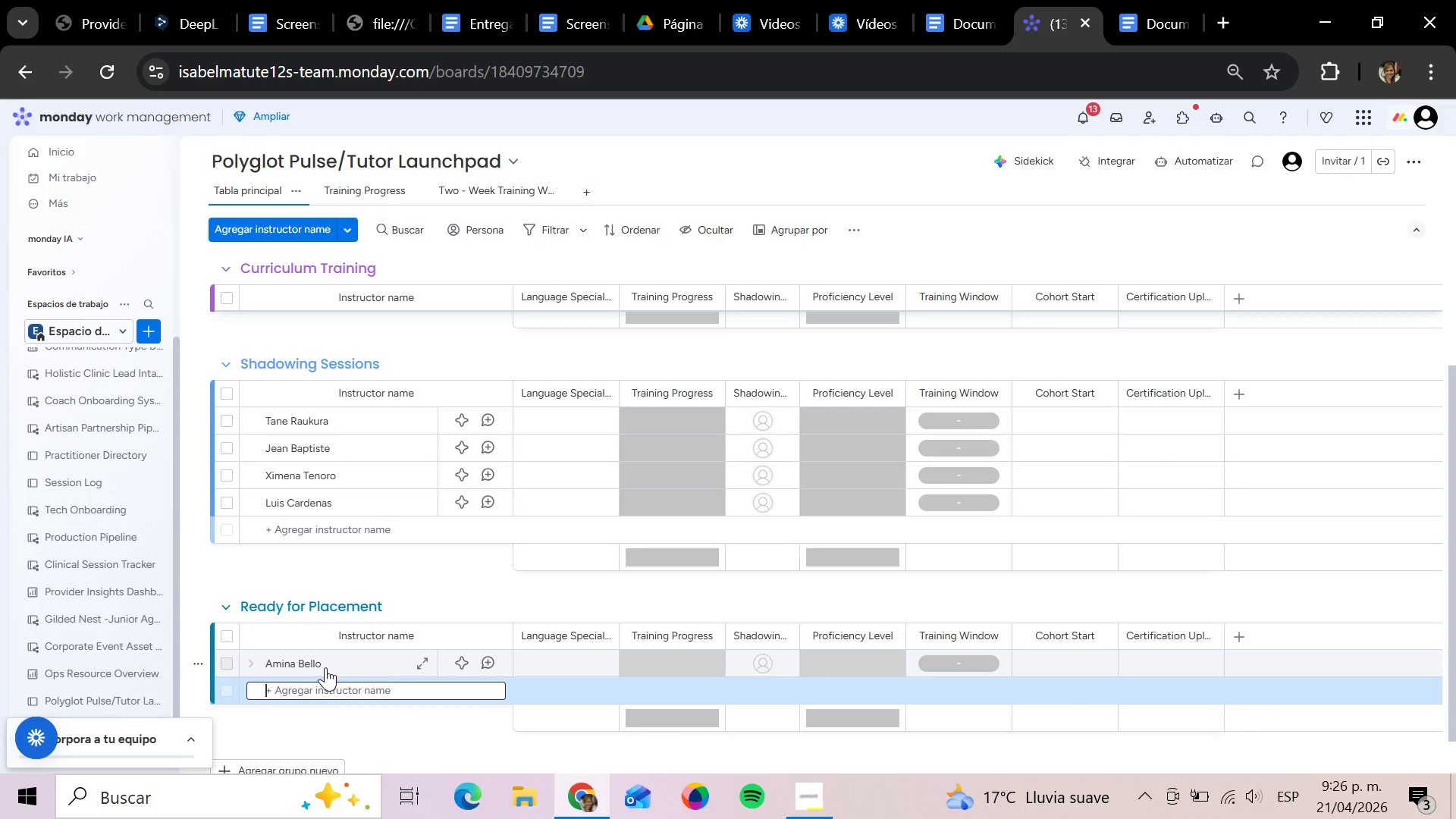 
type(Sara Lluch)
 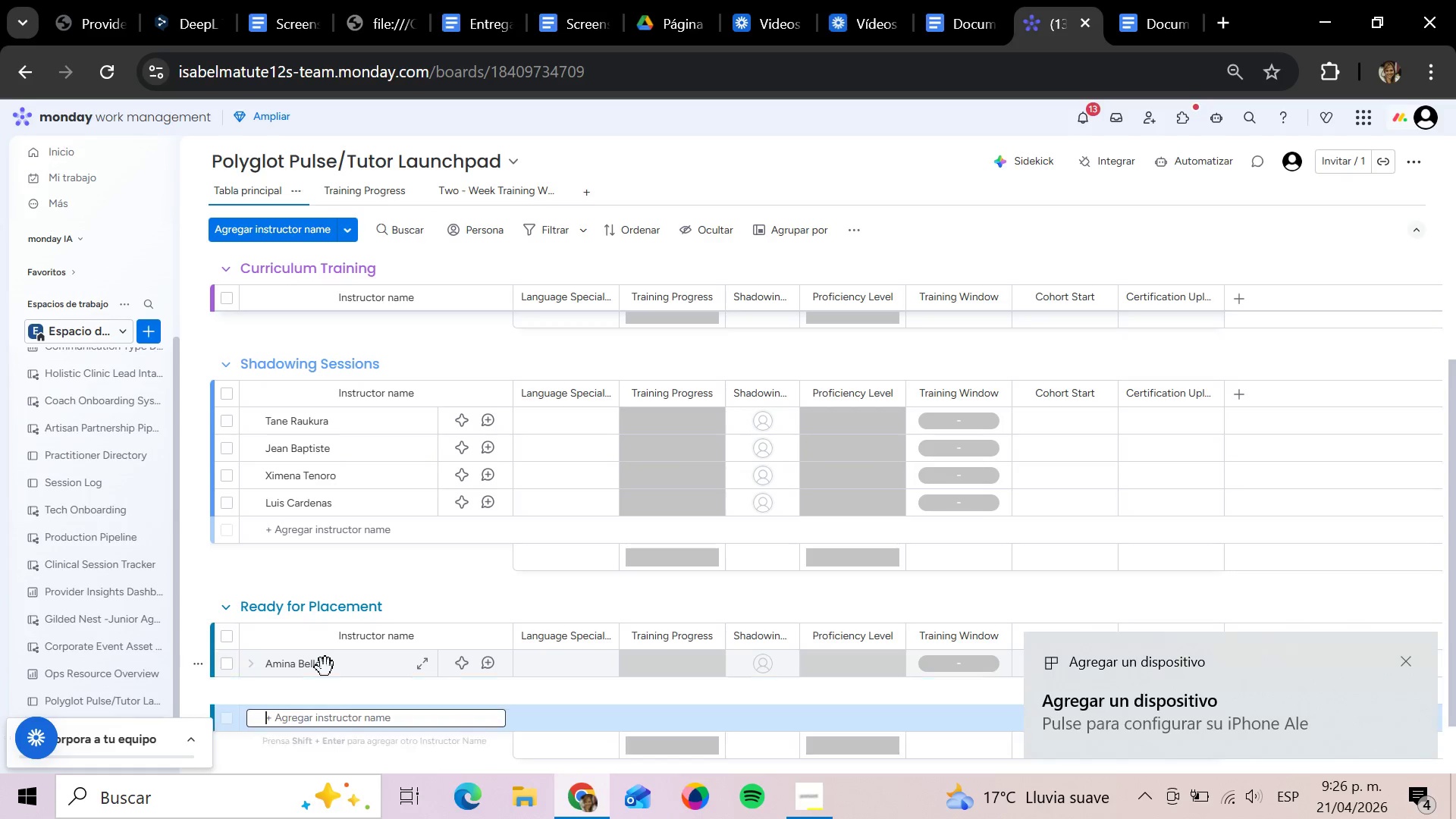 
key(Shift+Enter)
 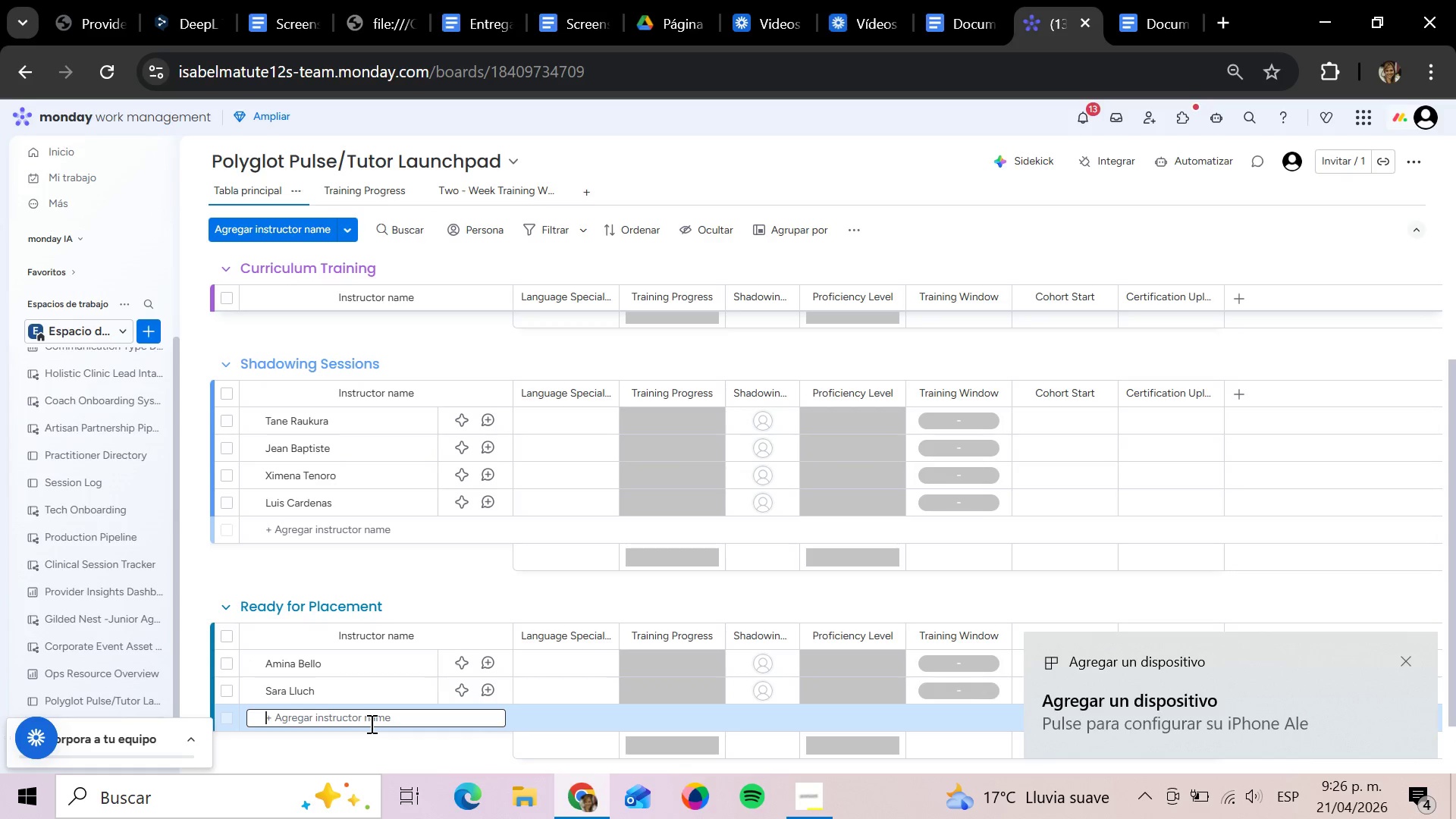 
type(Mariana C)
 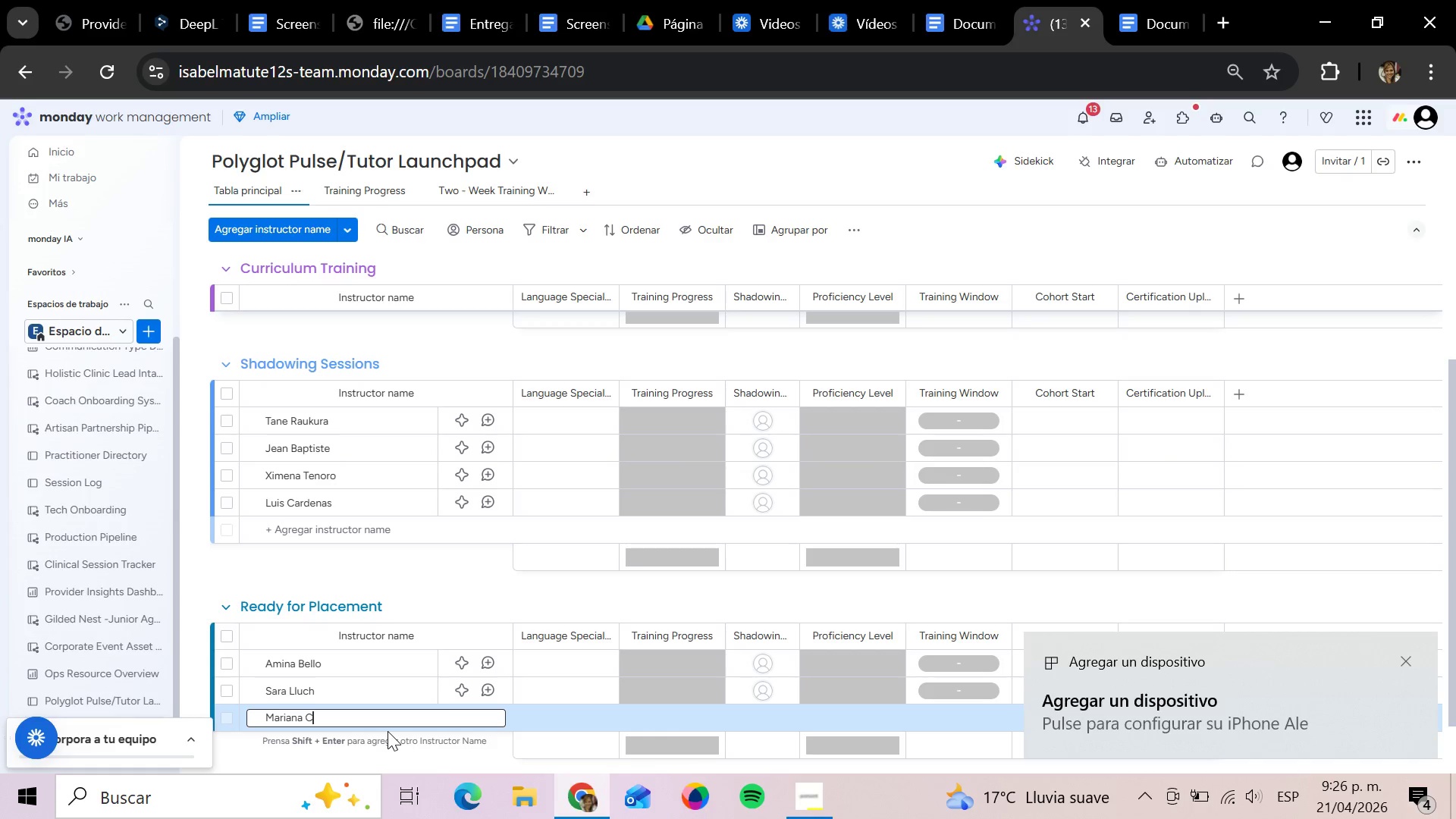 
type(hoque)
 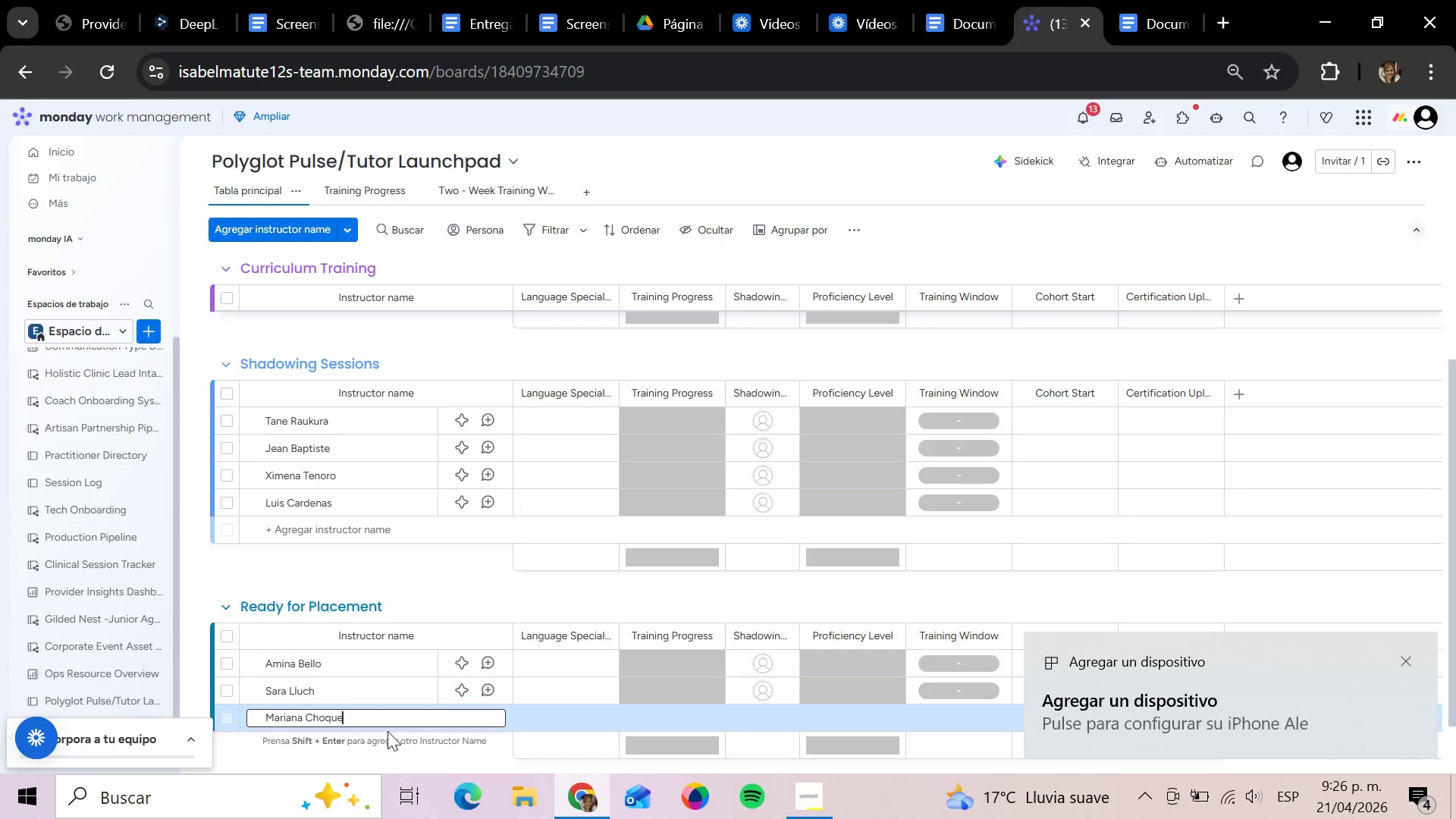 
key(Enter)
 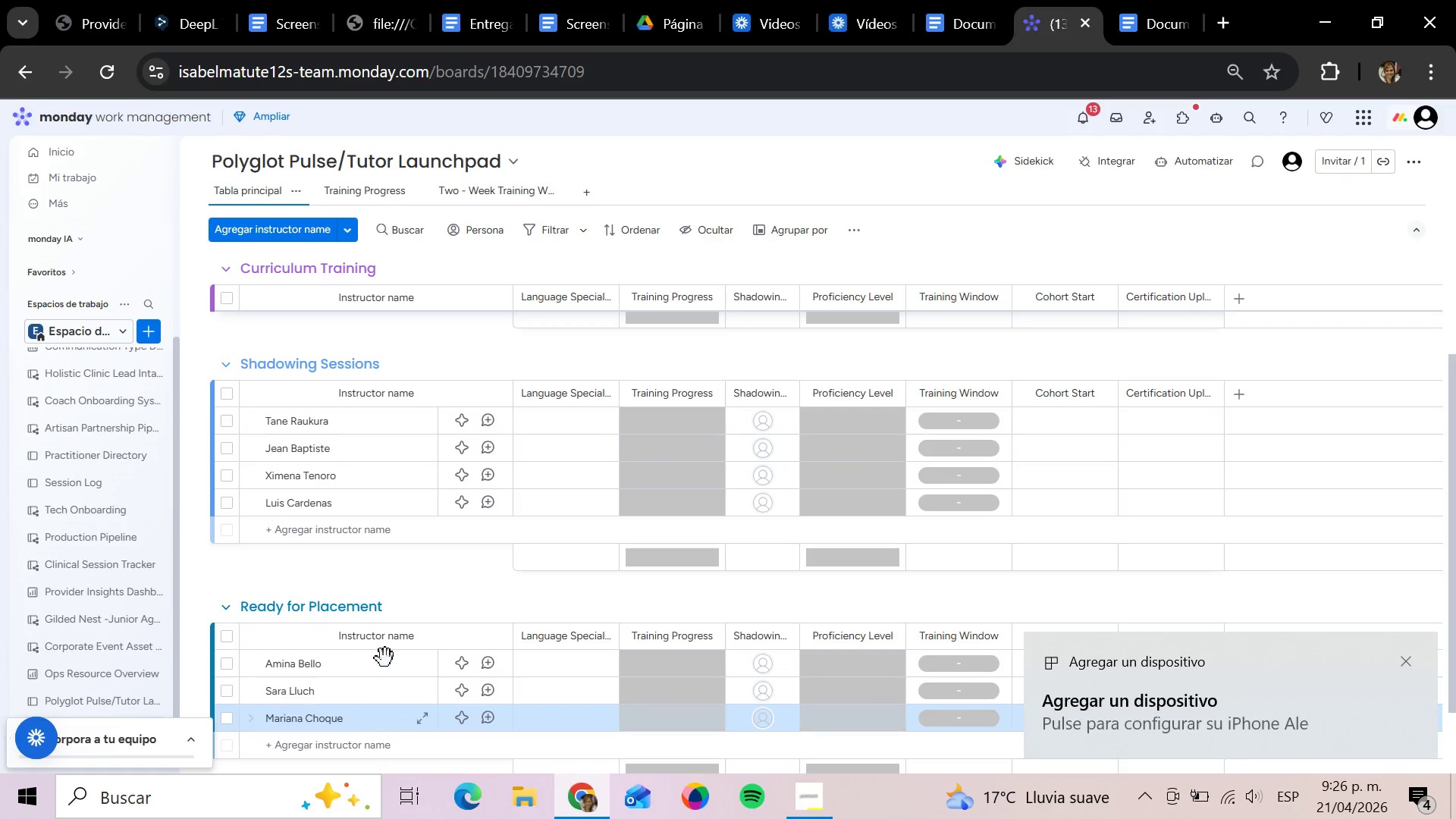 
mouse_move([384, 651])
 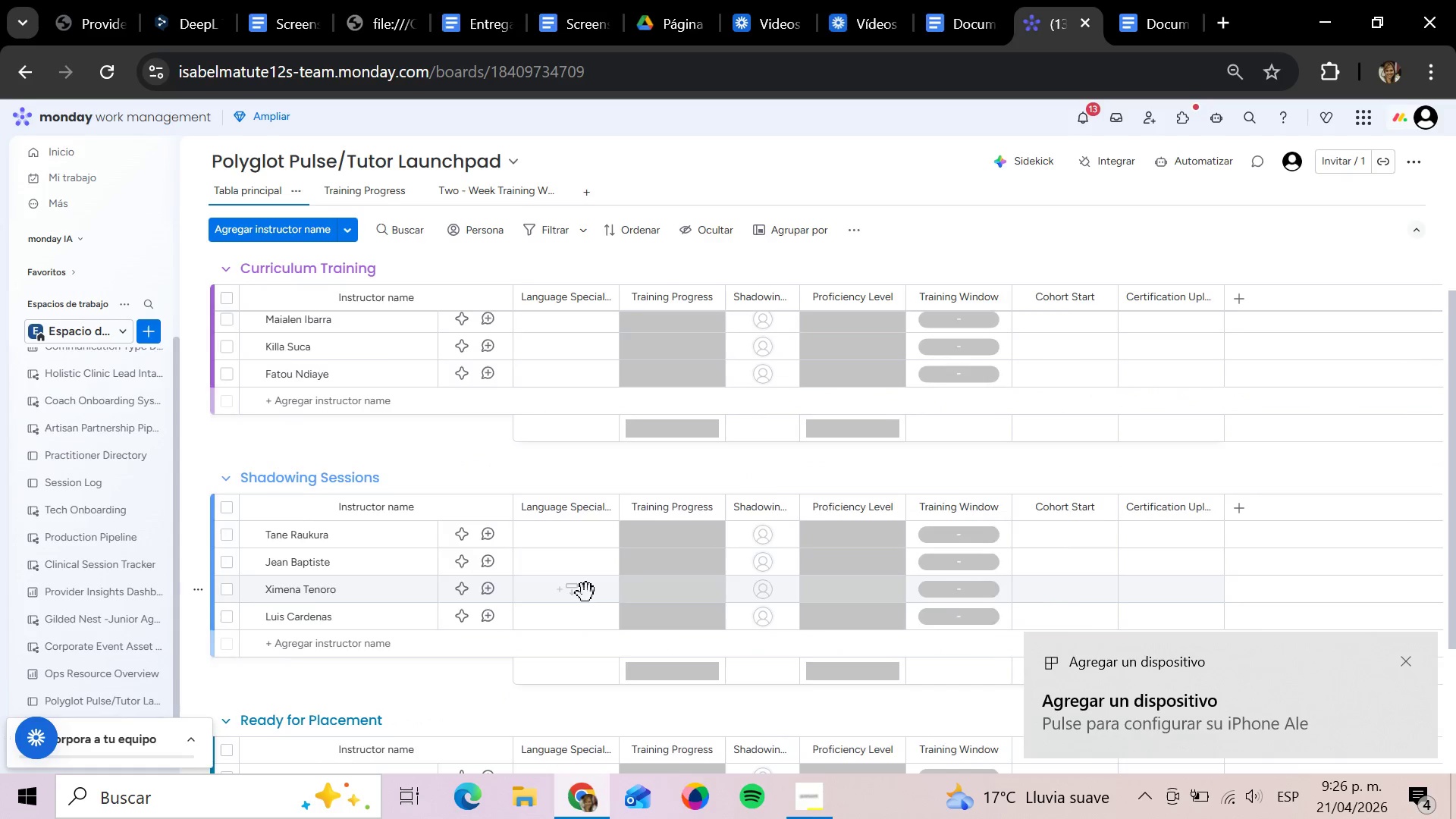 
scroll: coordinate [589, 586], scroll_direction: up, amount: 6.0
 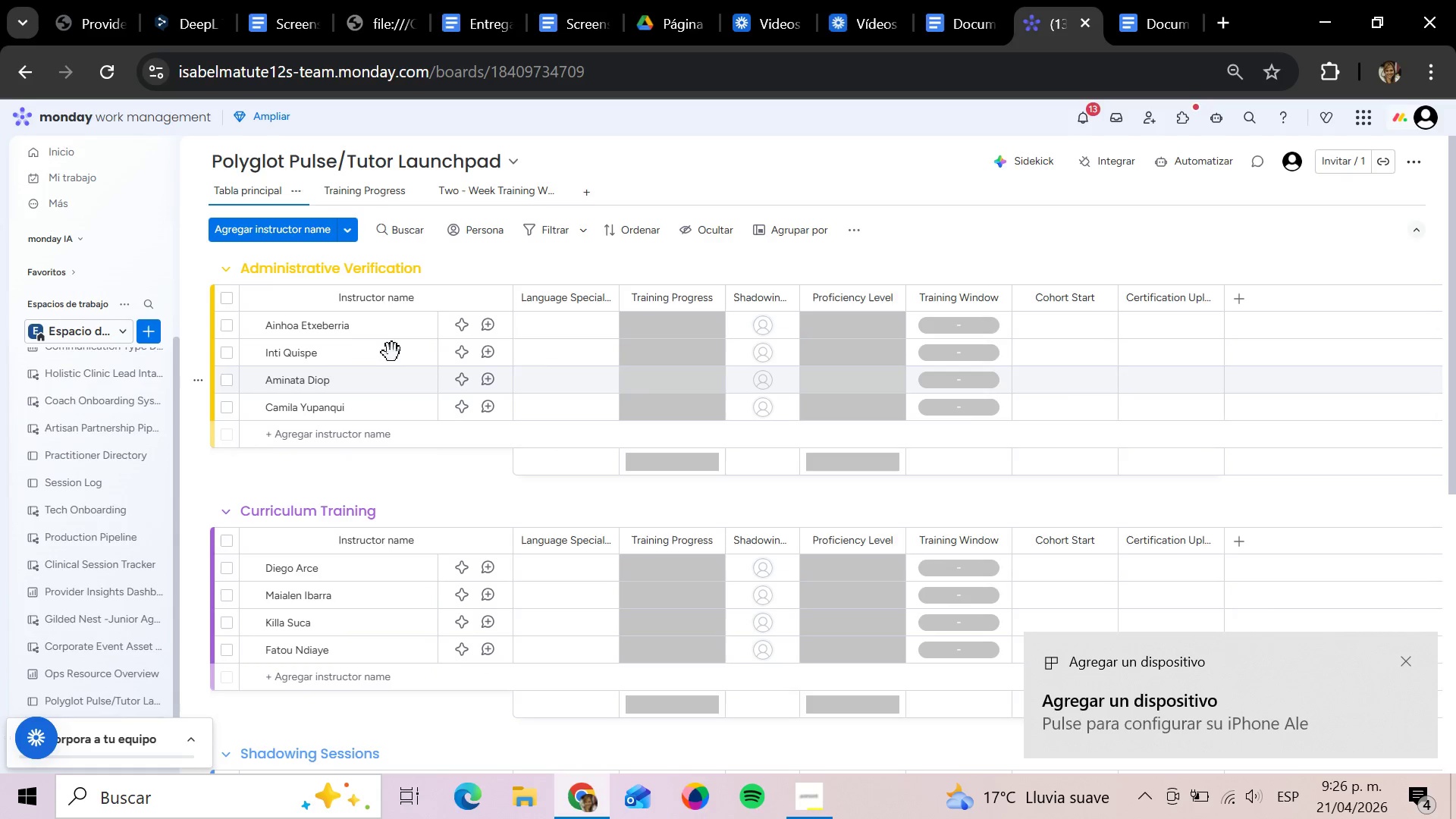 
wait(5.01)
 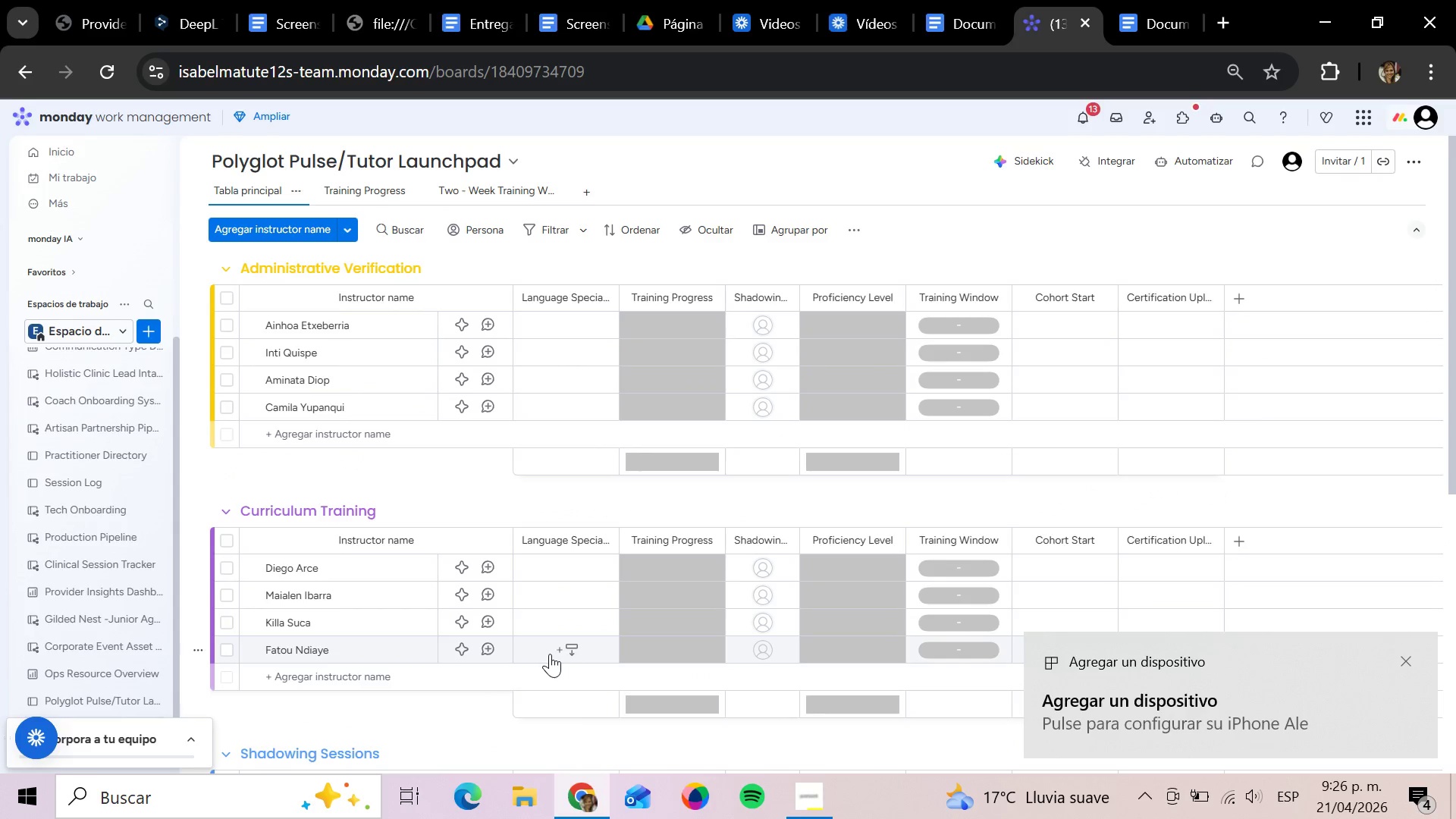 
left_click([556, 322])
 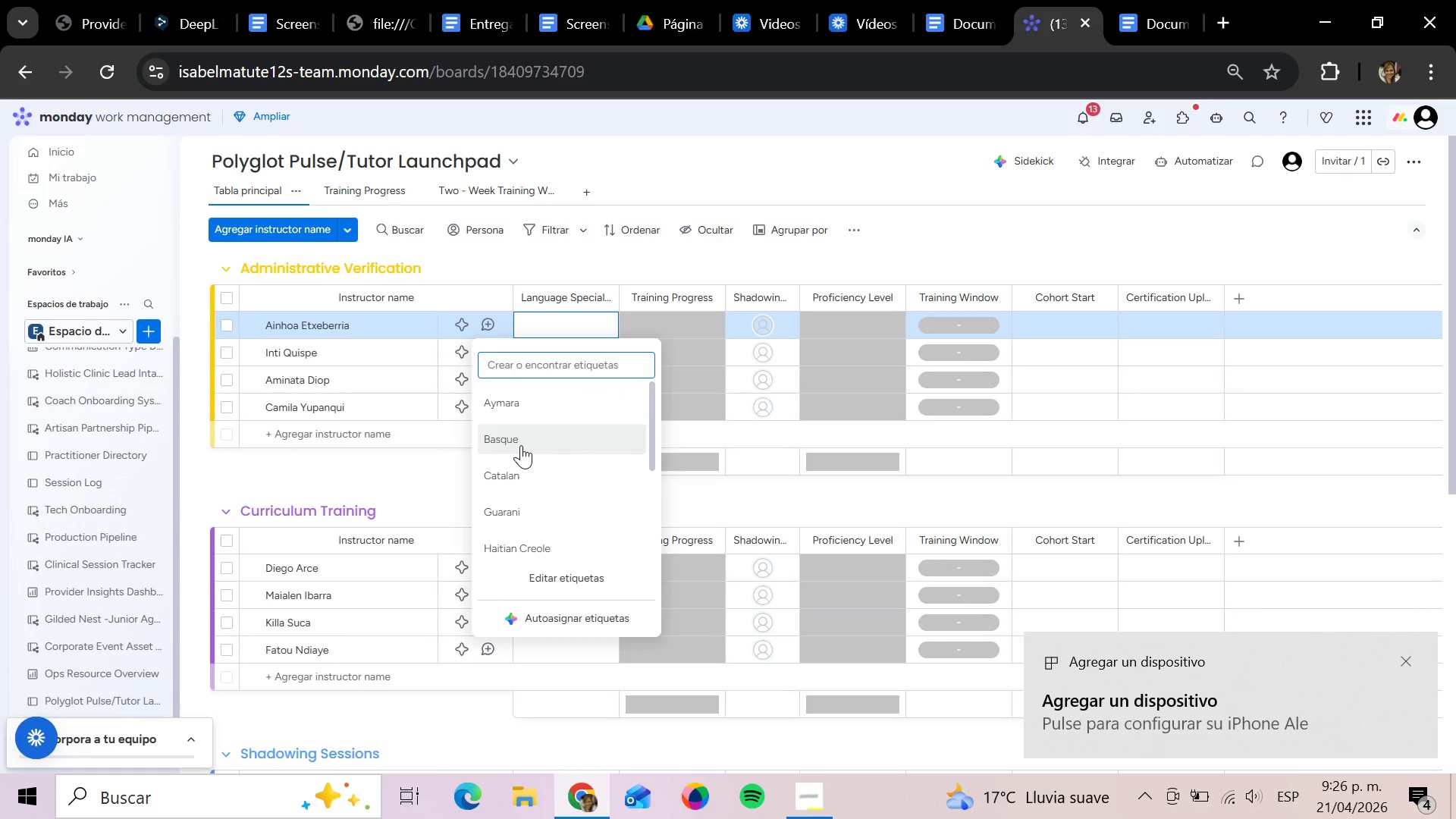 
left_click([521, 445])
 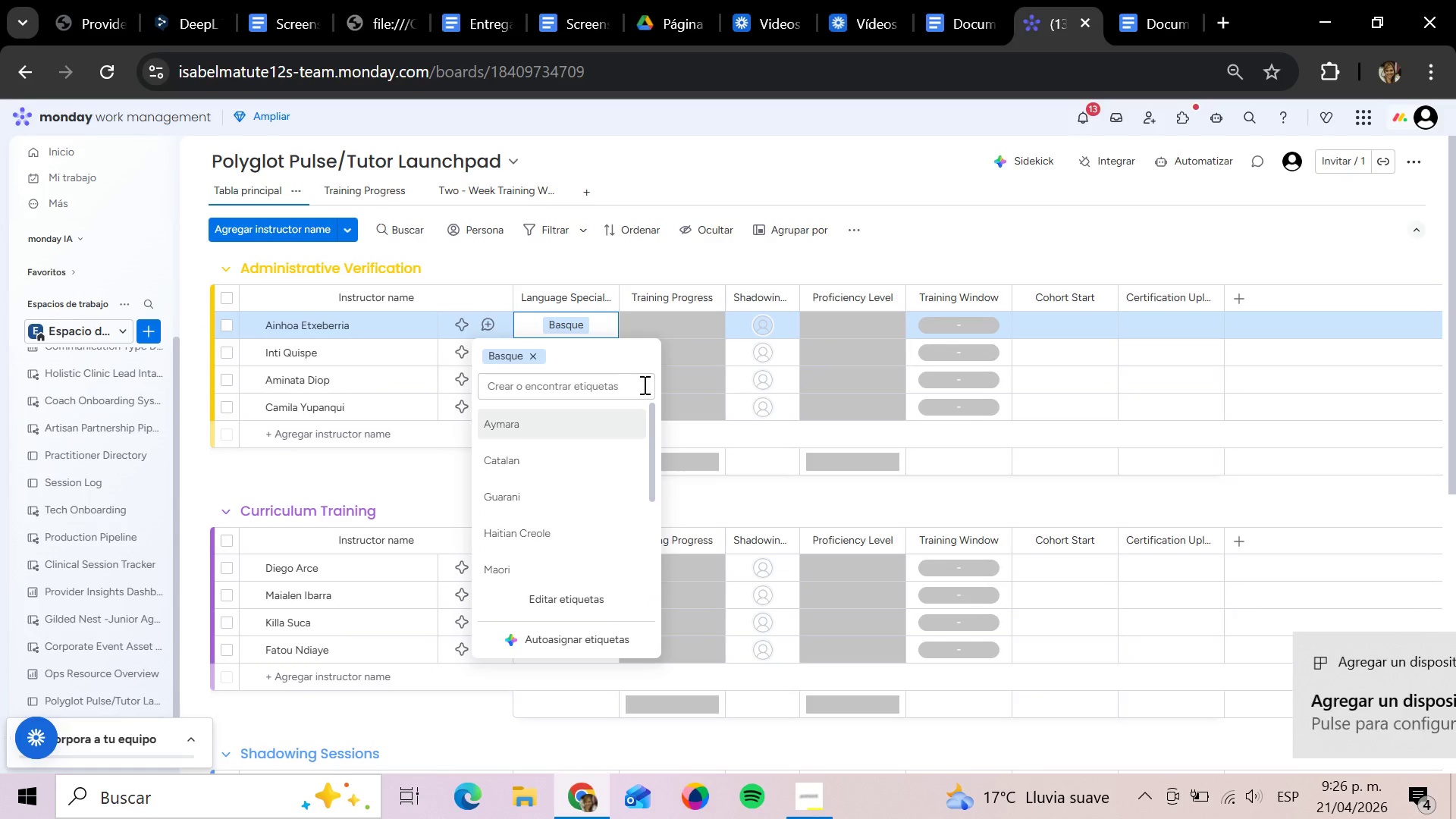 
left_click([687, 322])
 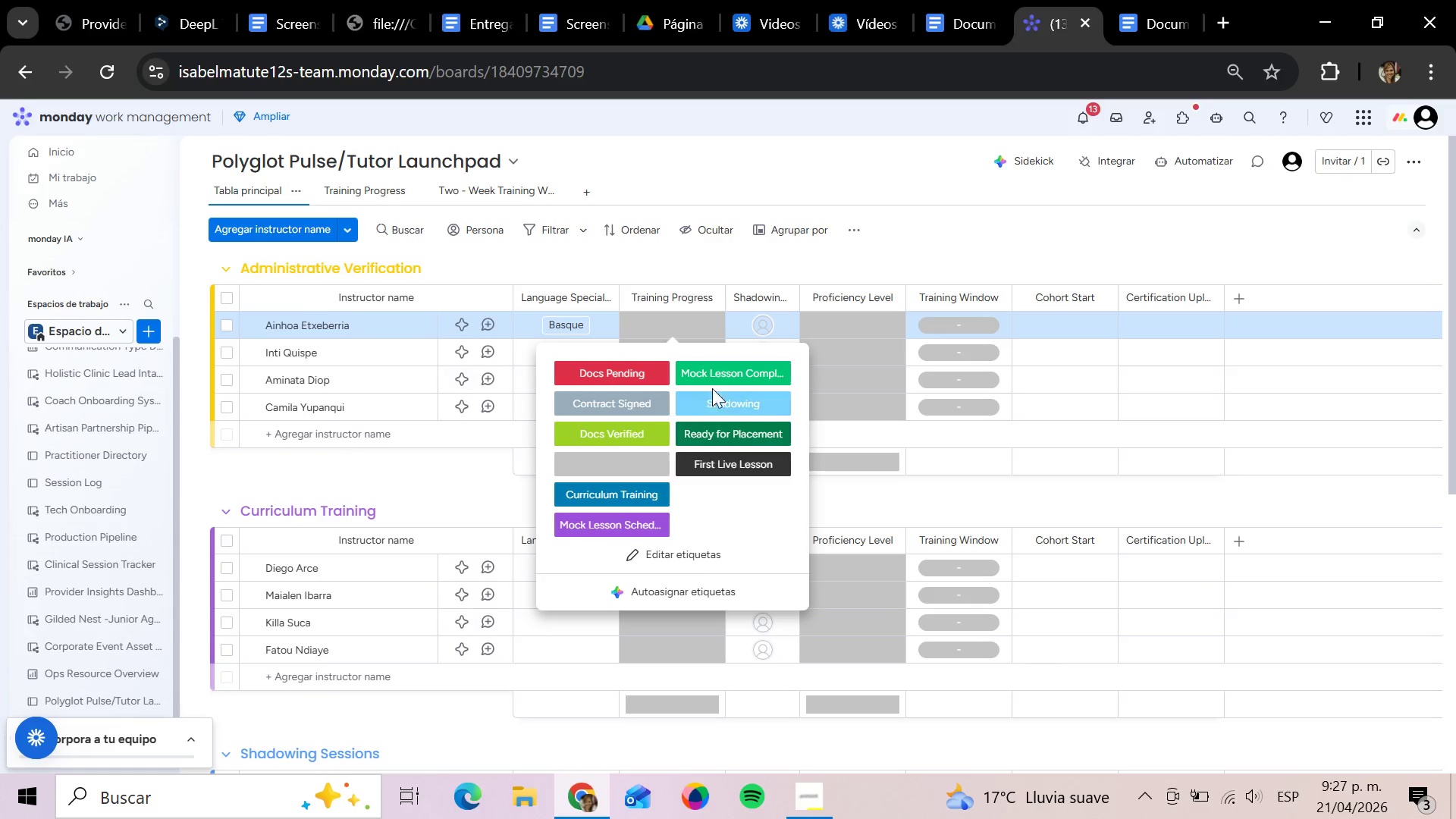 
wait(9.75)
 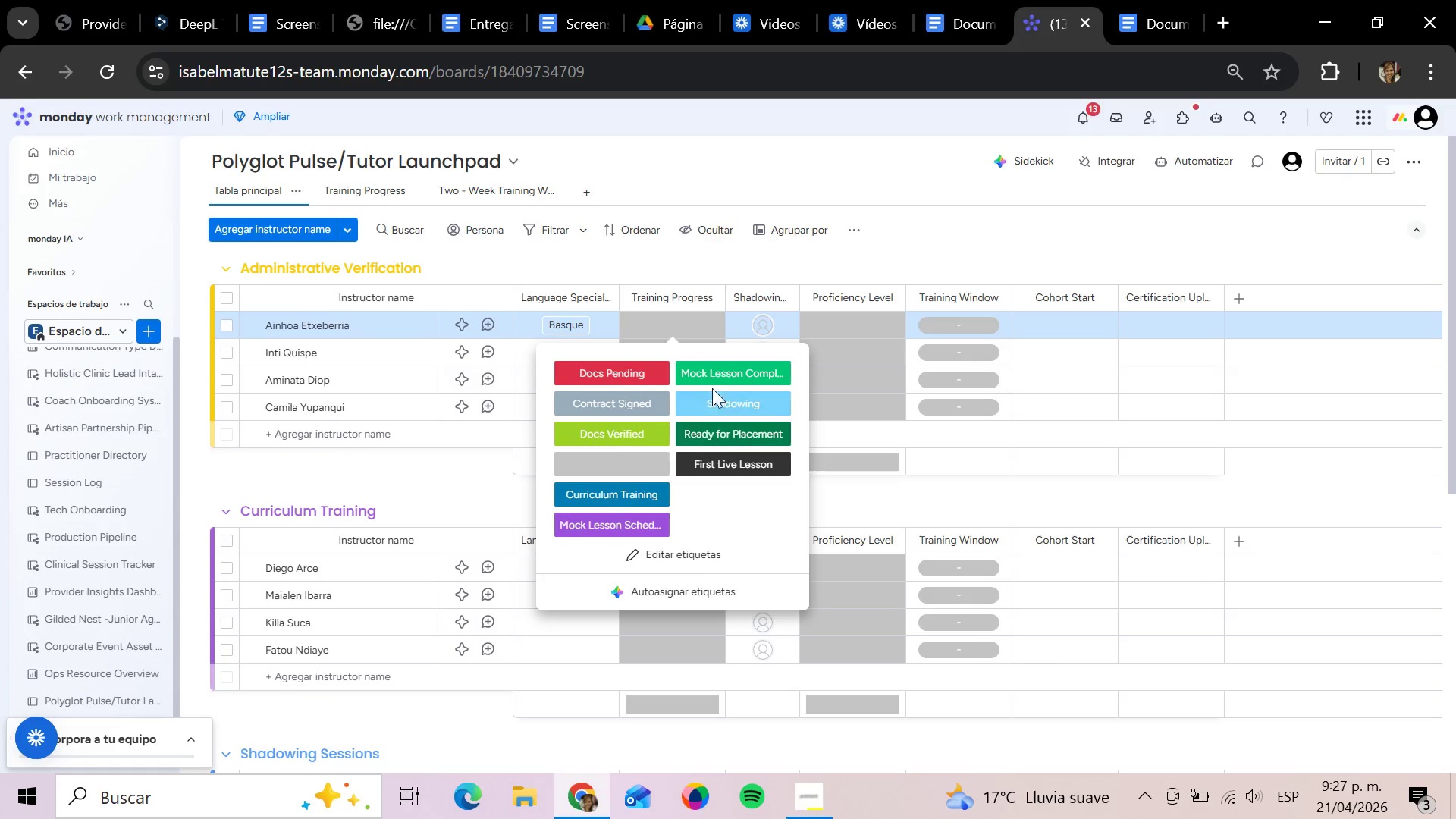 
left_click([868, 320])
 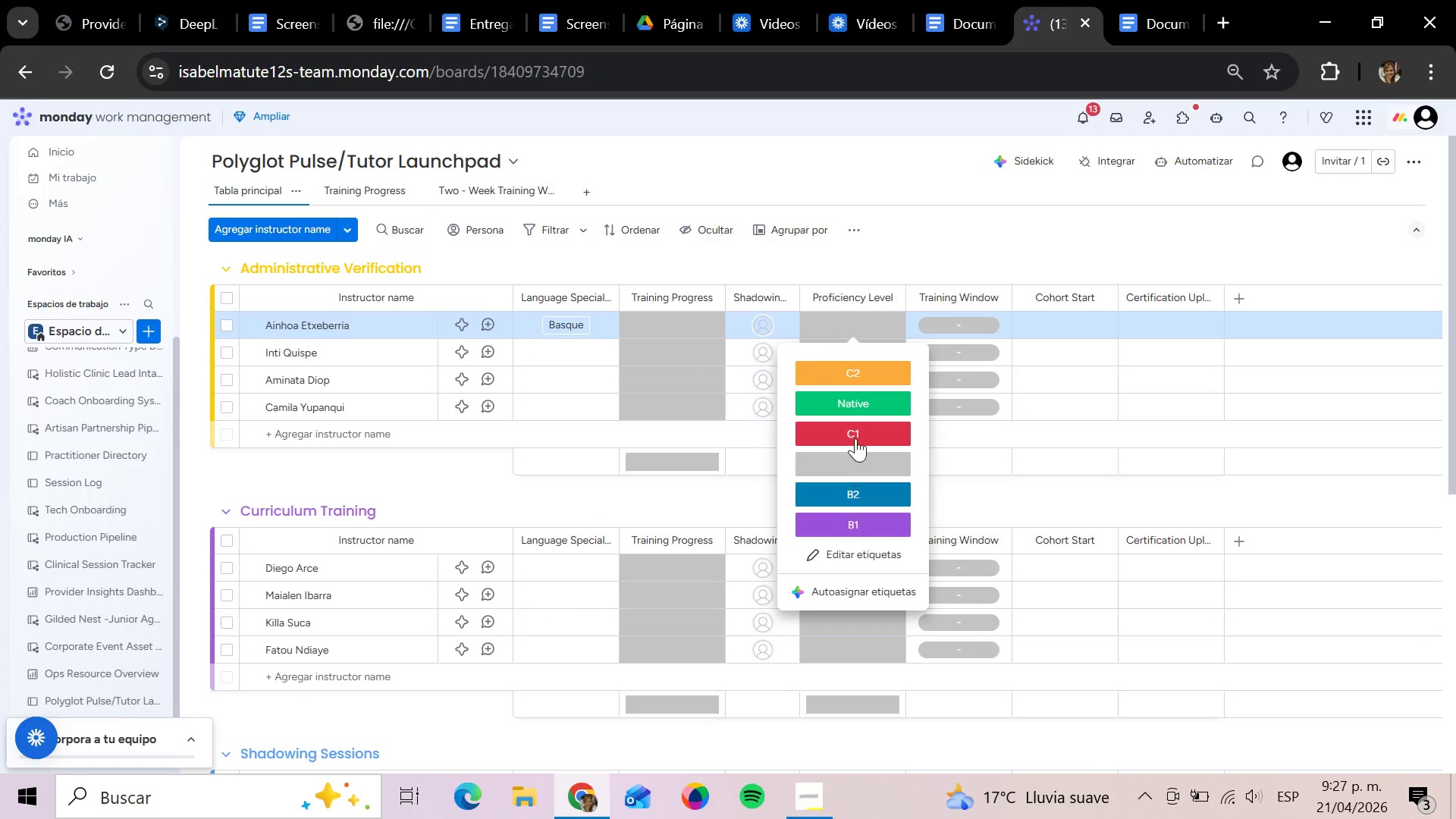 
left_click([862, 396])
 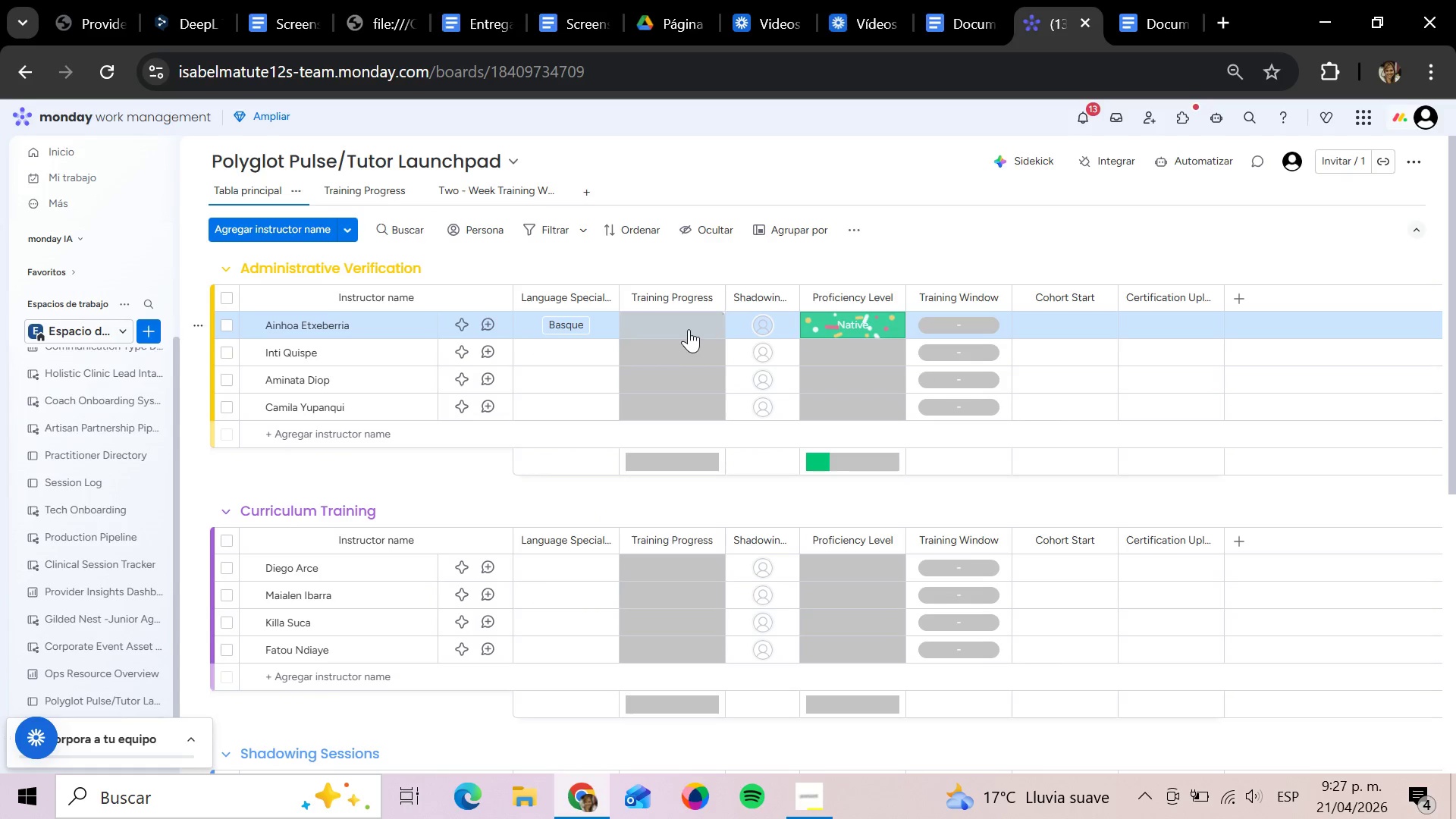 
left_click([689, 329])
 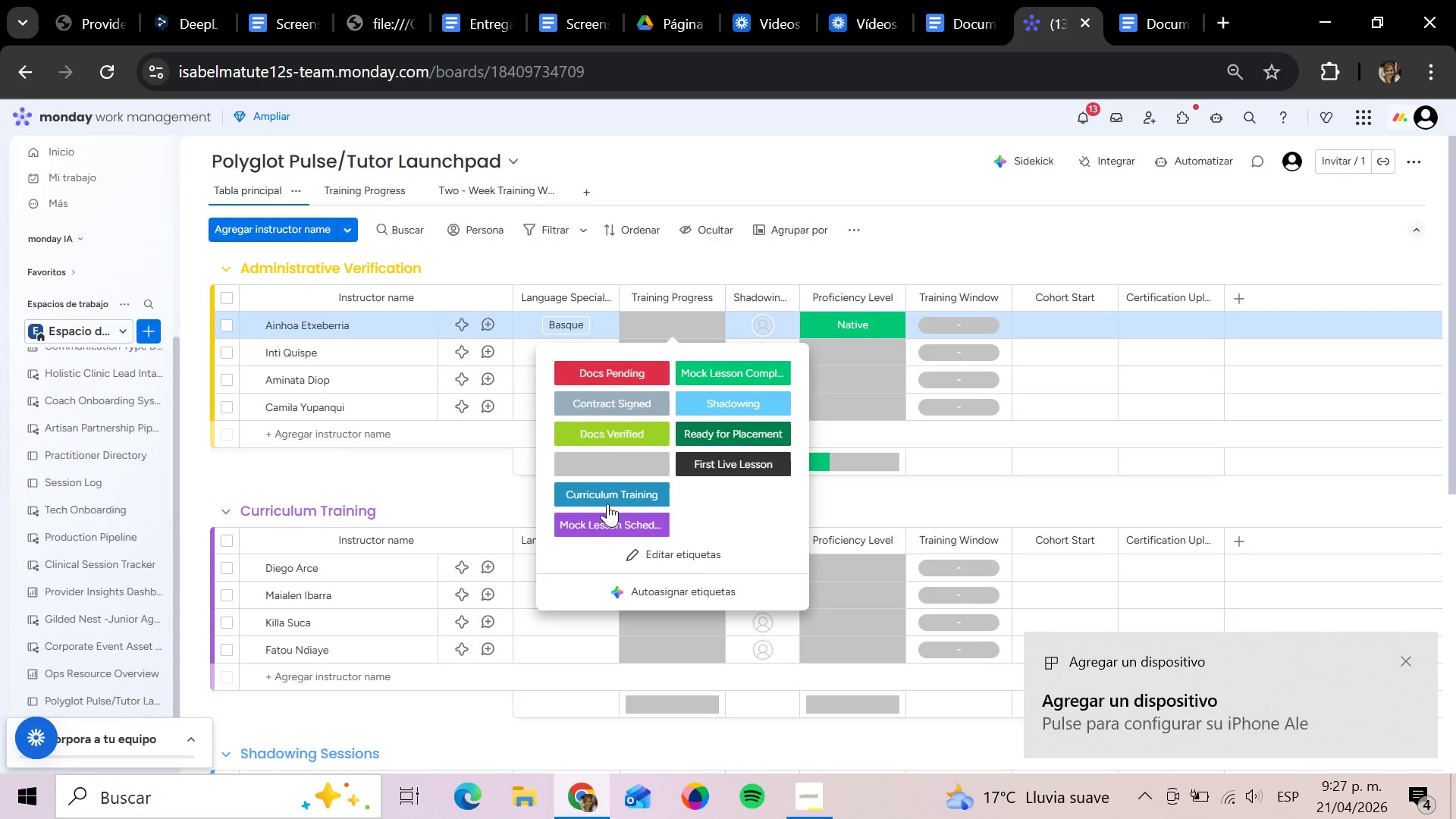 
wait(12.67)
 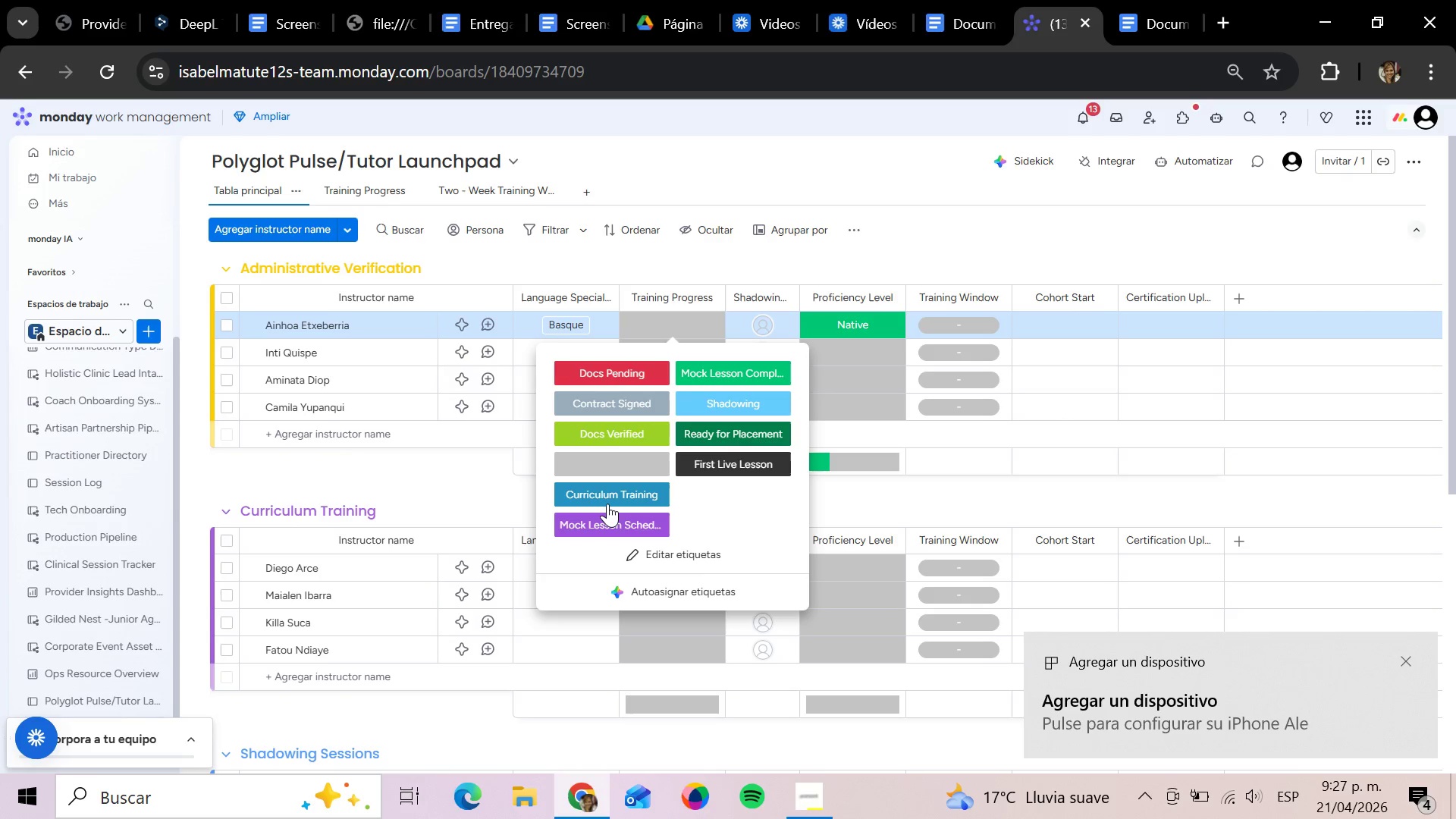 
left_click([645, 413])
 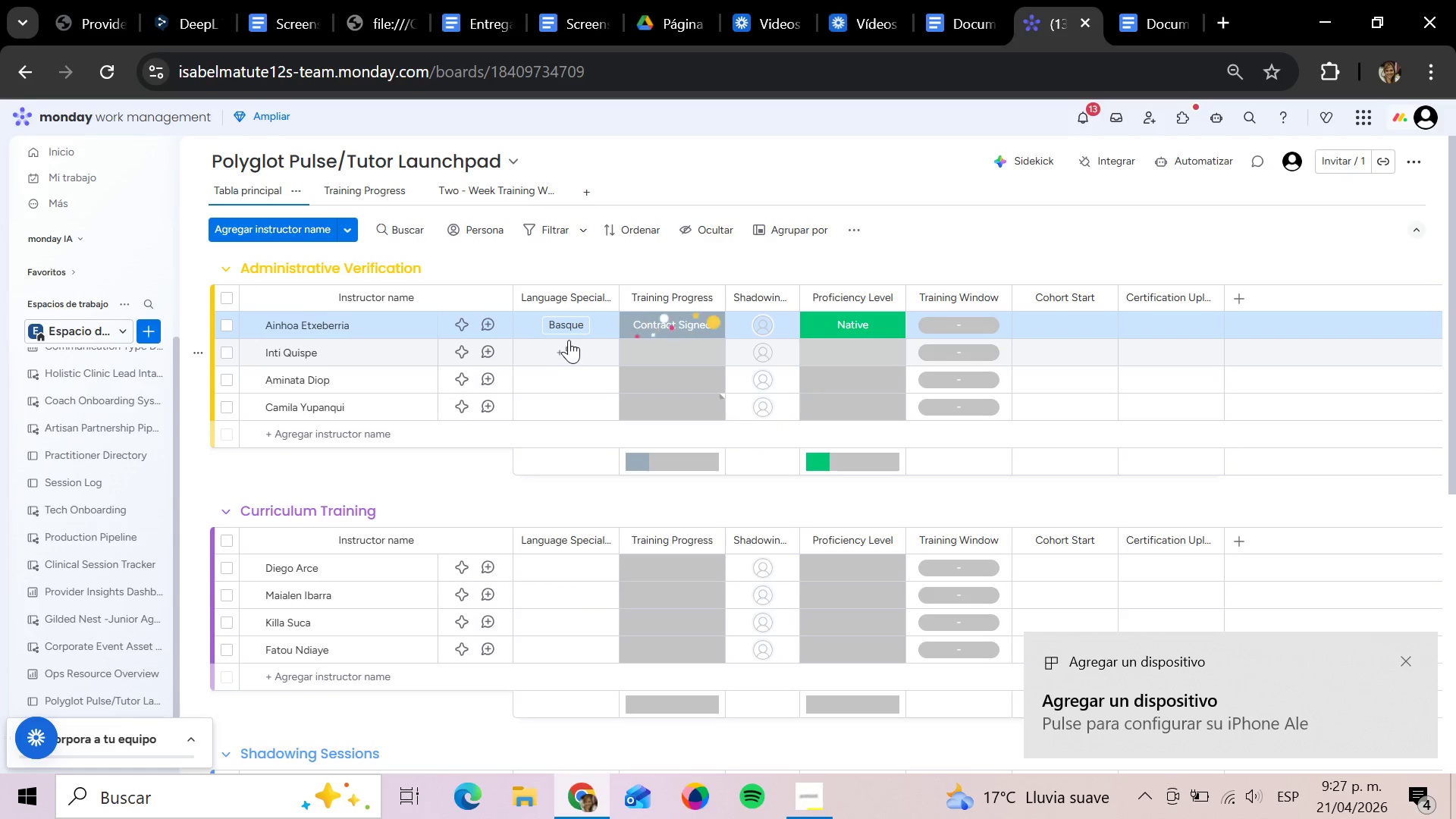 
left_click([569, 340])
 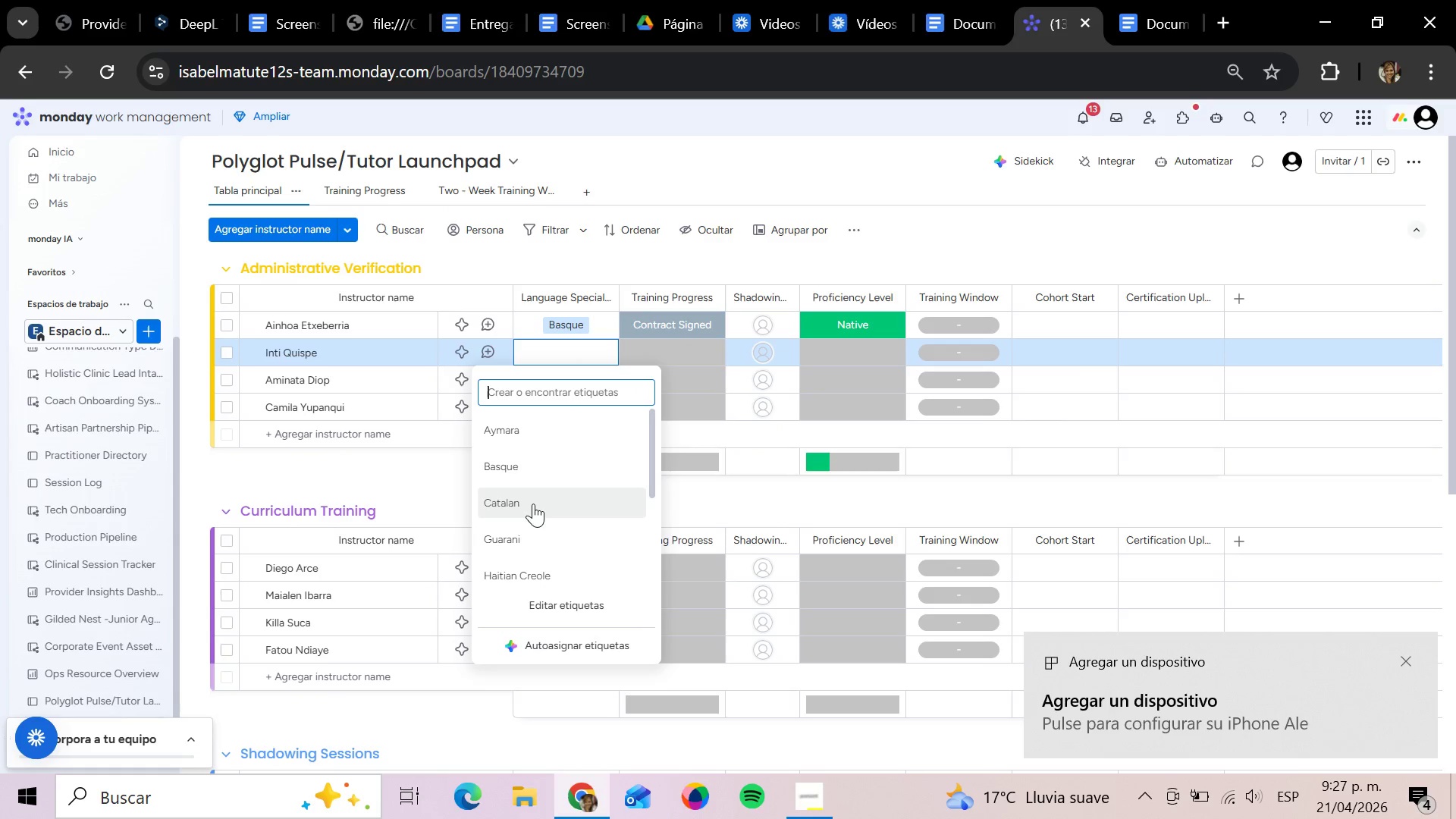 
scroll: coordinate [541, 553], scroll_direction: down, amount: 2.0
 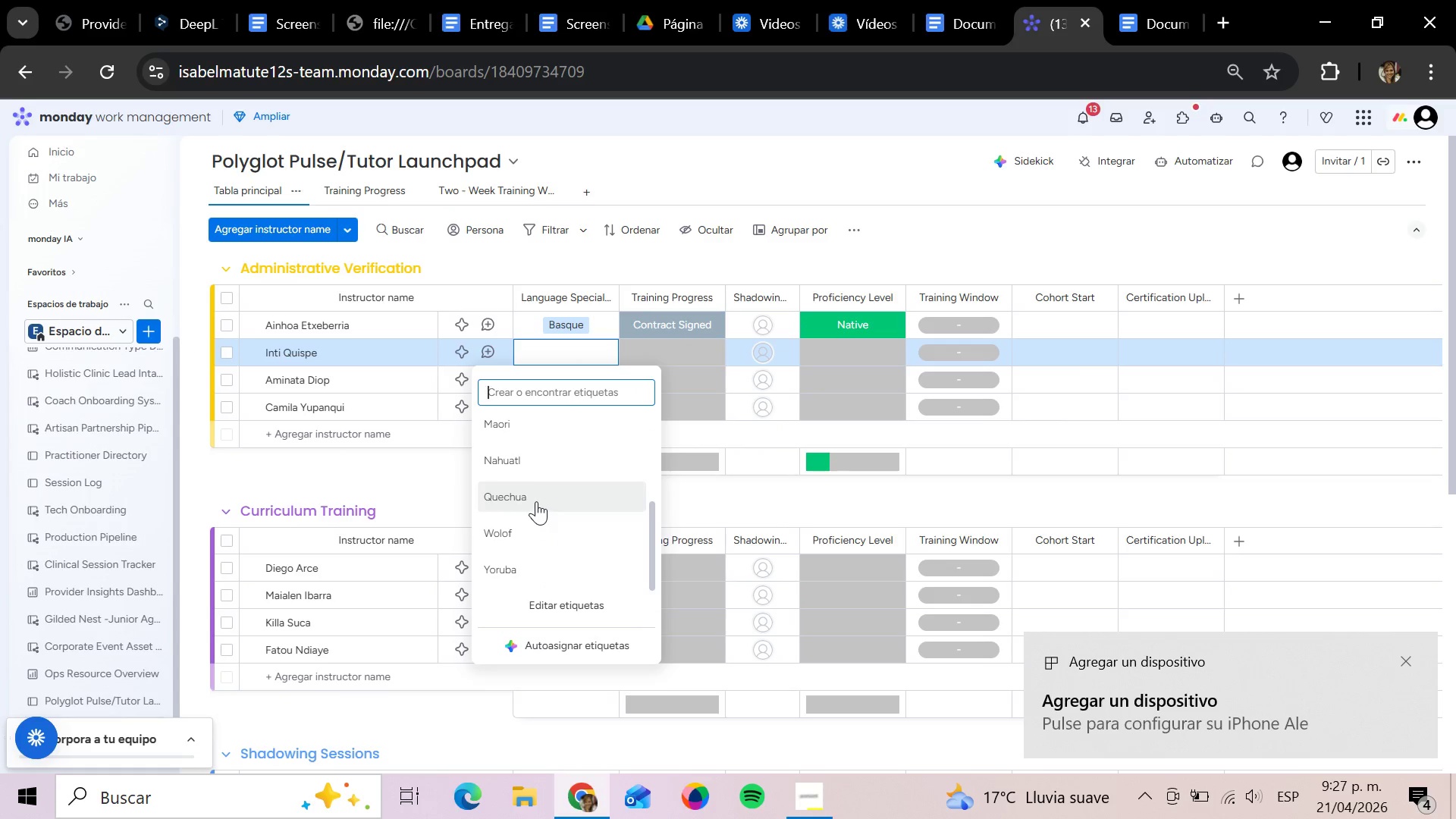 
left_click([536, 501])
 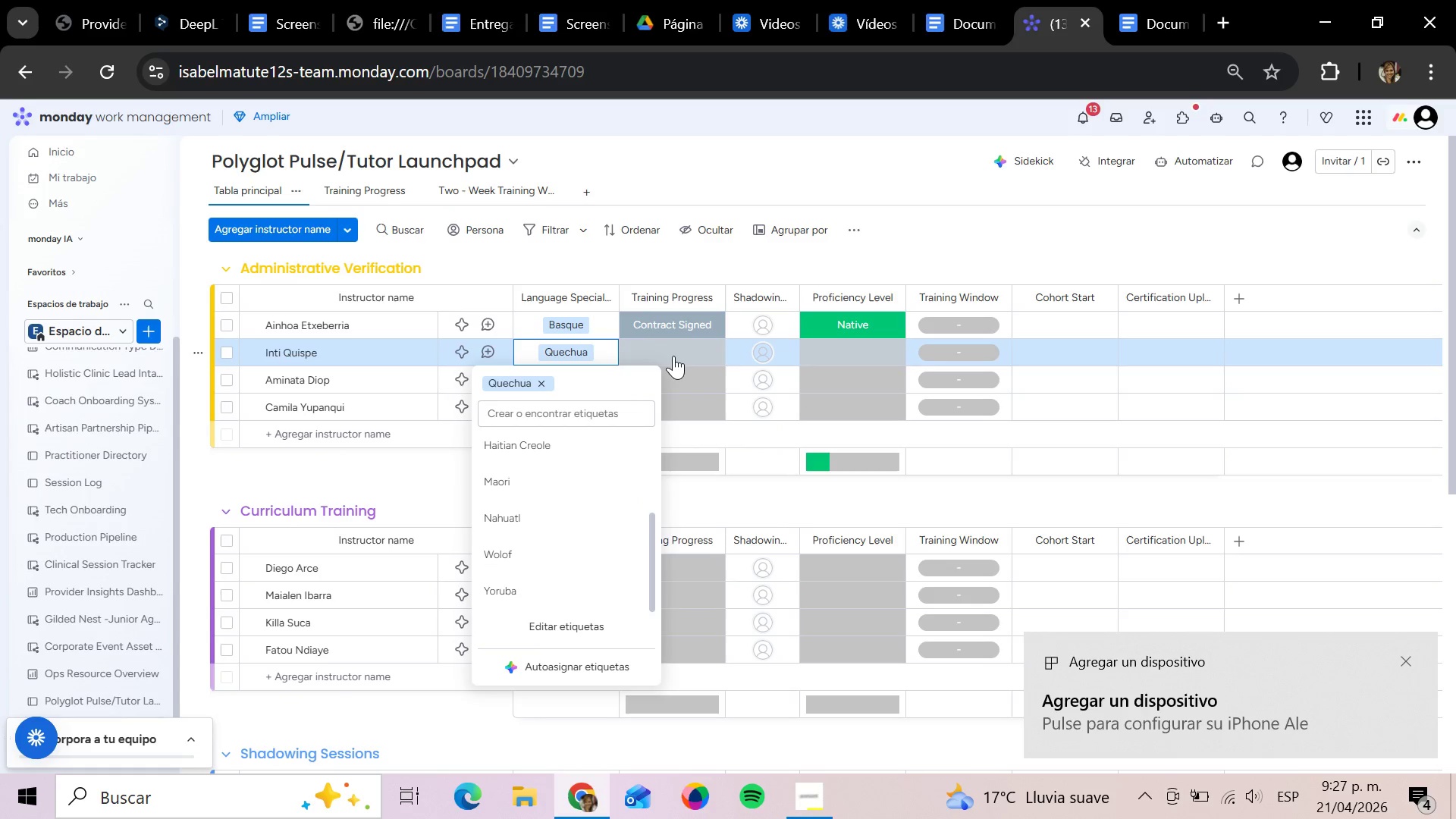 
left_click([673, 356])
 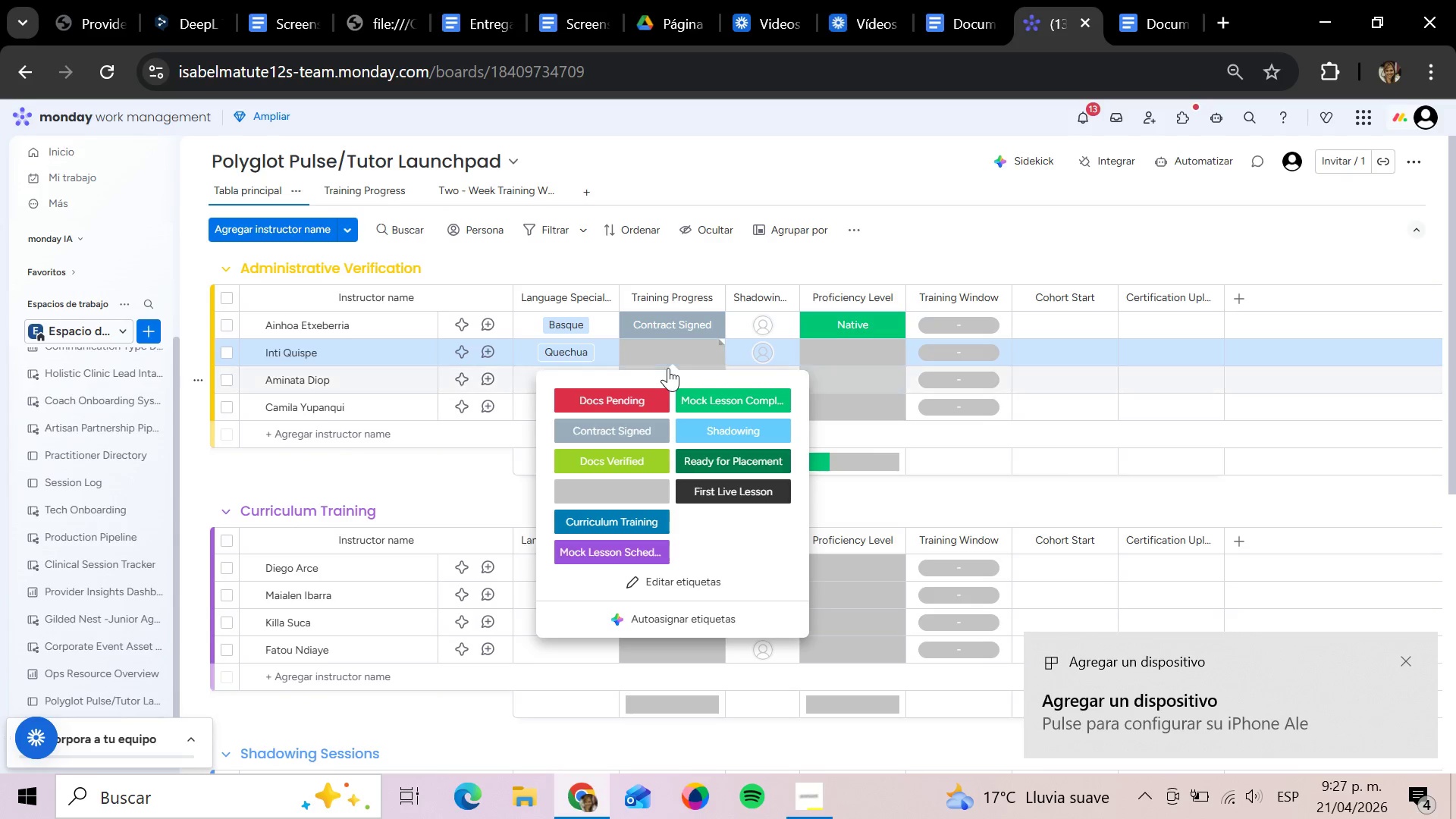 
left_click([846, 356])
 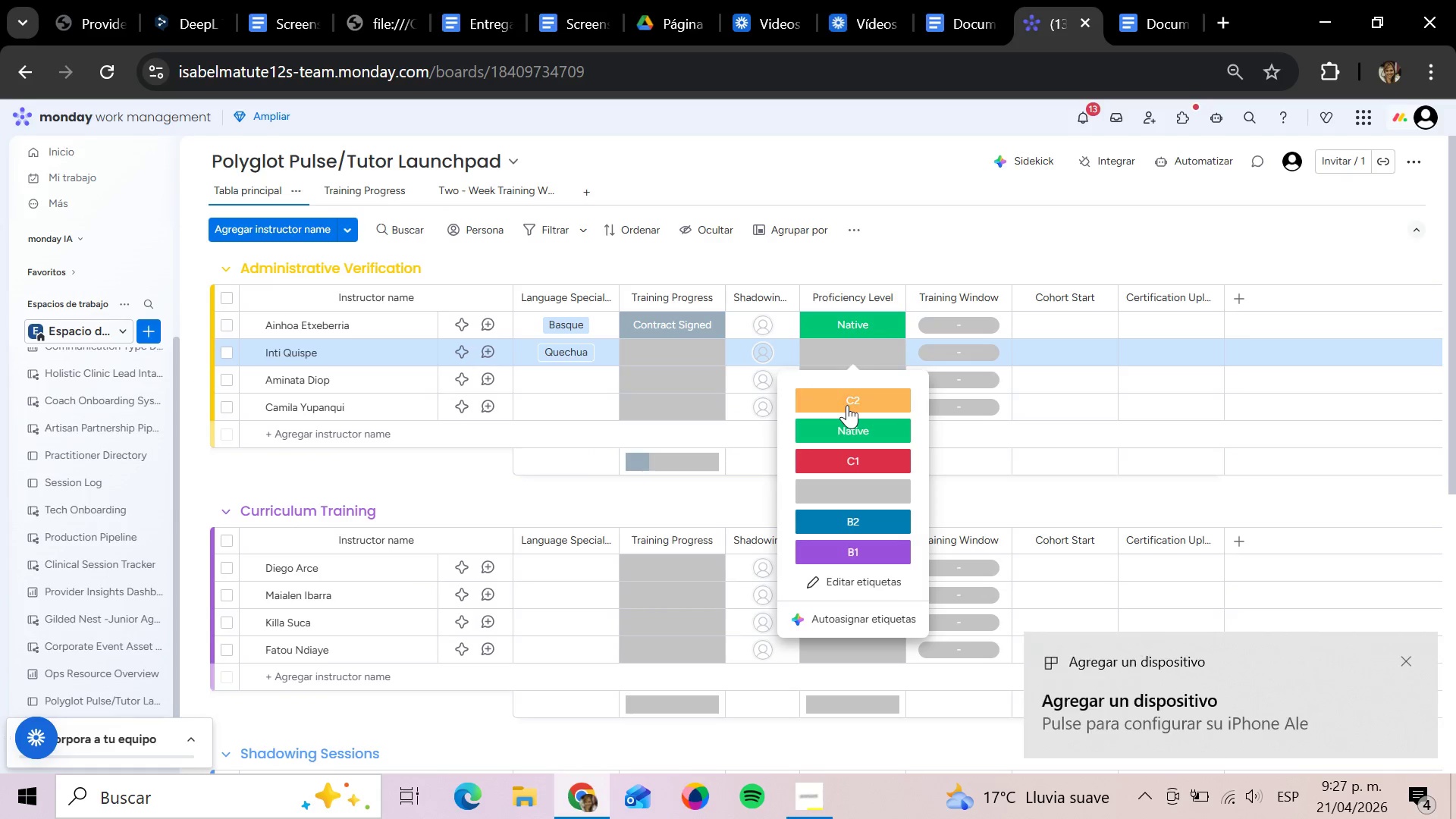 
left_click([847, 405])
 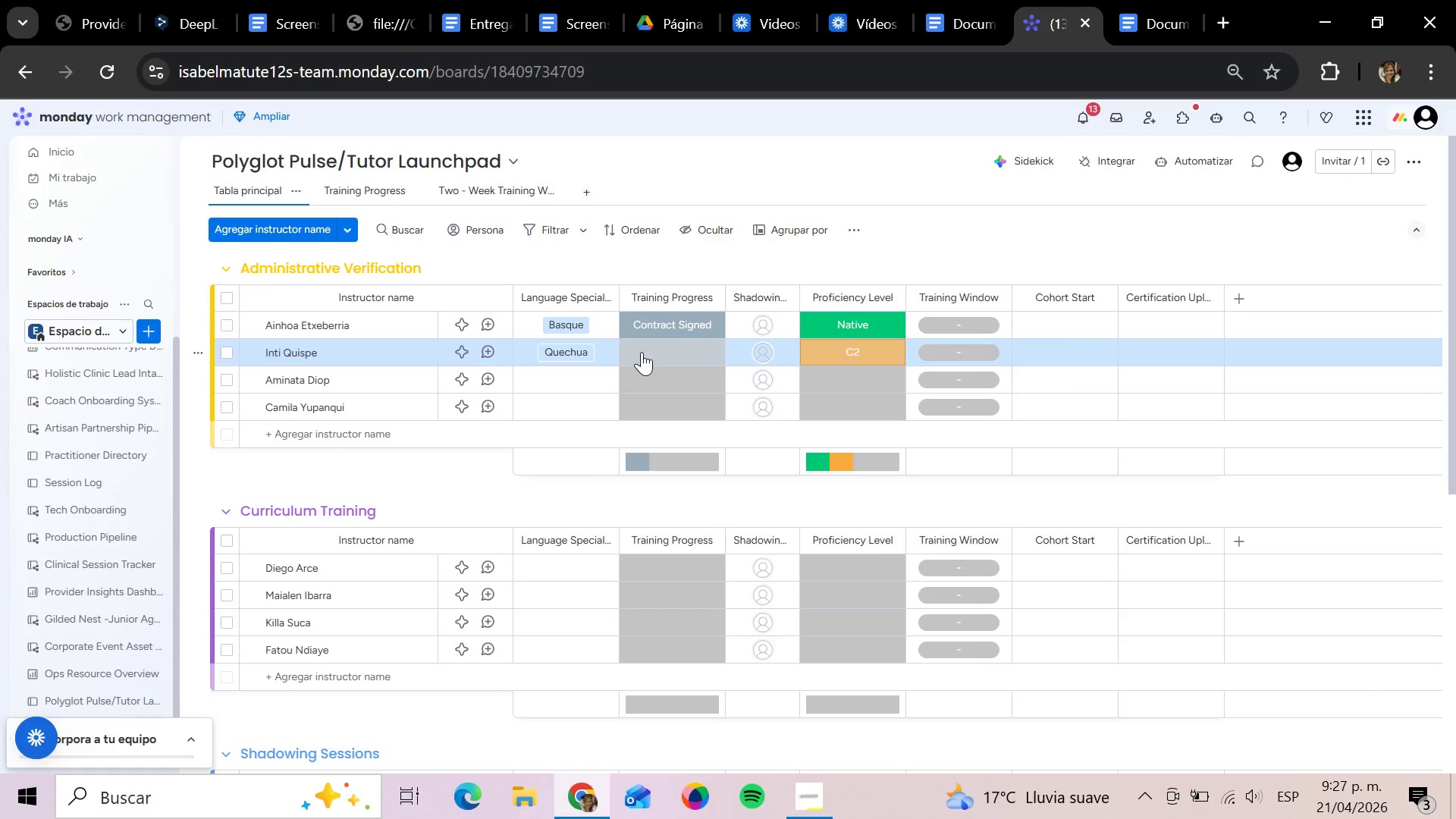 
left_click([642, 352])
 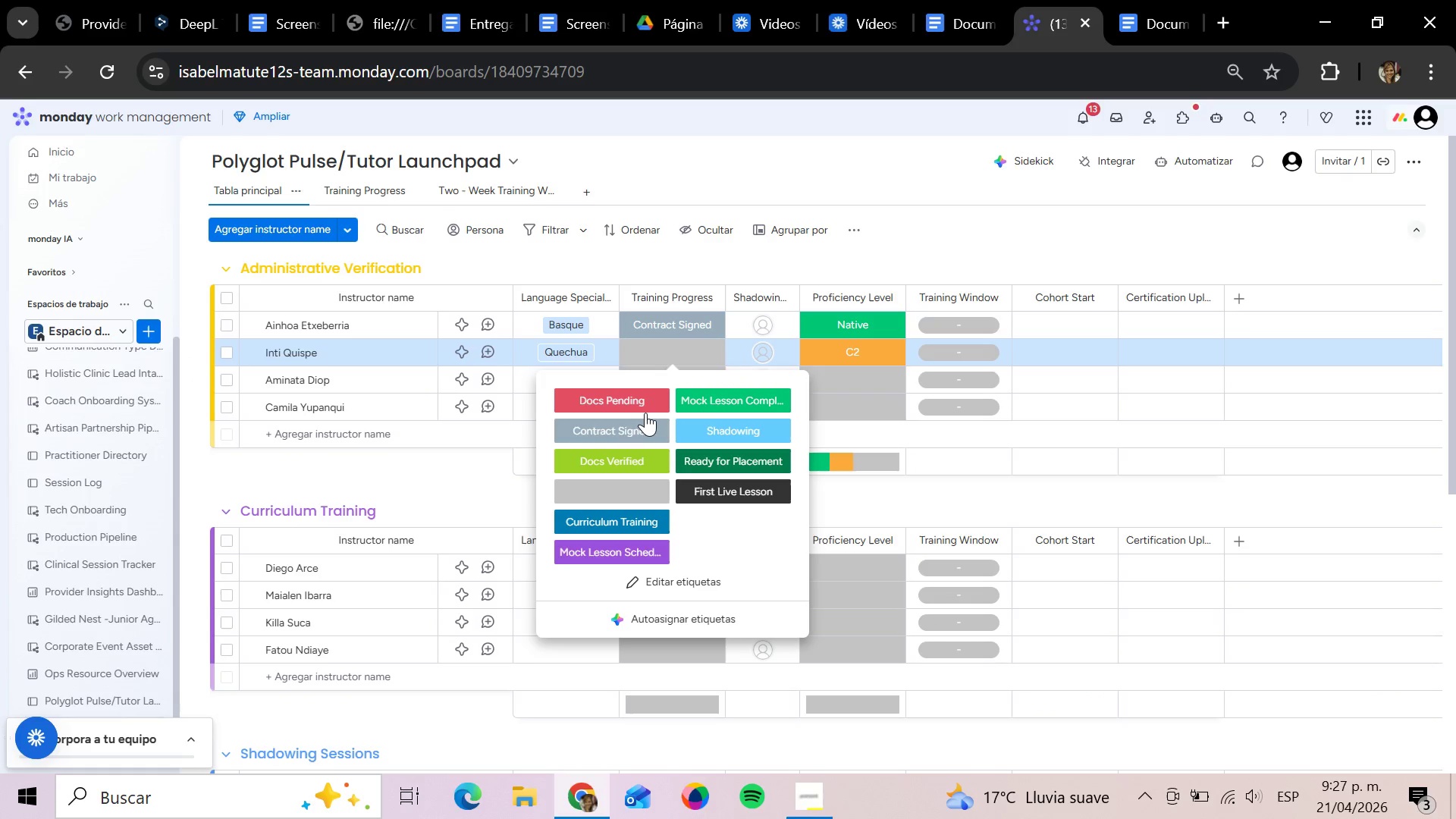 
wait(5.67)
 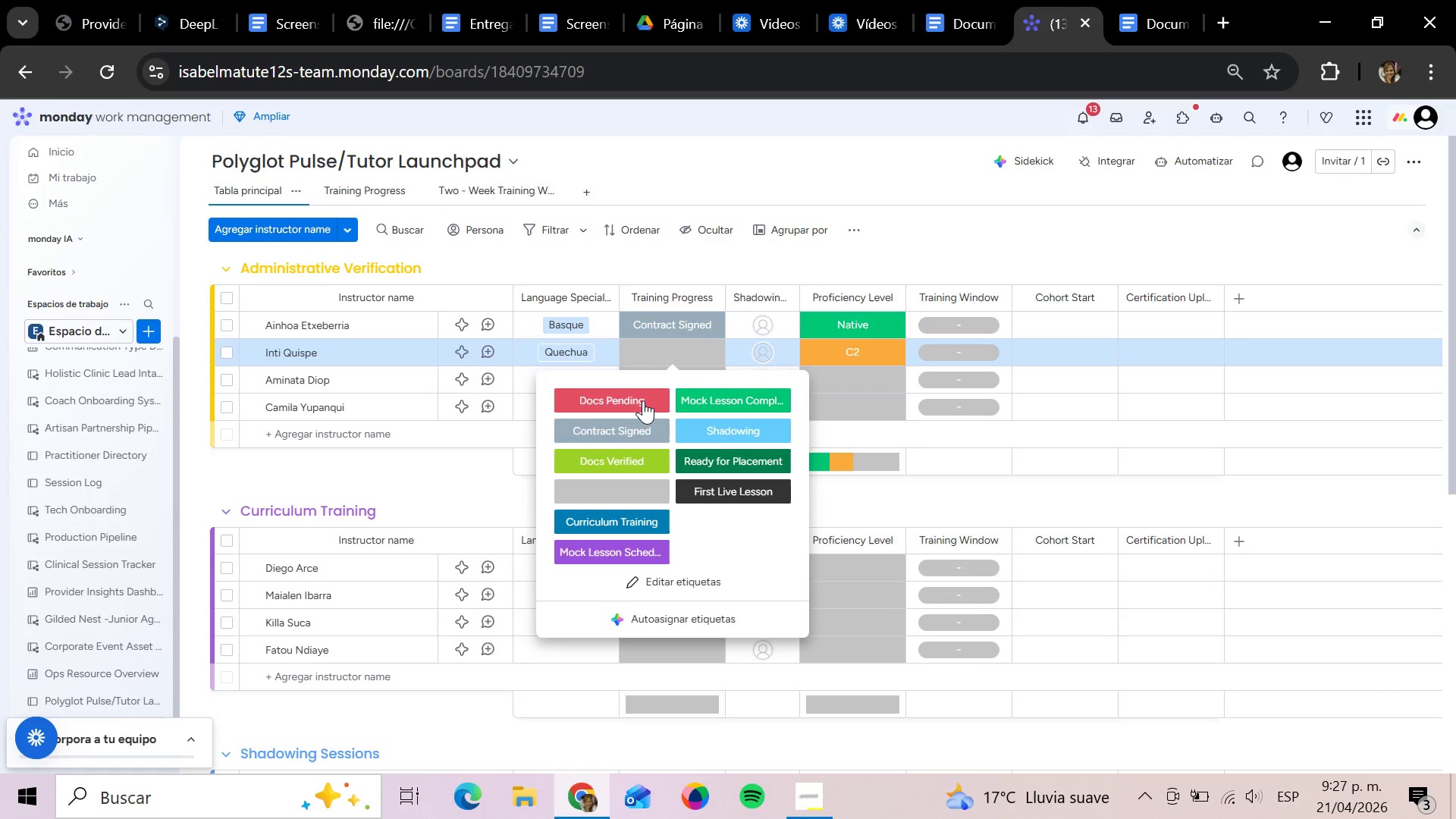 
left_click([639, 403])
 